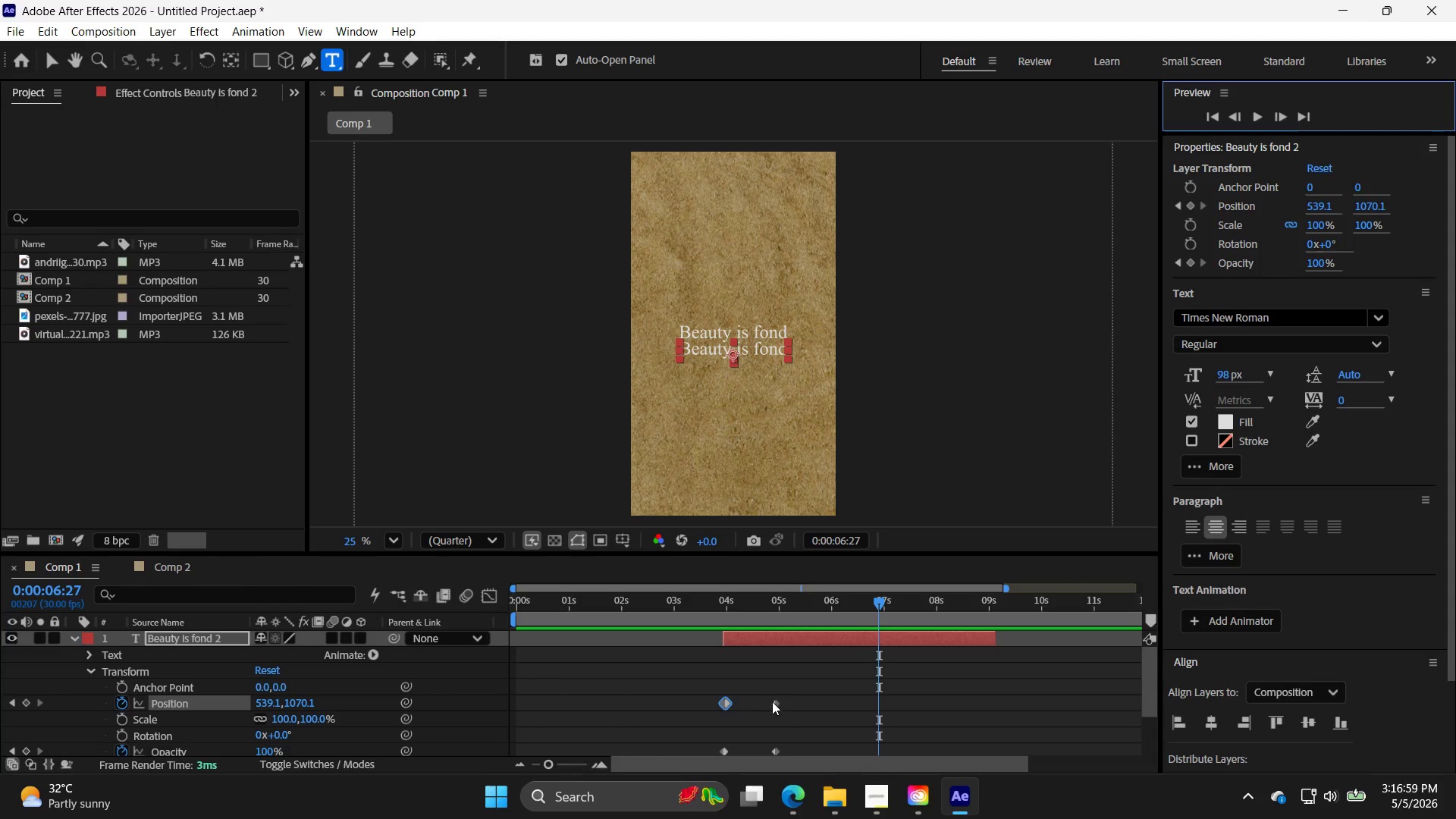 
left_click_drag(start_coordinate=[879, 598], to_coordinate=[776, 622])
 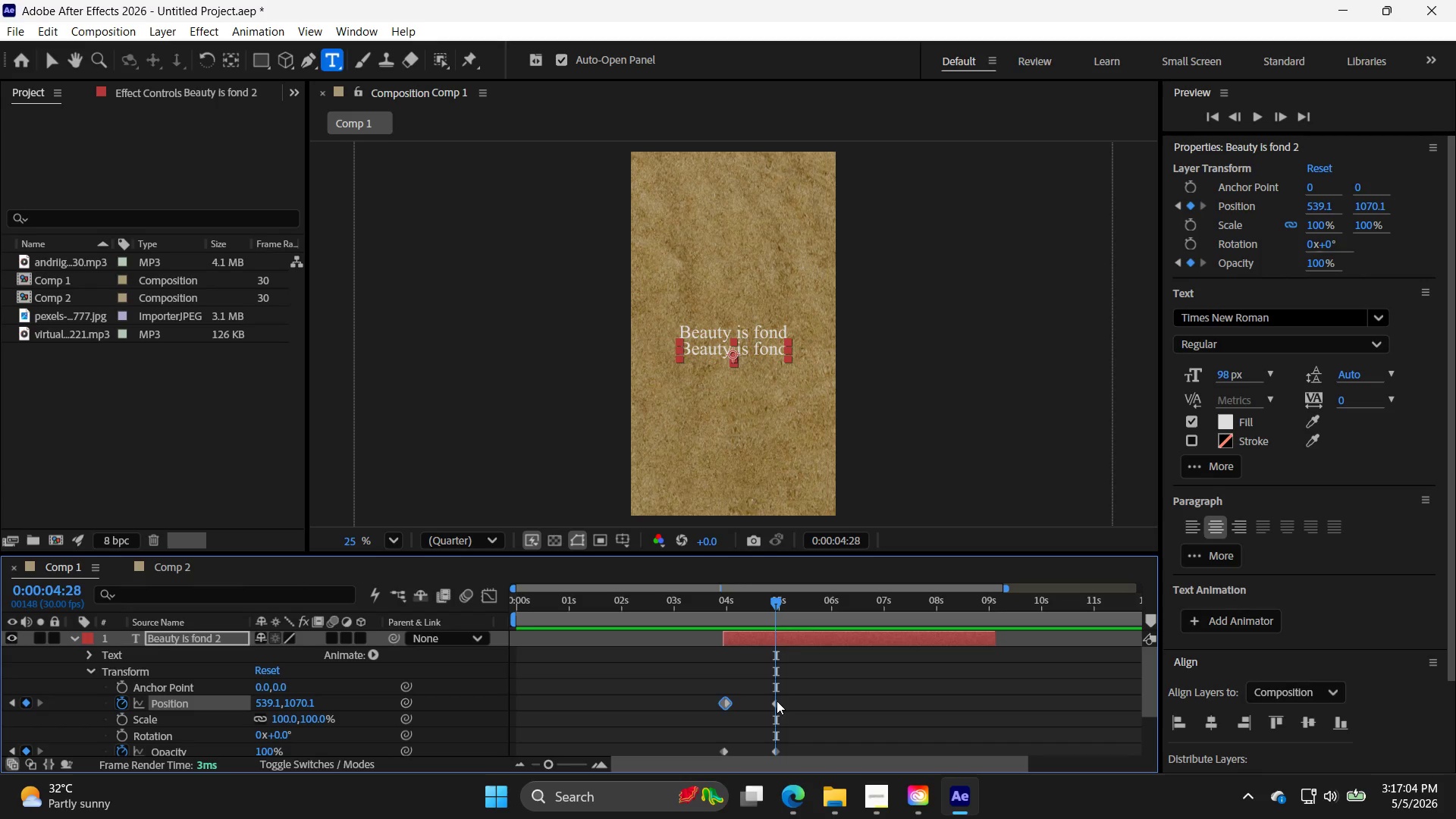 
left_click([777, 702])
 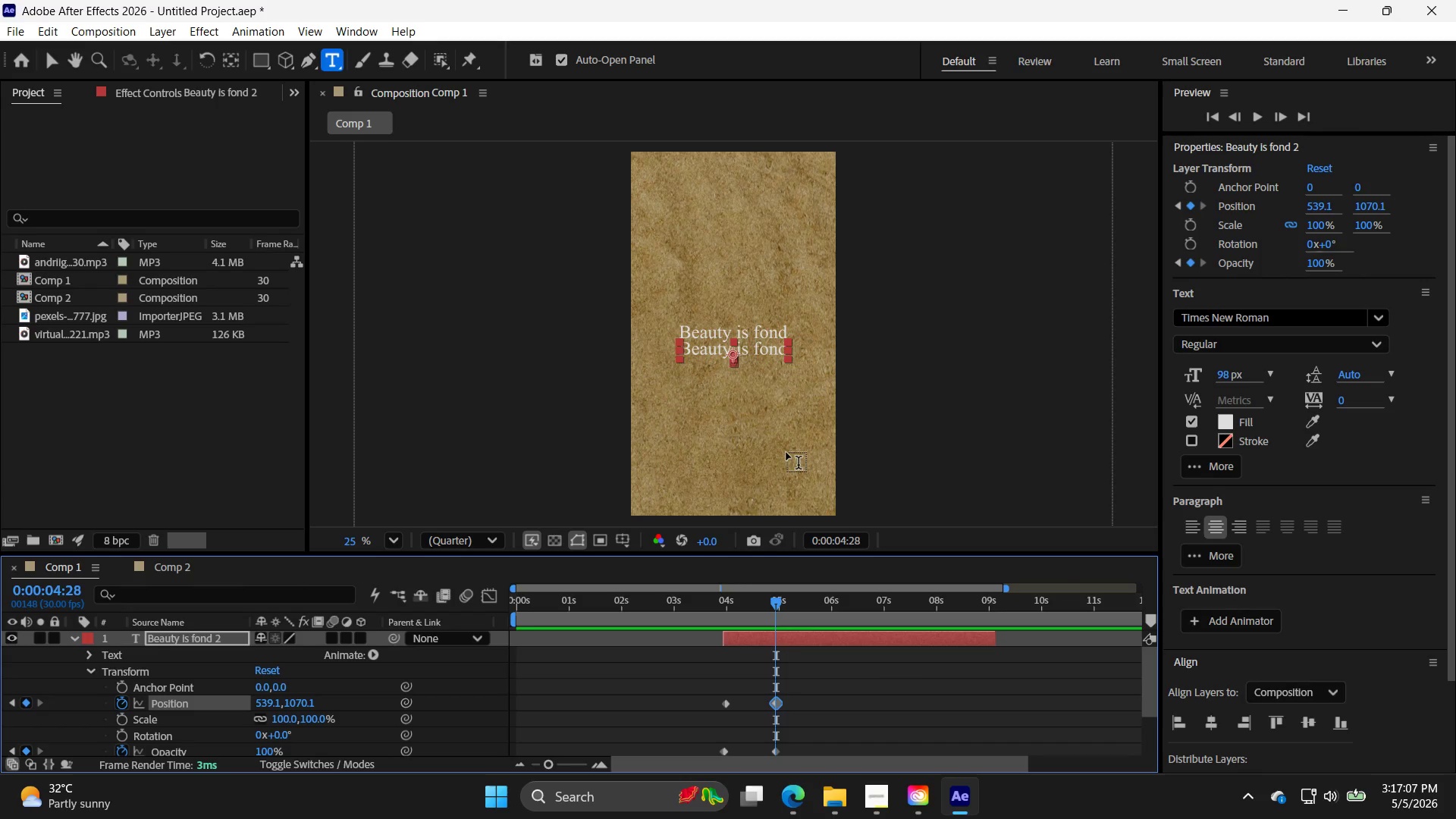 
key(ArrowDown)
 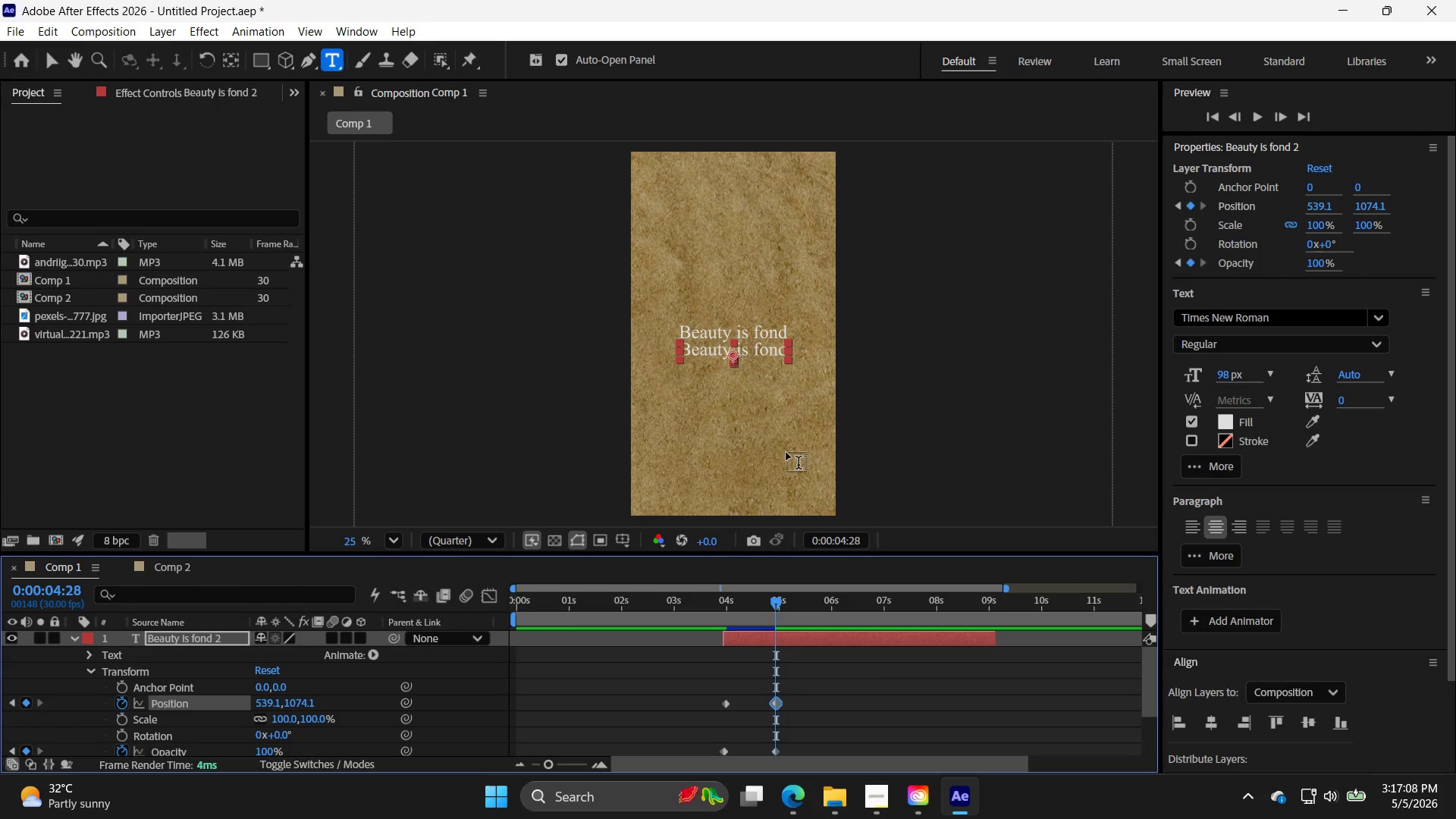 
key(ArrowDown)
 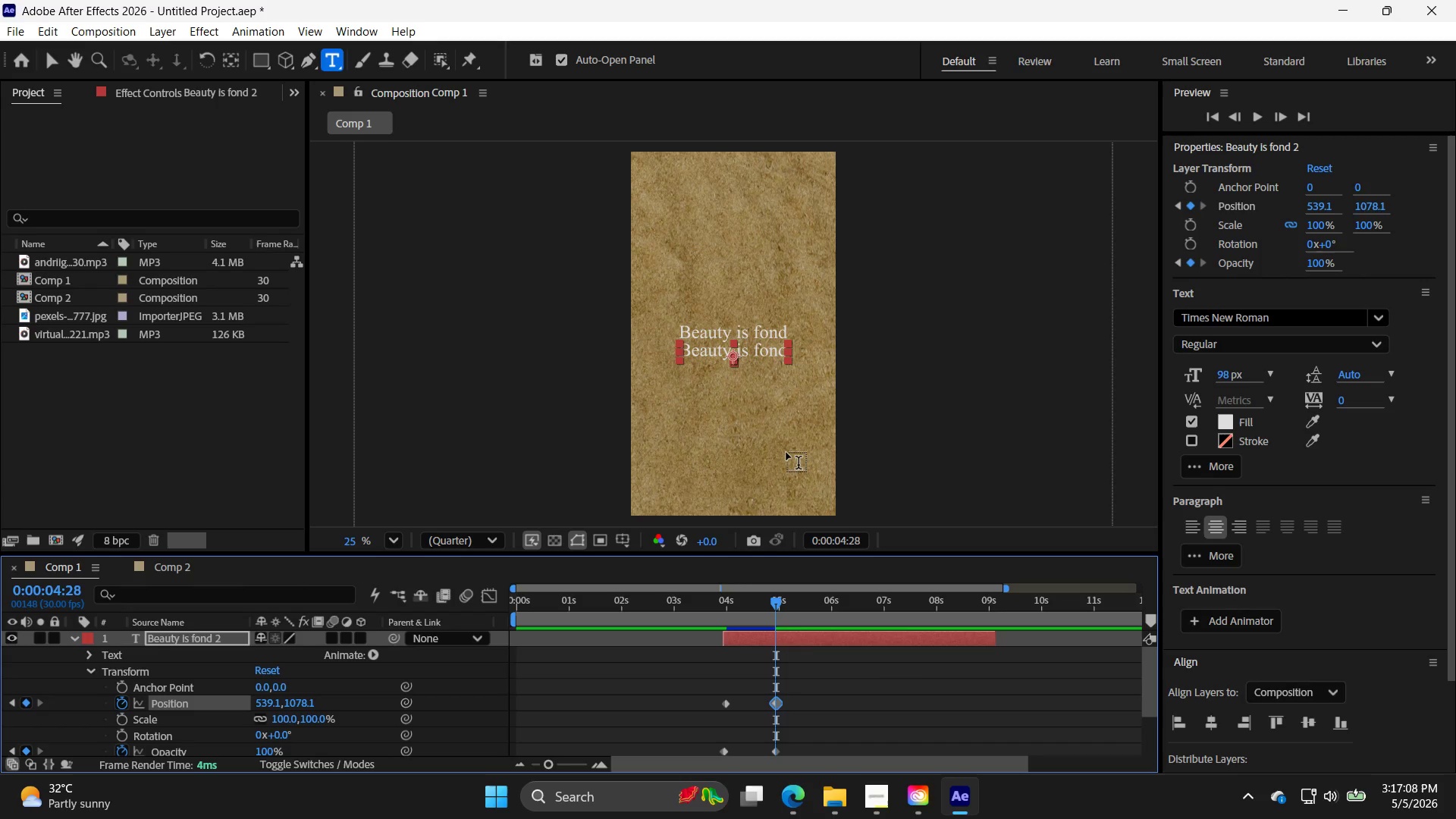 
key(ArrowDown)
 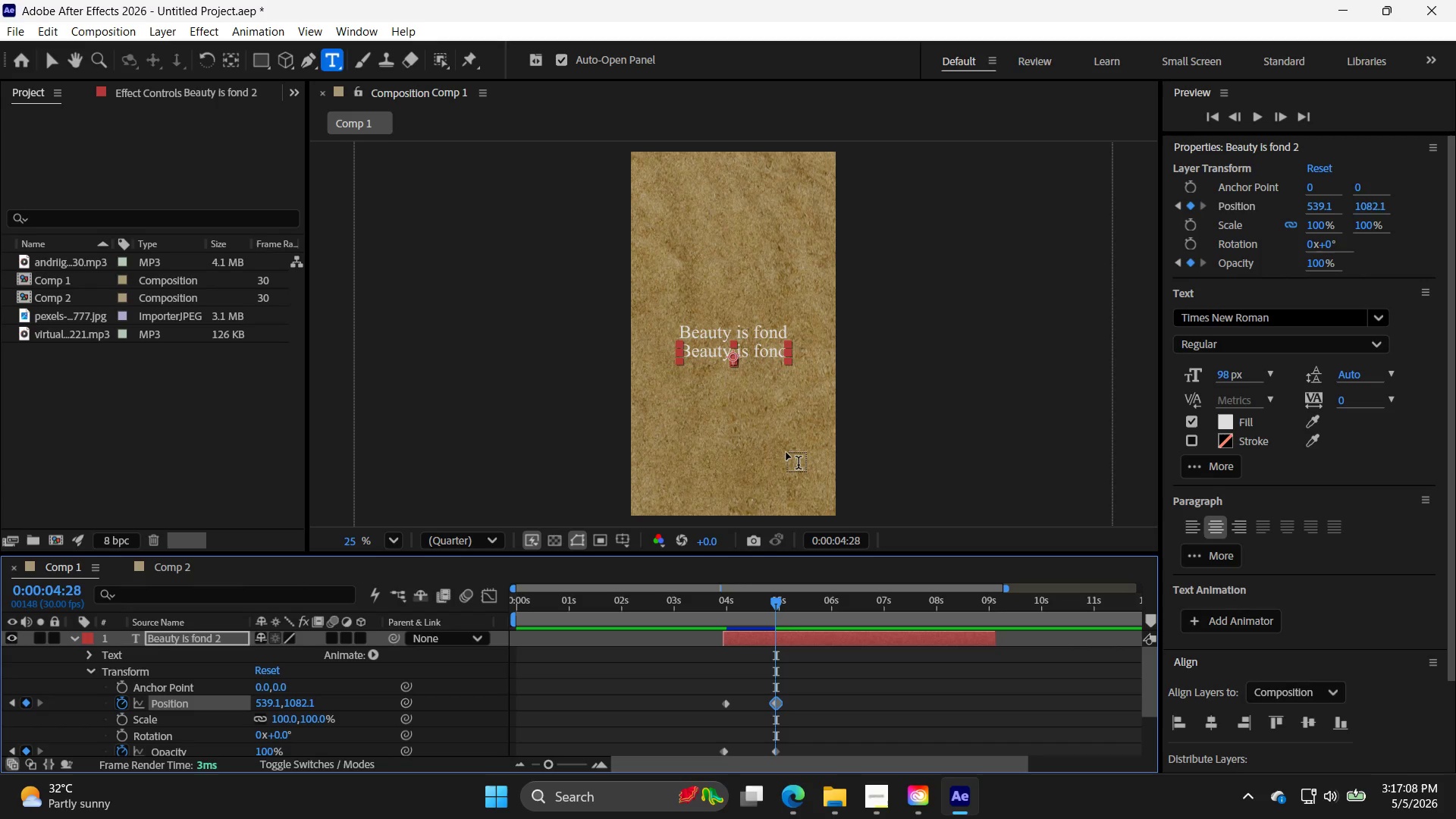 
key(ArrowDown)
 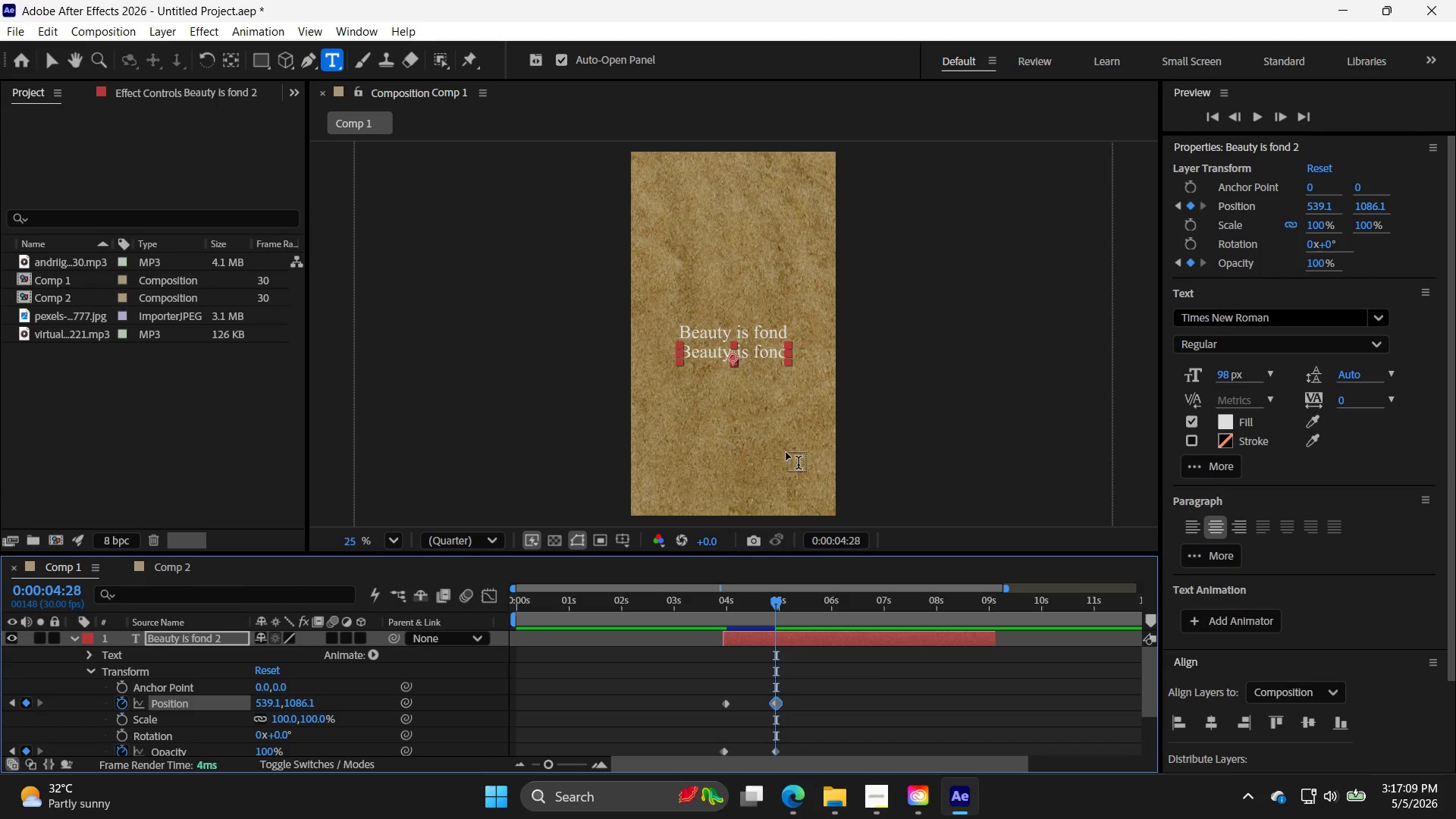 
key(ArrowDown)
 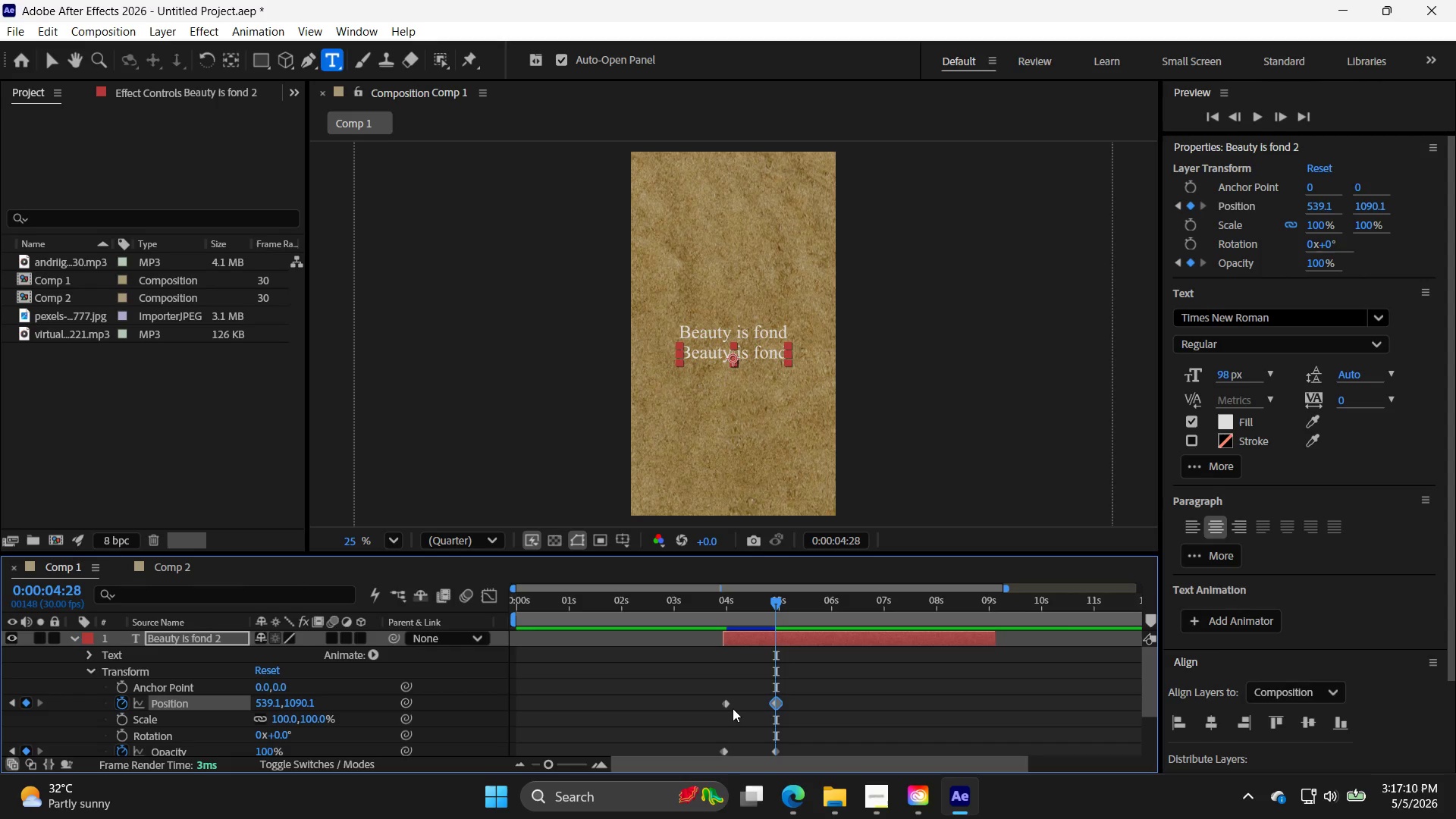 
left_click([726, 705])
 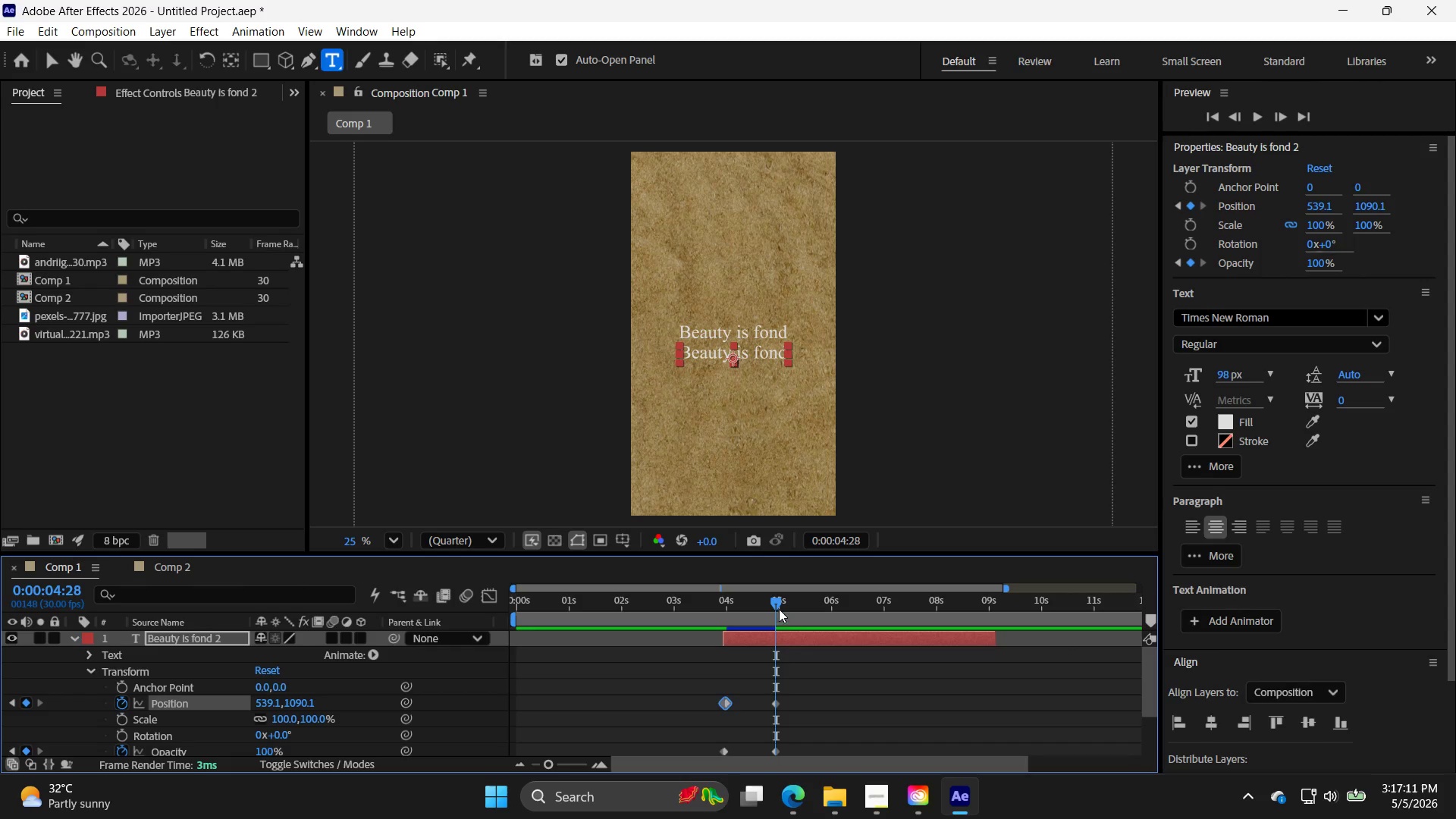 
left_click_drag(start_coordinate=[779, 601], to_coordinate=[728, 612])
 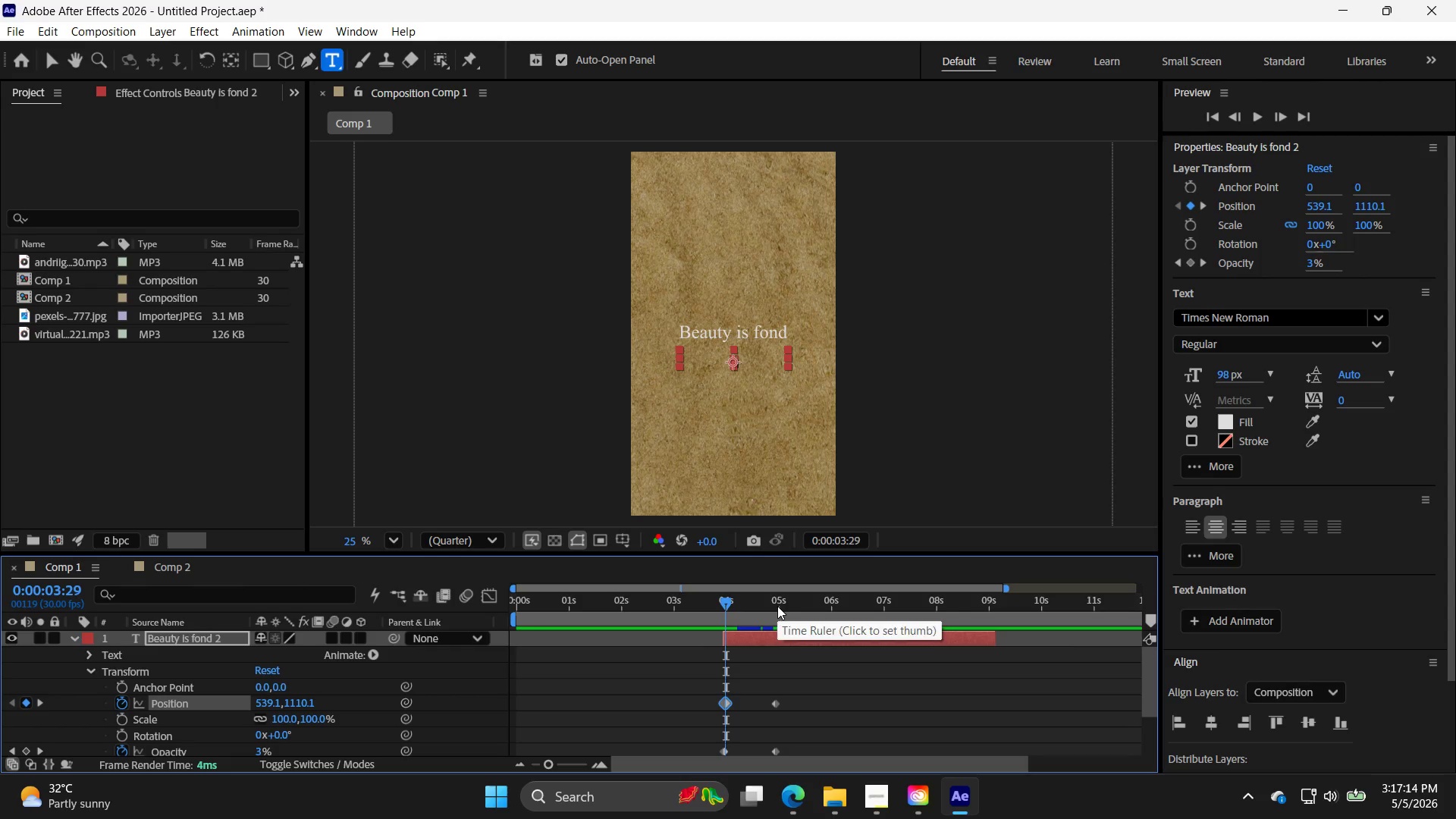 
key(ArrowDown)
 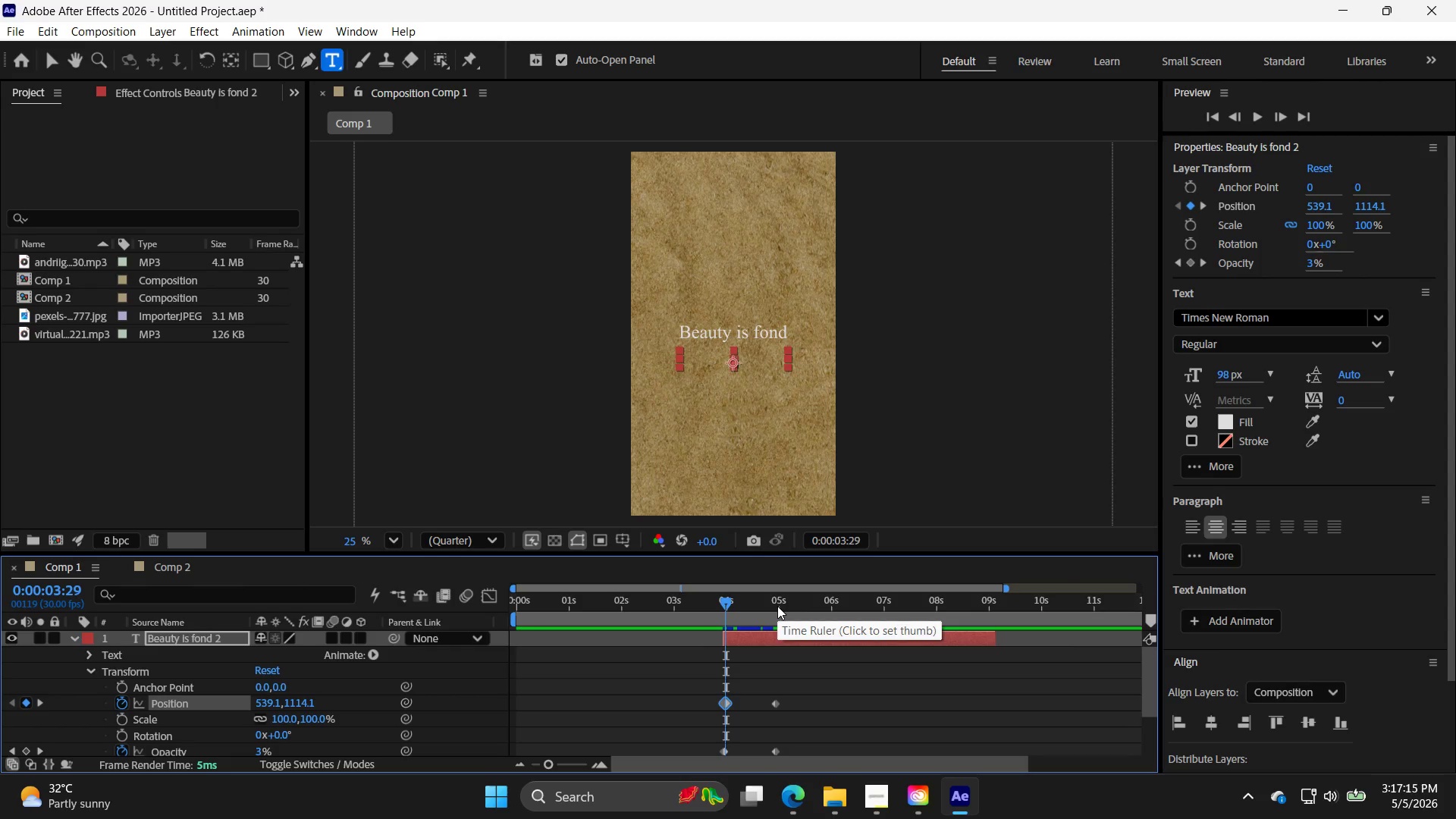 
key(ArrowDown)
 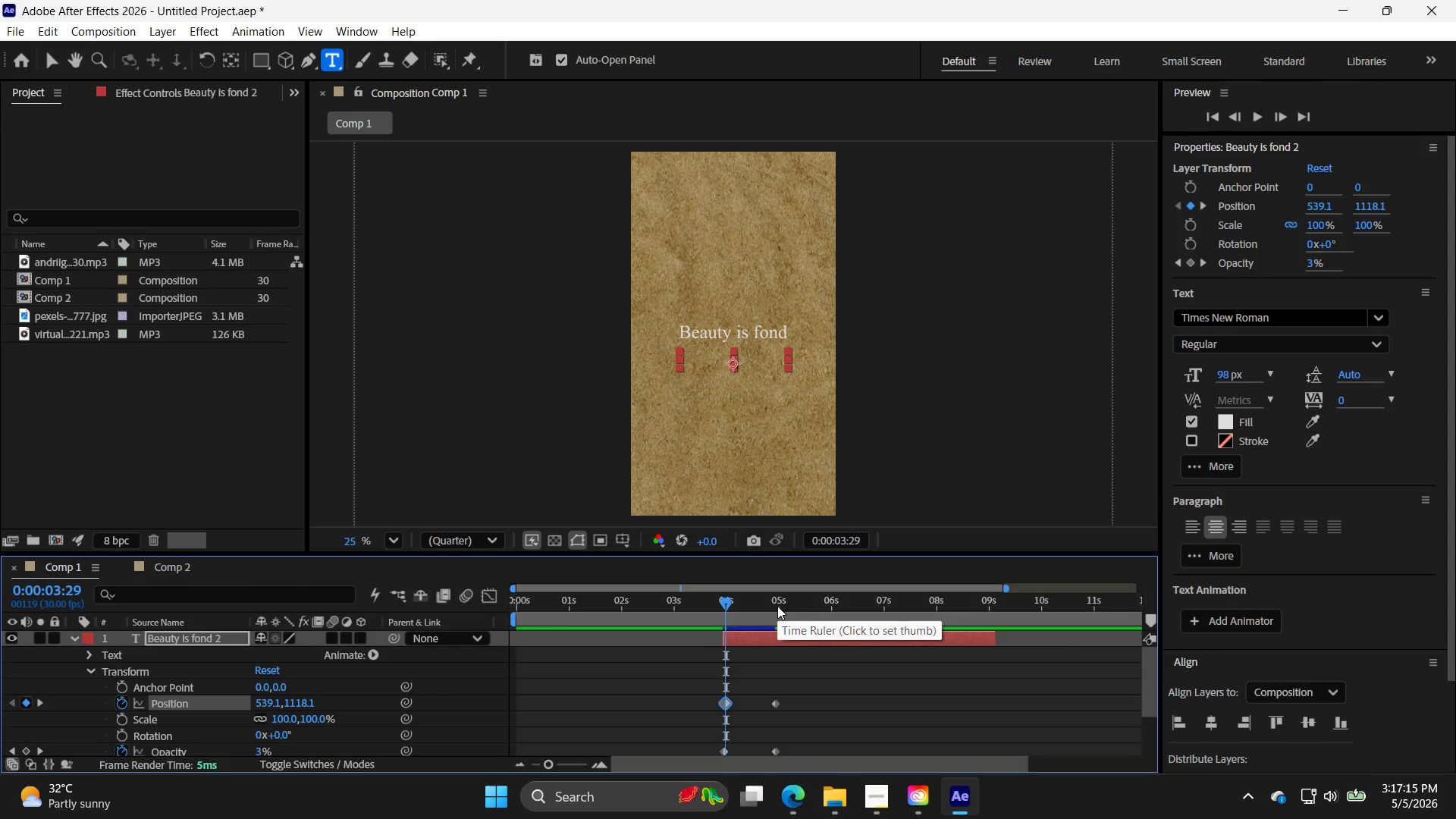 
key(ArrowDown)
 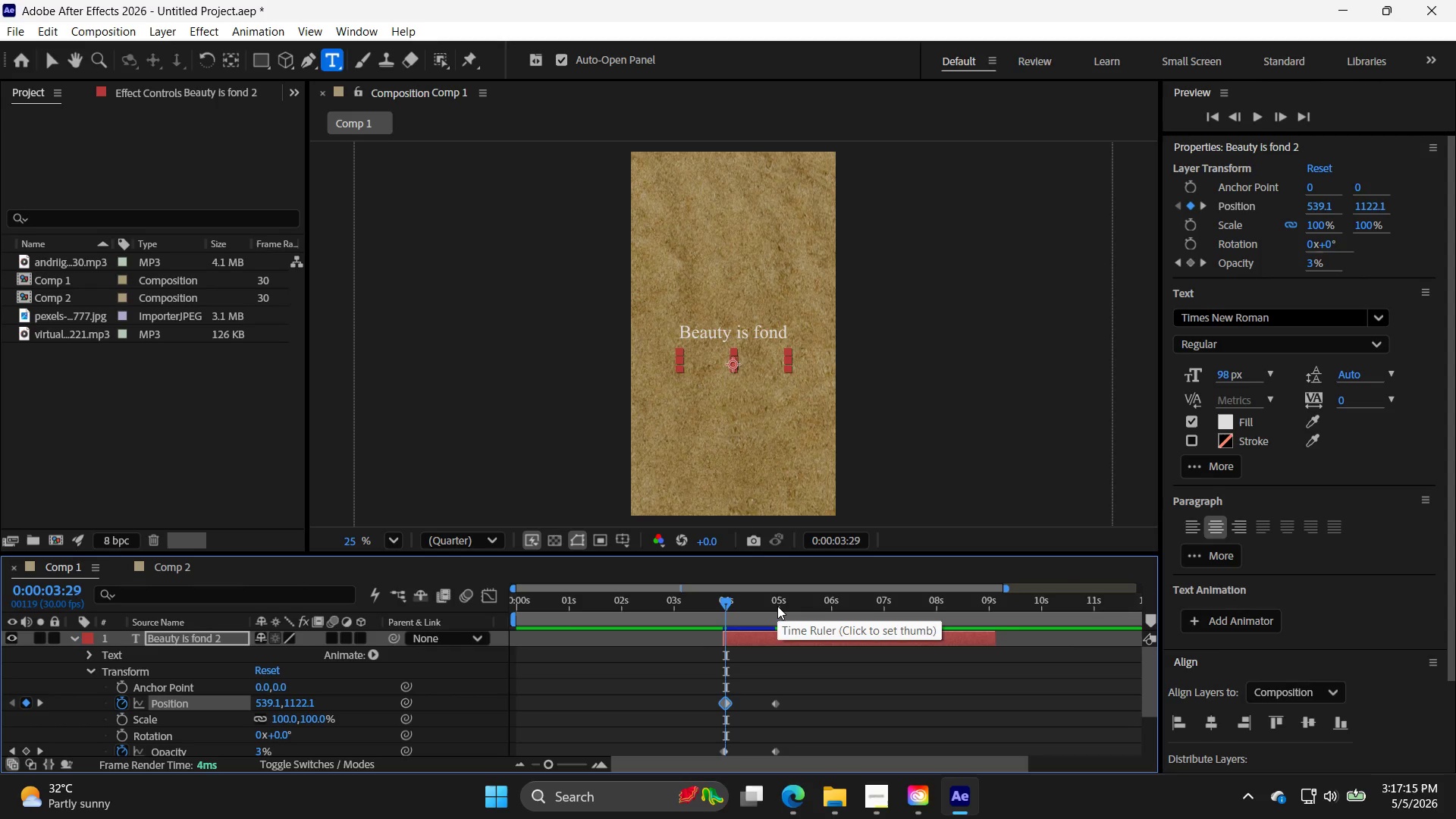 
key(ArrowDown)
 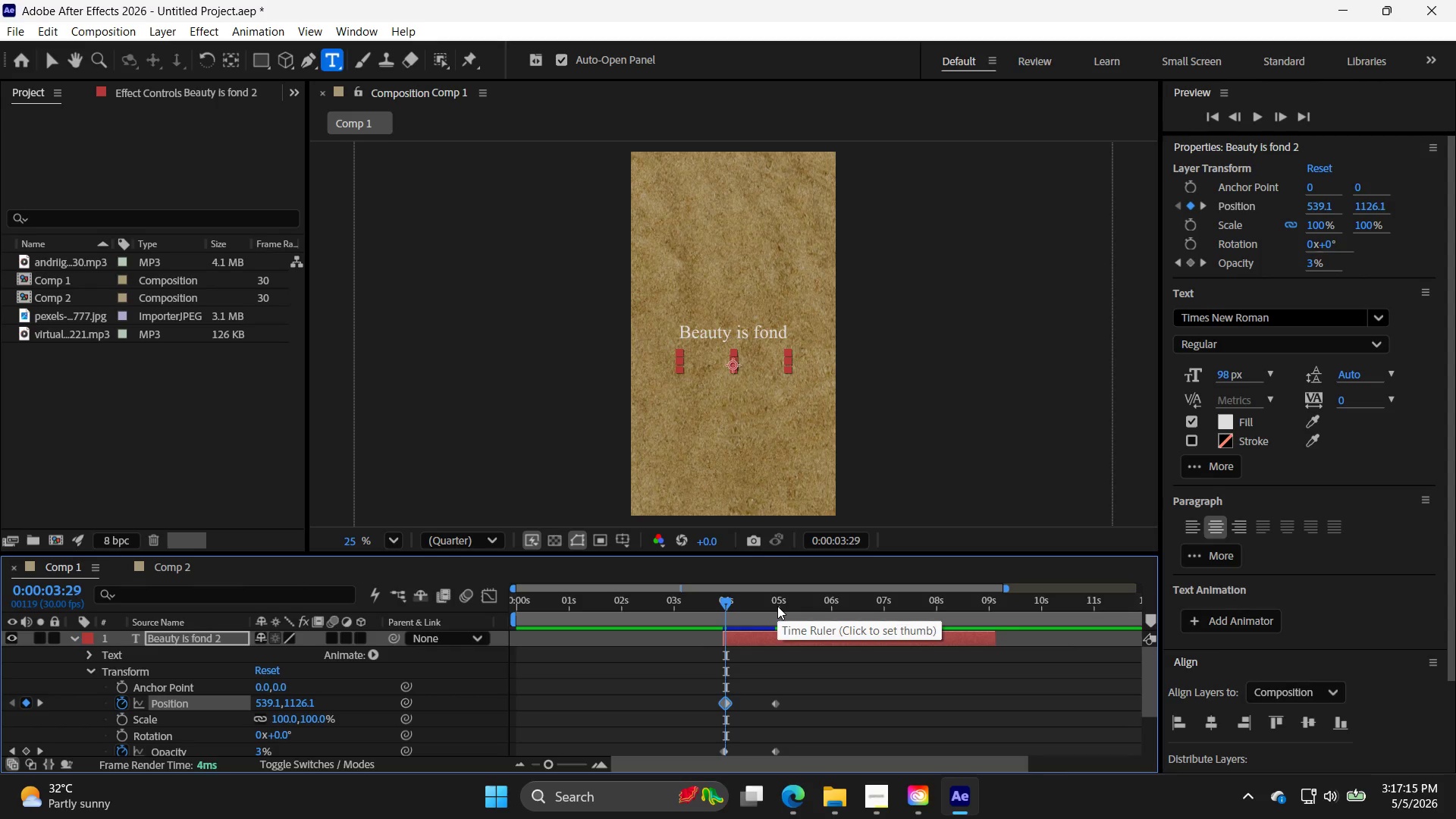 
key(ArrowDown)
 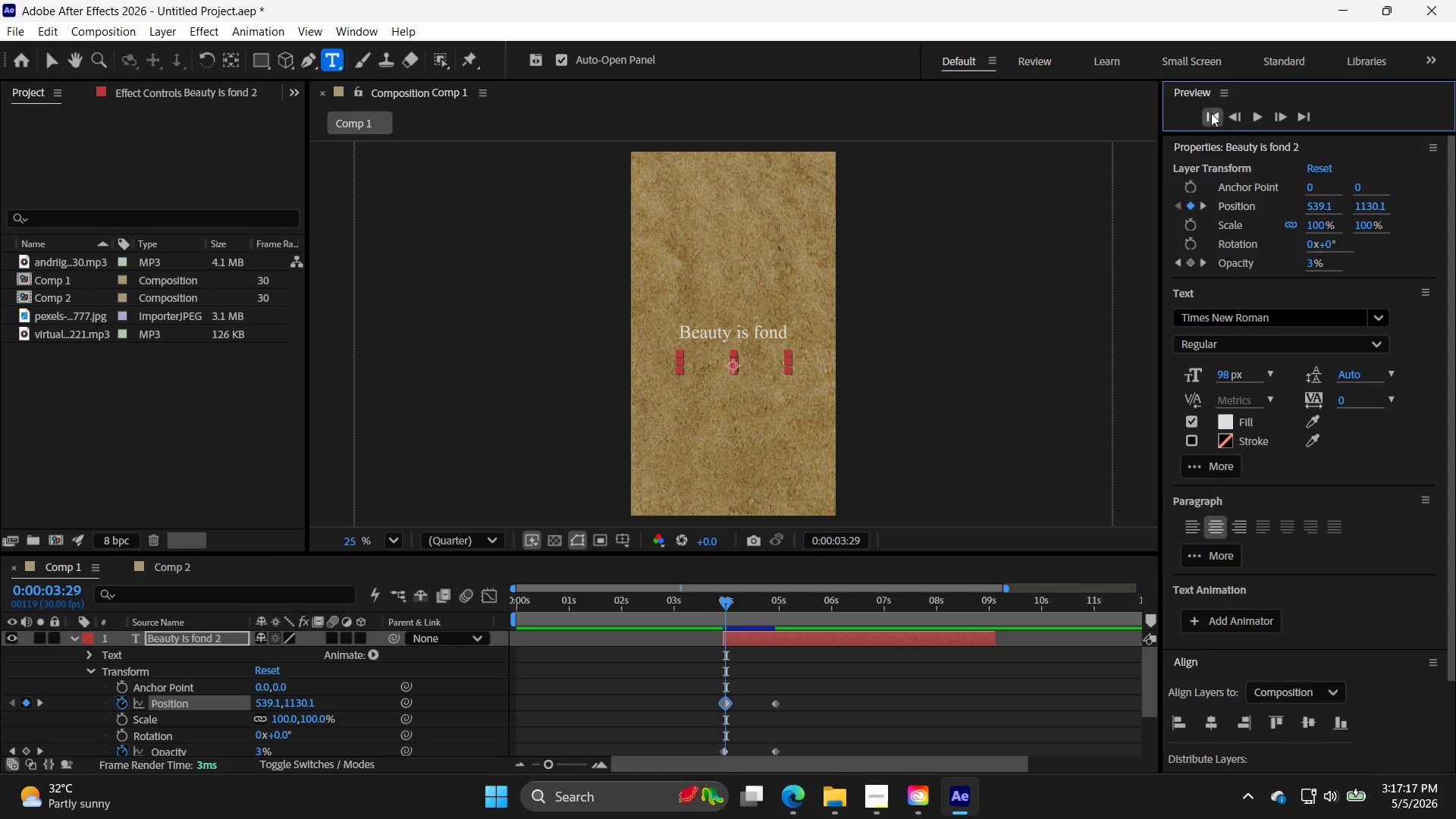 
double_click([1259, 112])
 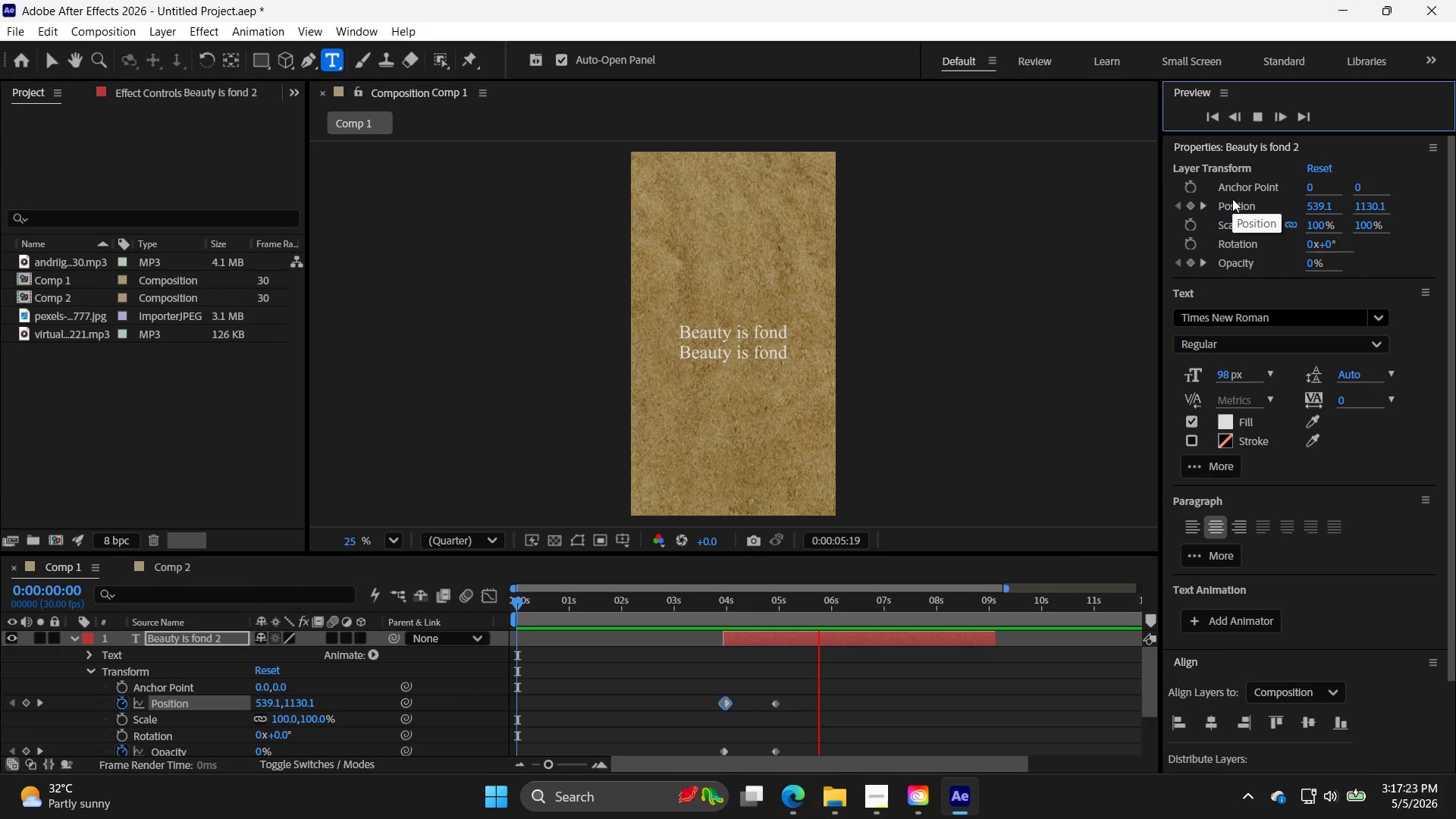 
wait(7.97)
 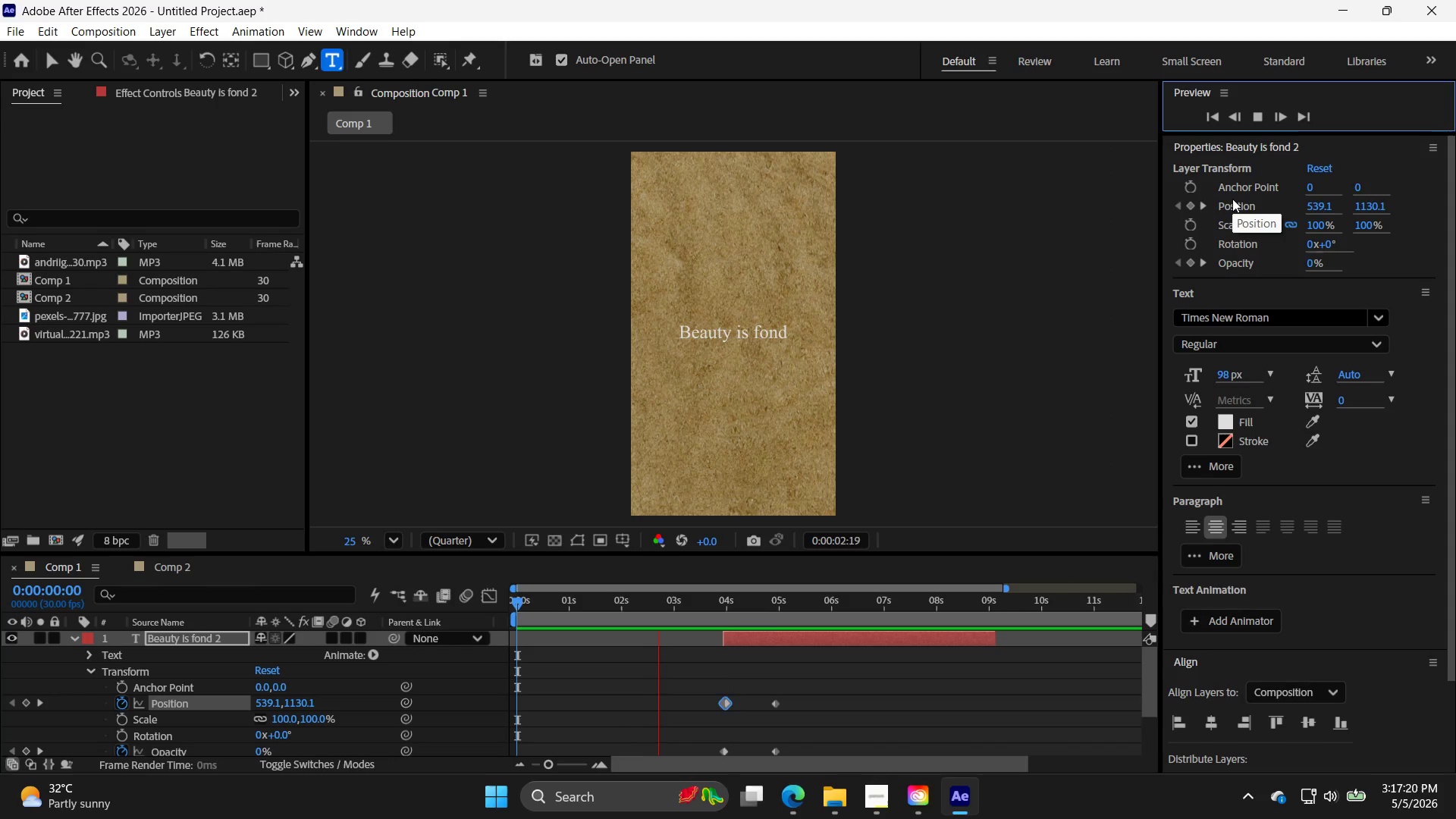 
left_click([1259, 115])
 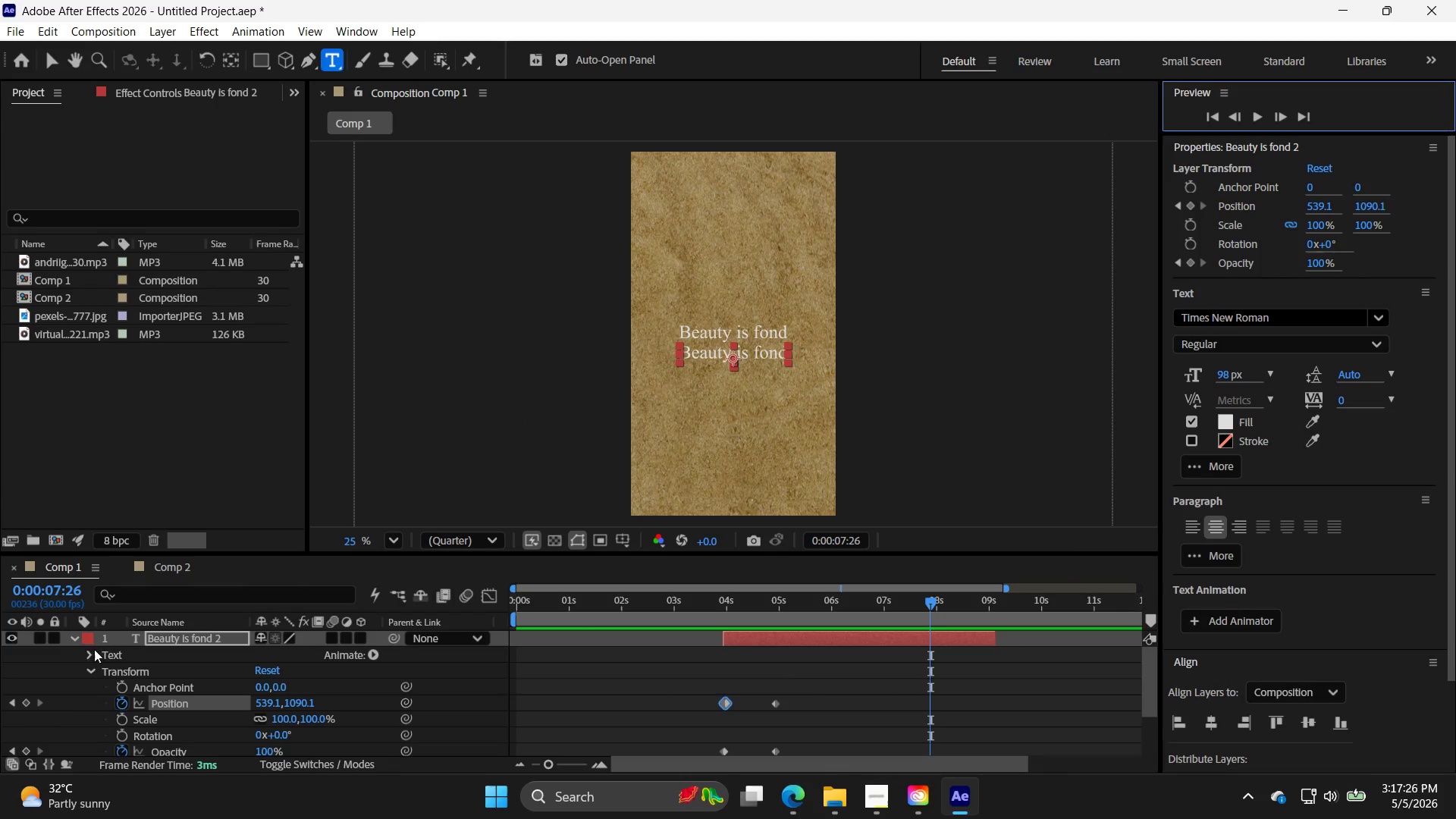 
left_click([94, 665])
 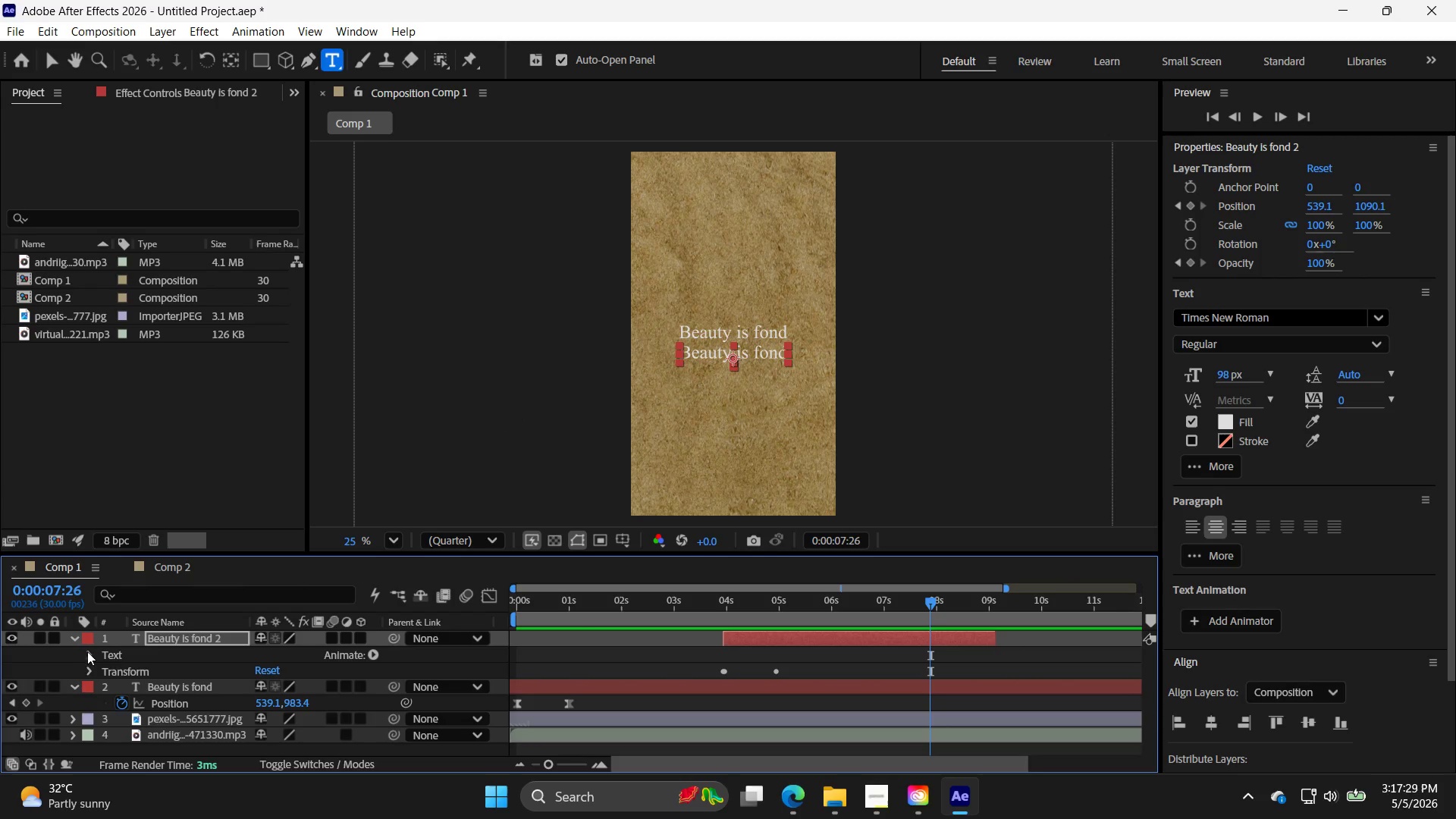 
left_click([76, 639])
 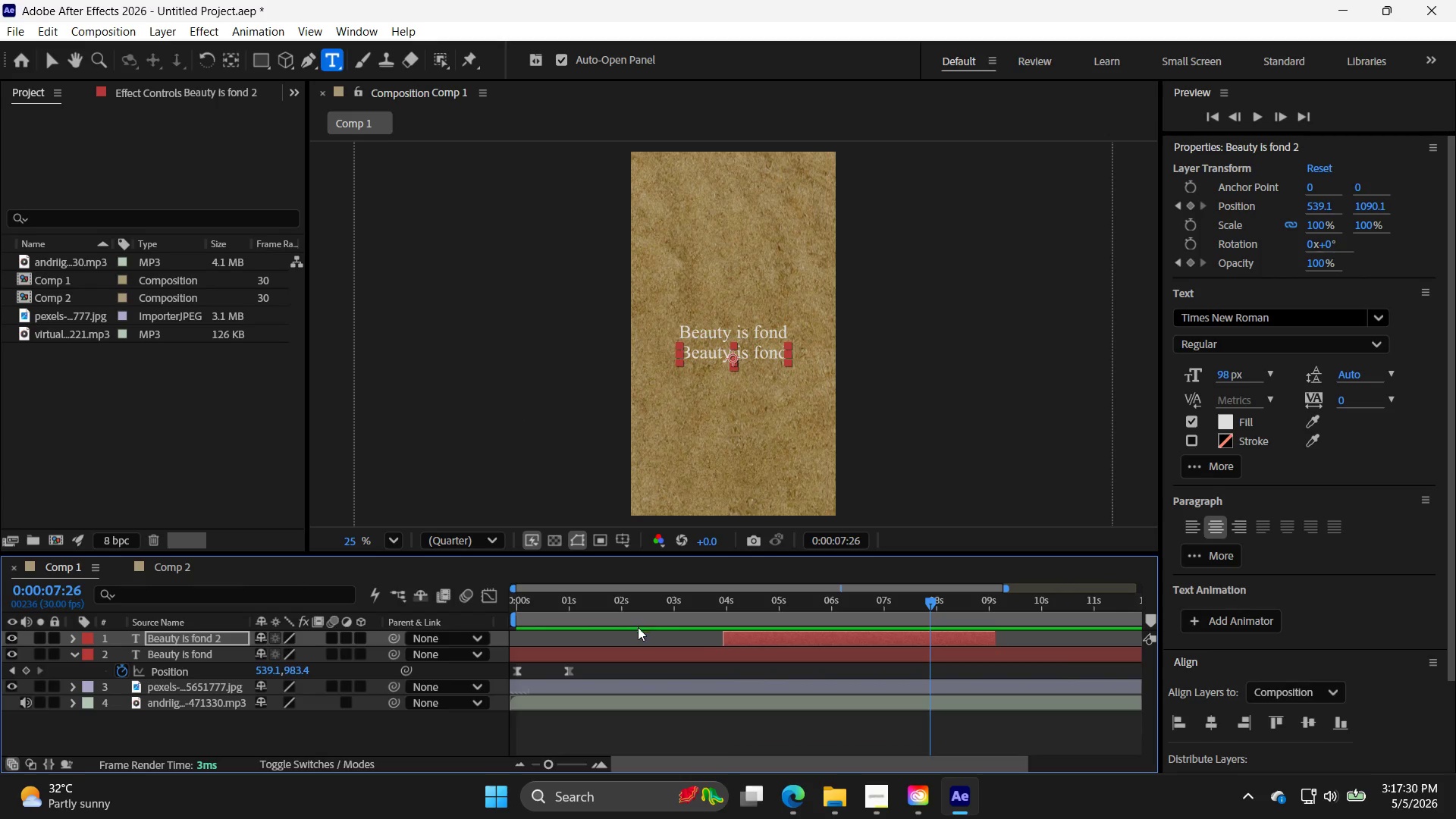 
left_click([771, 638])
 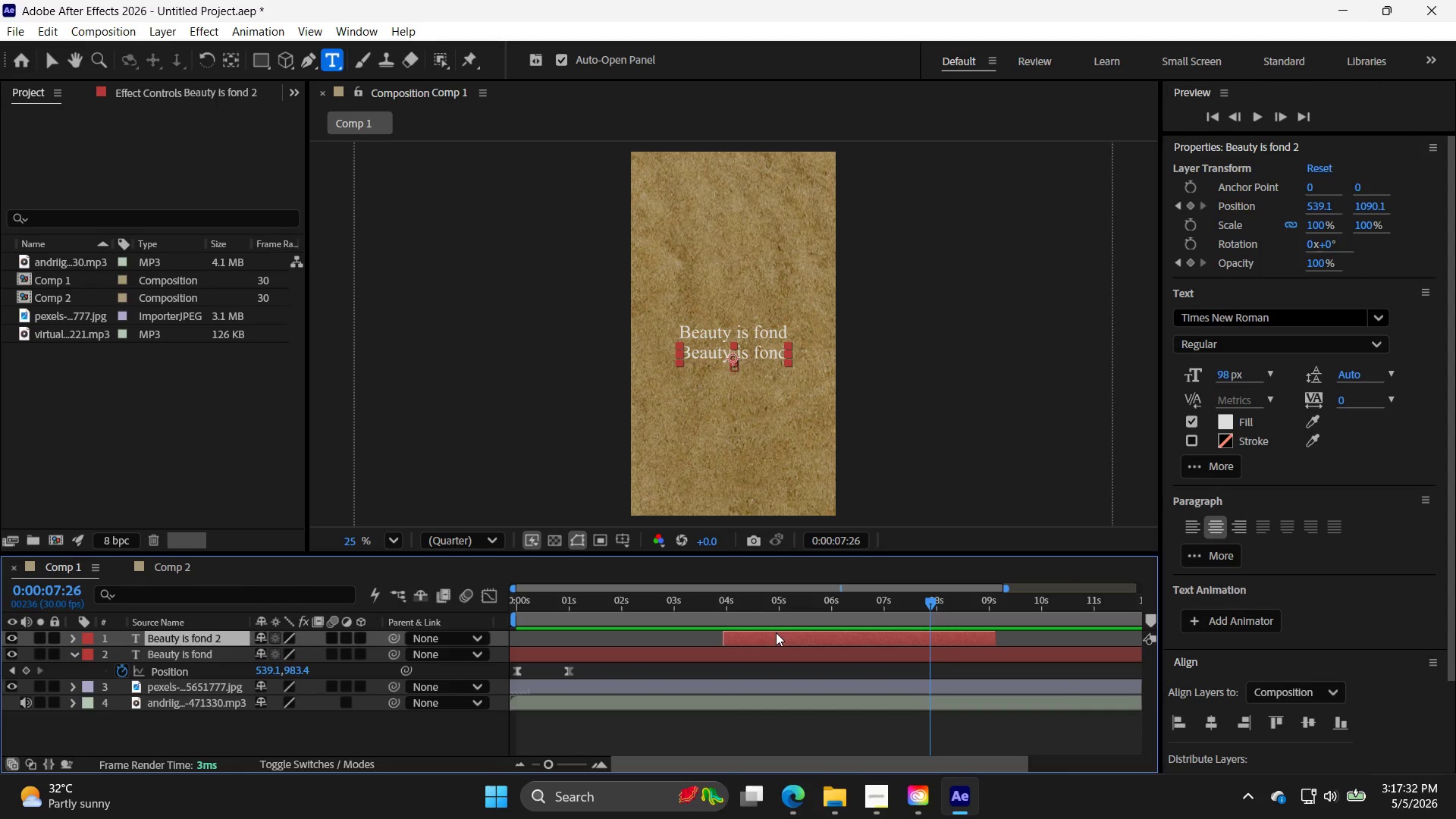 
right_click([776, 632])
 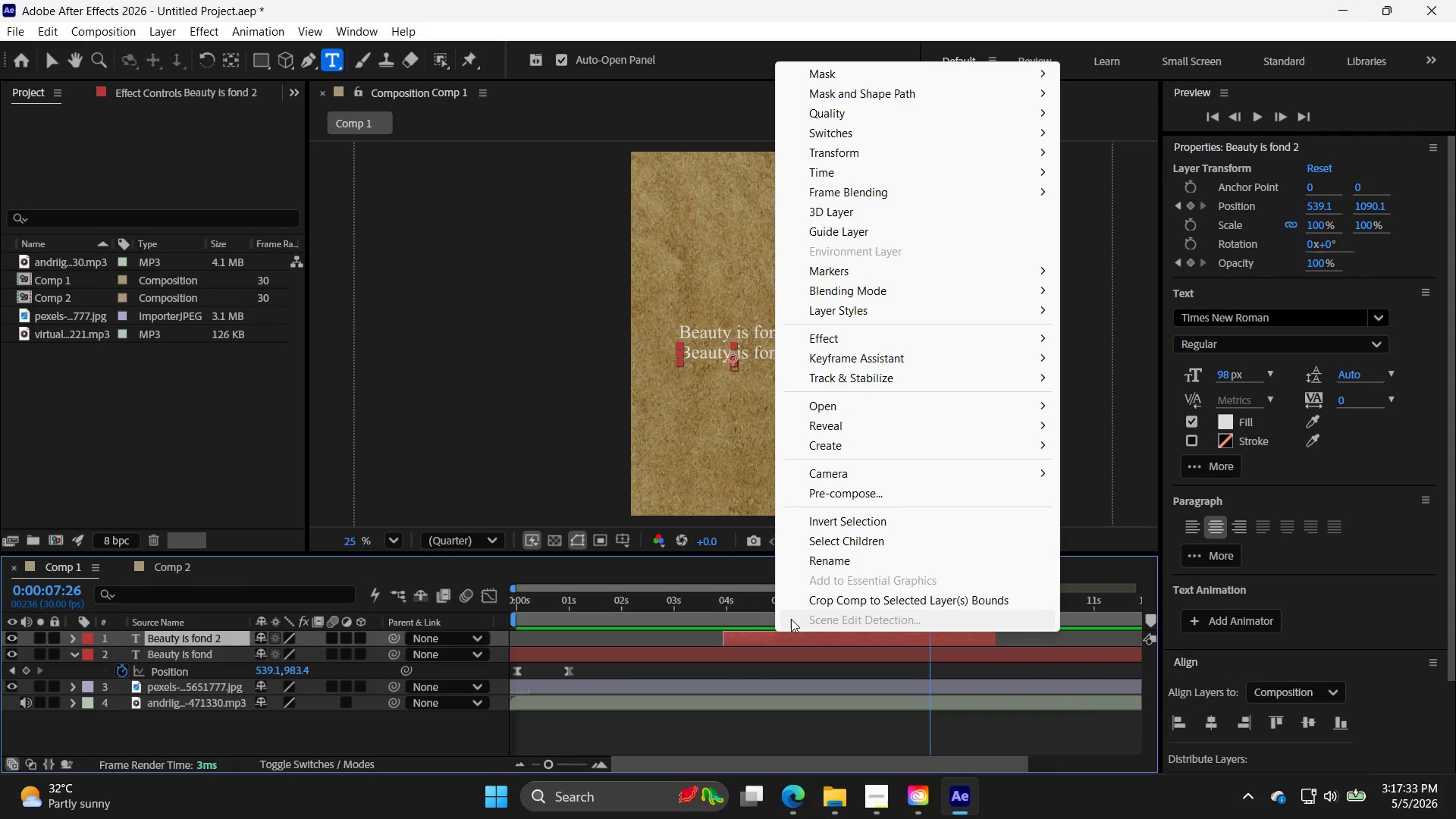 
left_click([796, 638])
 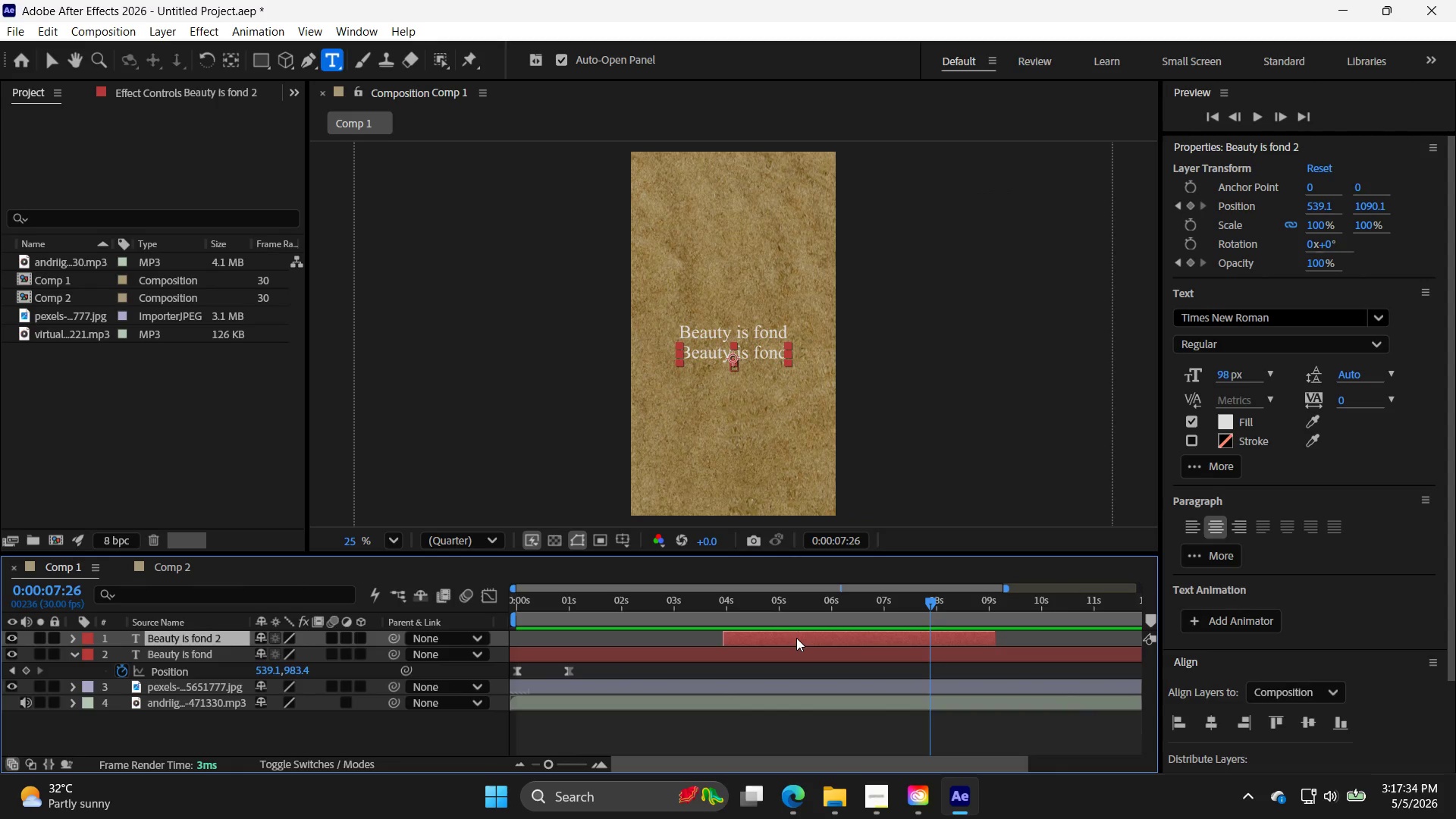 
key(Control+D)
 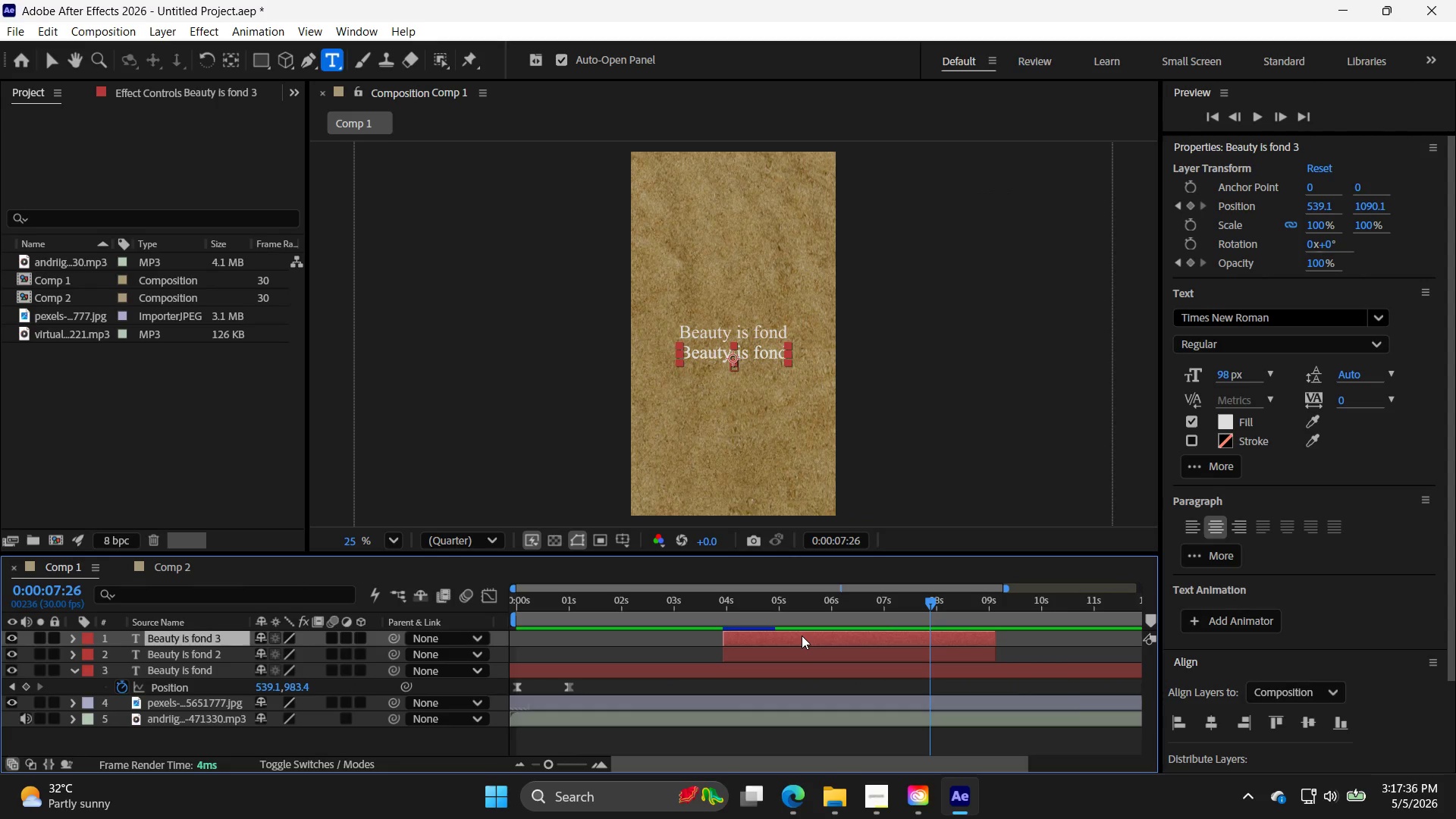 
left_click_drag(start_coordinate=[802, 635], to_coordinate=[1014, 629])
 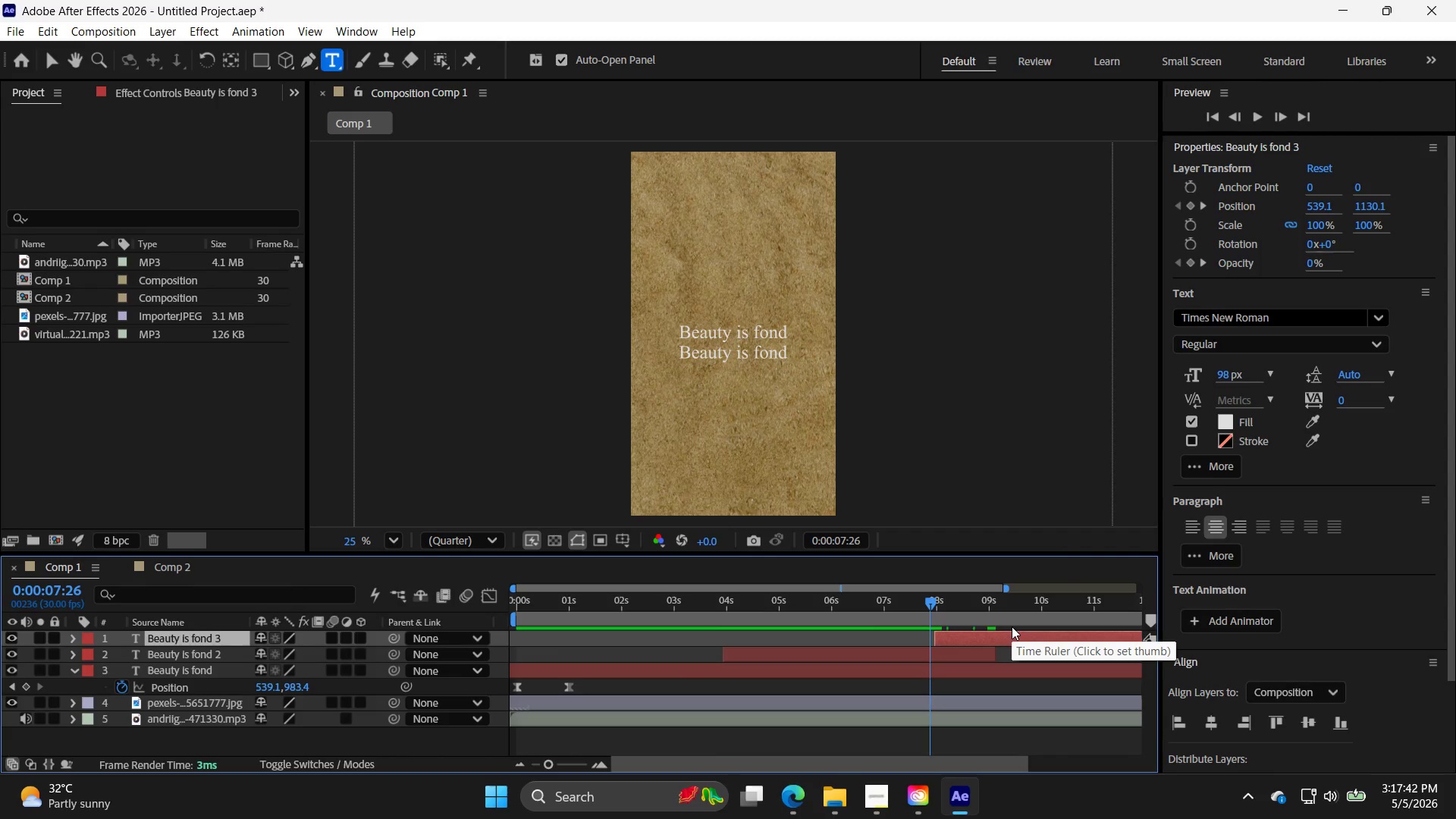 
left_click([795, 783])
 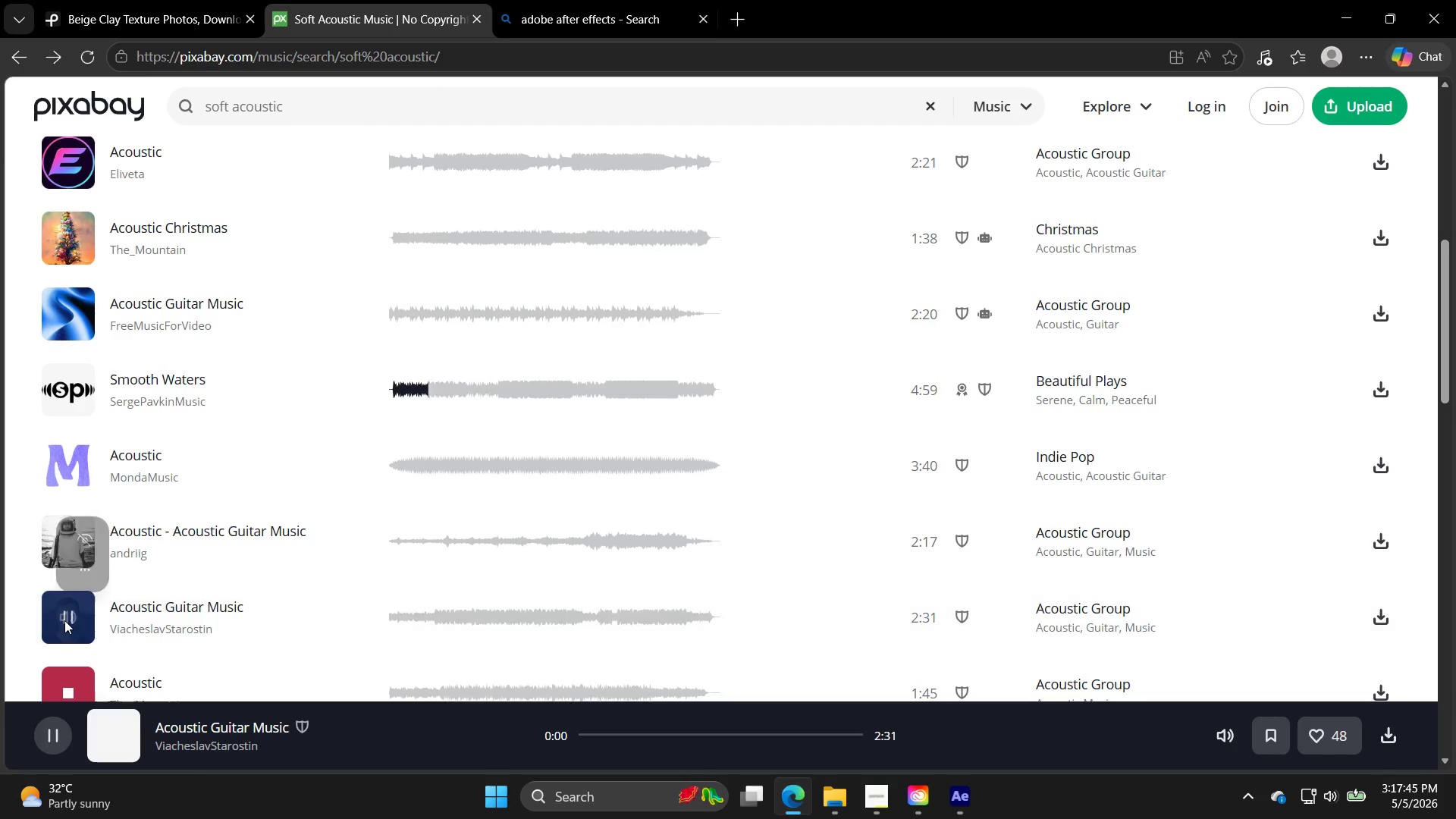 
scroll: coordinate [181, 516], scroll_direction: up, amount: 3.0
 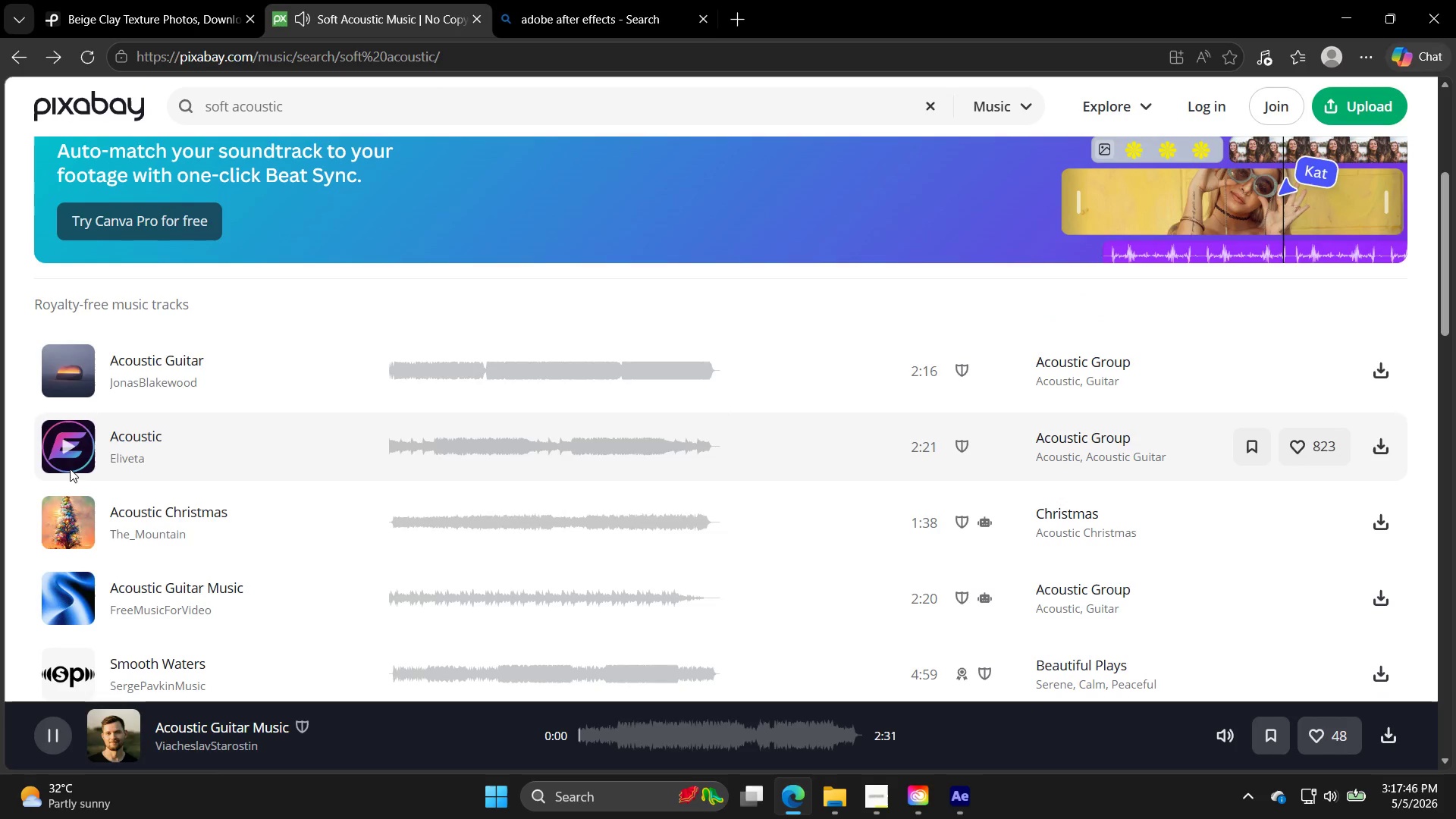 
scroll: coordinate [112, 558], scroll_direction: down, amount: 7.0
 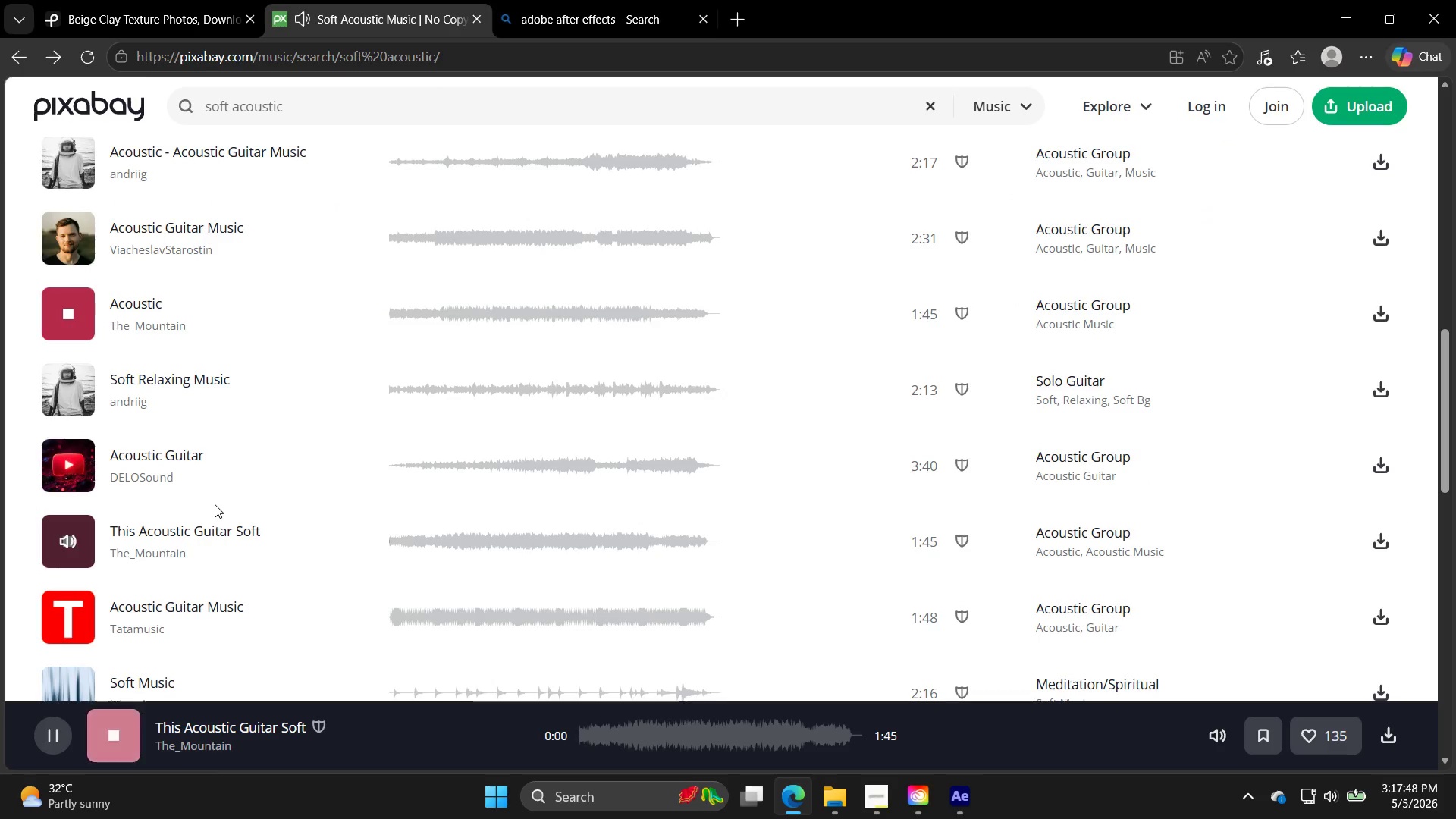 
scroll: coordinate [215, 504], scroll_direction: up, amount: 3.0
 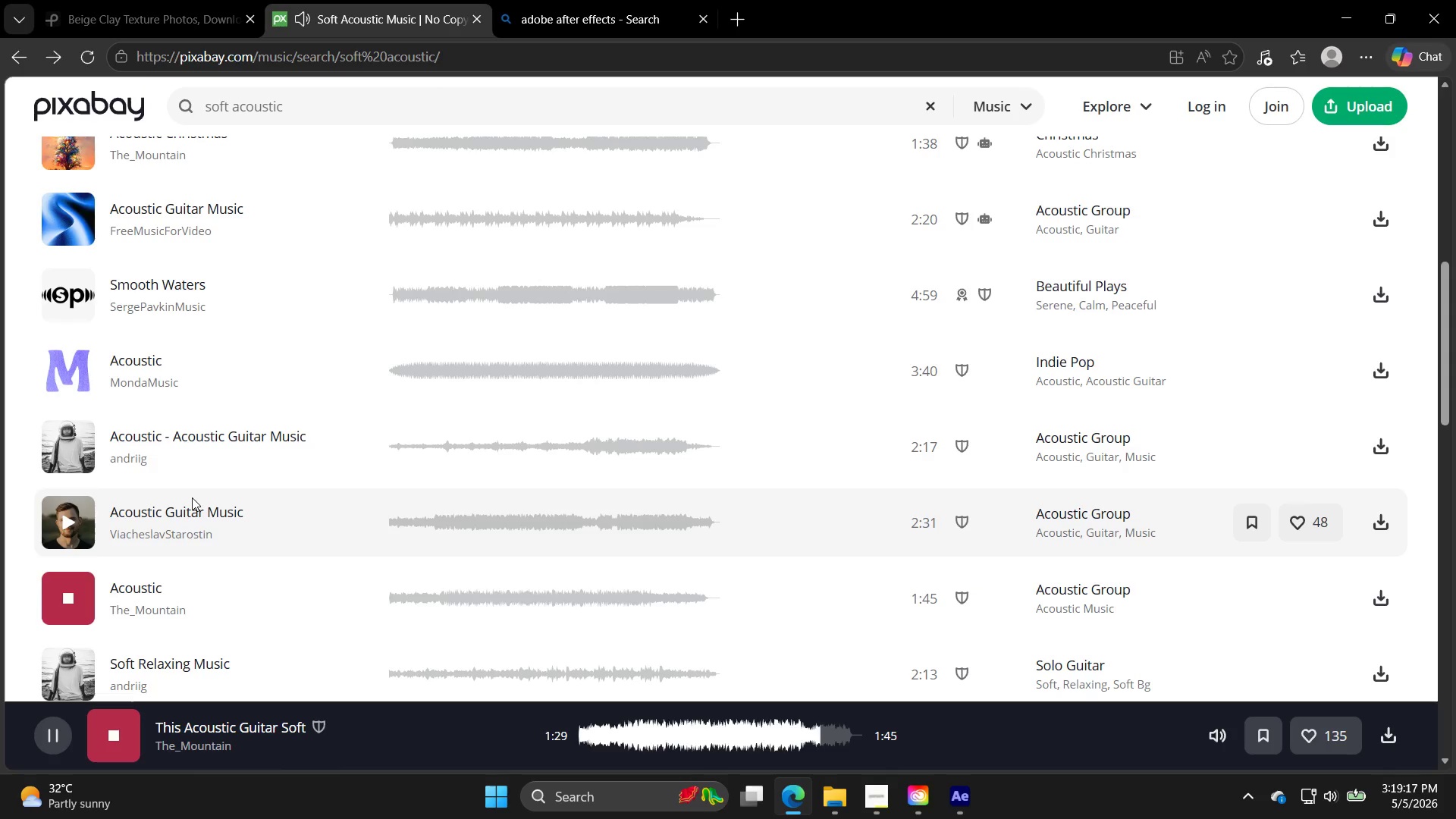 
wait(93.62)
 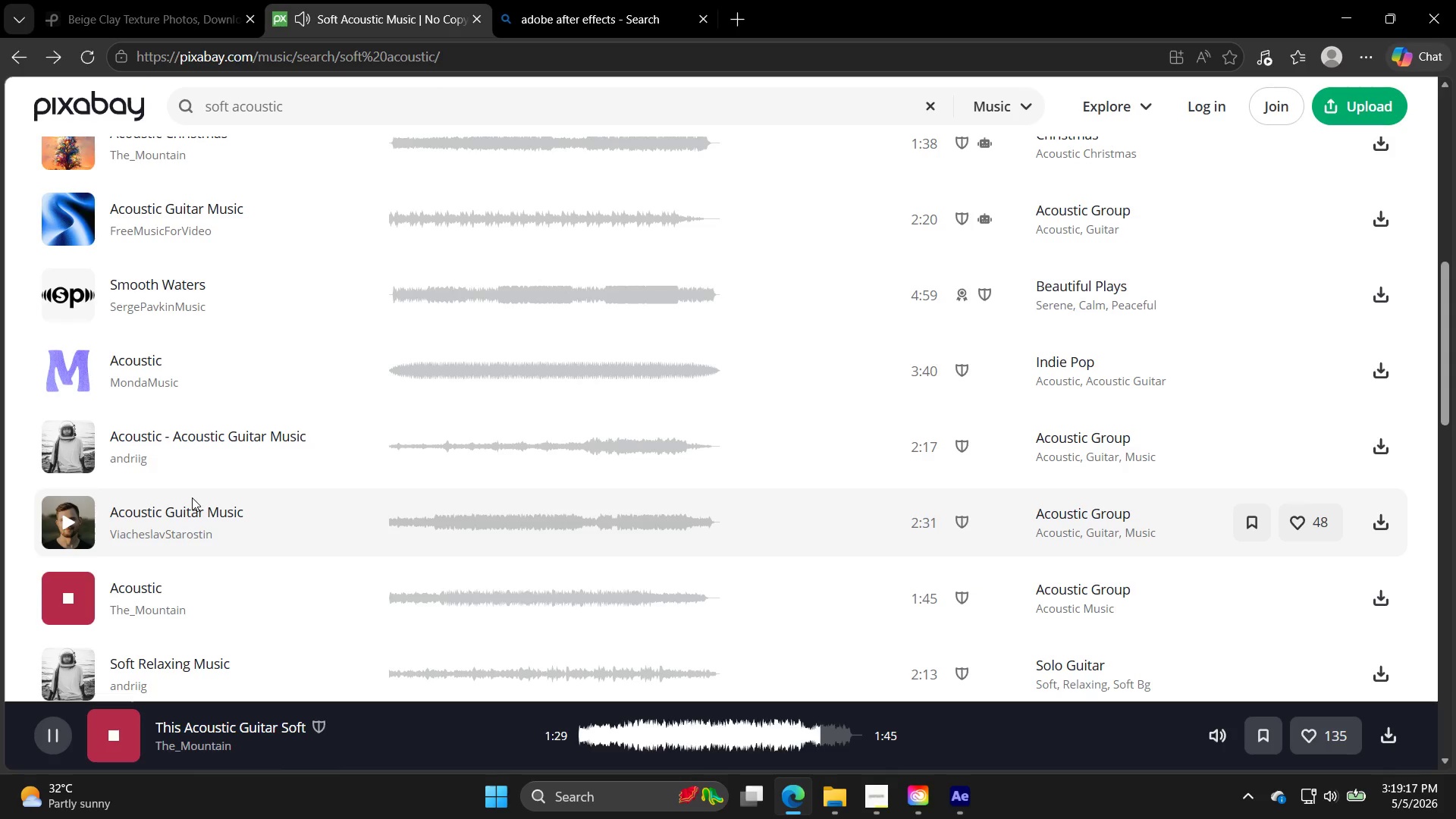 
scroll: coordinate [184, 456], scroll_direction: up, amount: 4.0
 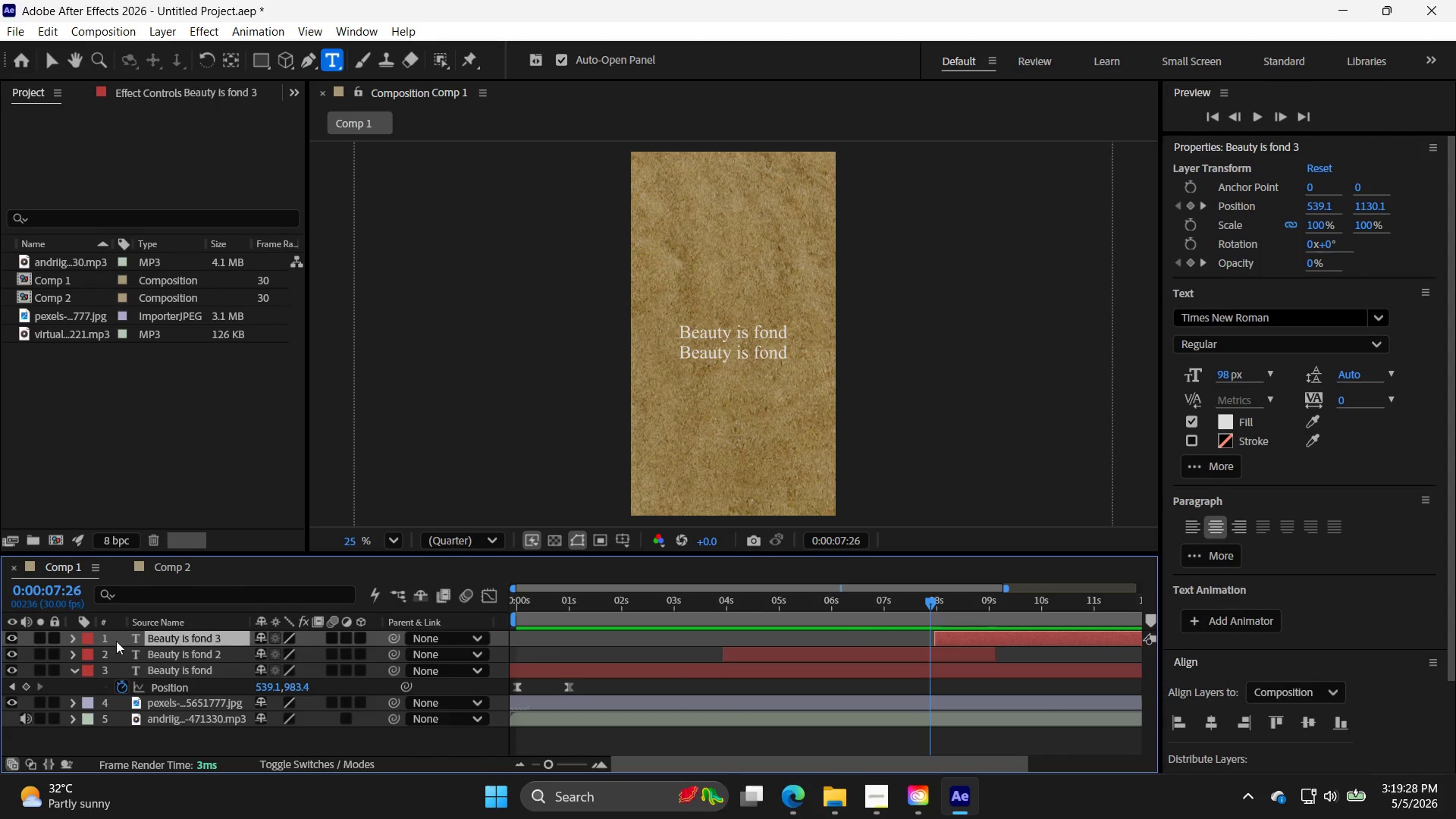 
wait(7.45)
 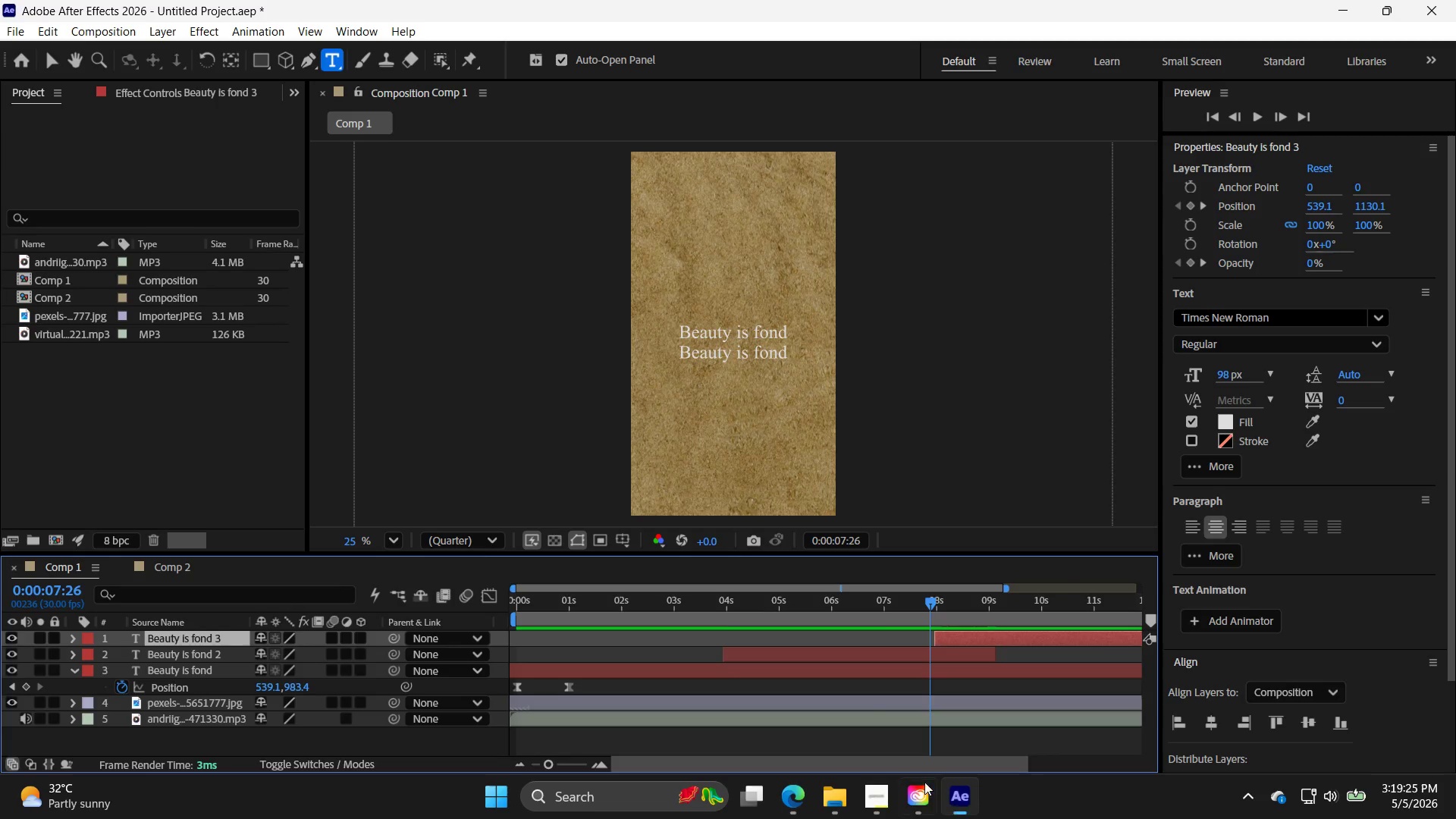 
left_click_drag(start_coordinate=[928, 596], to_coordinate=[936, 598])
 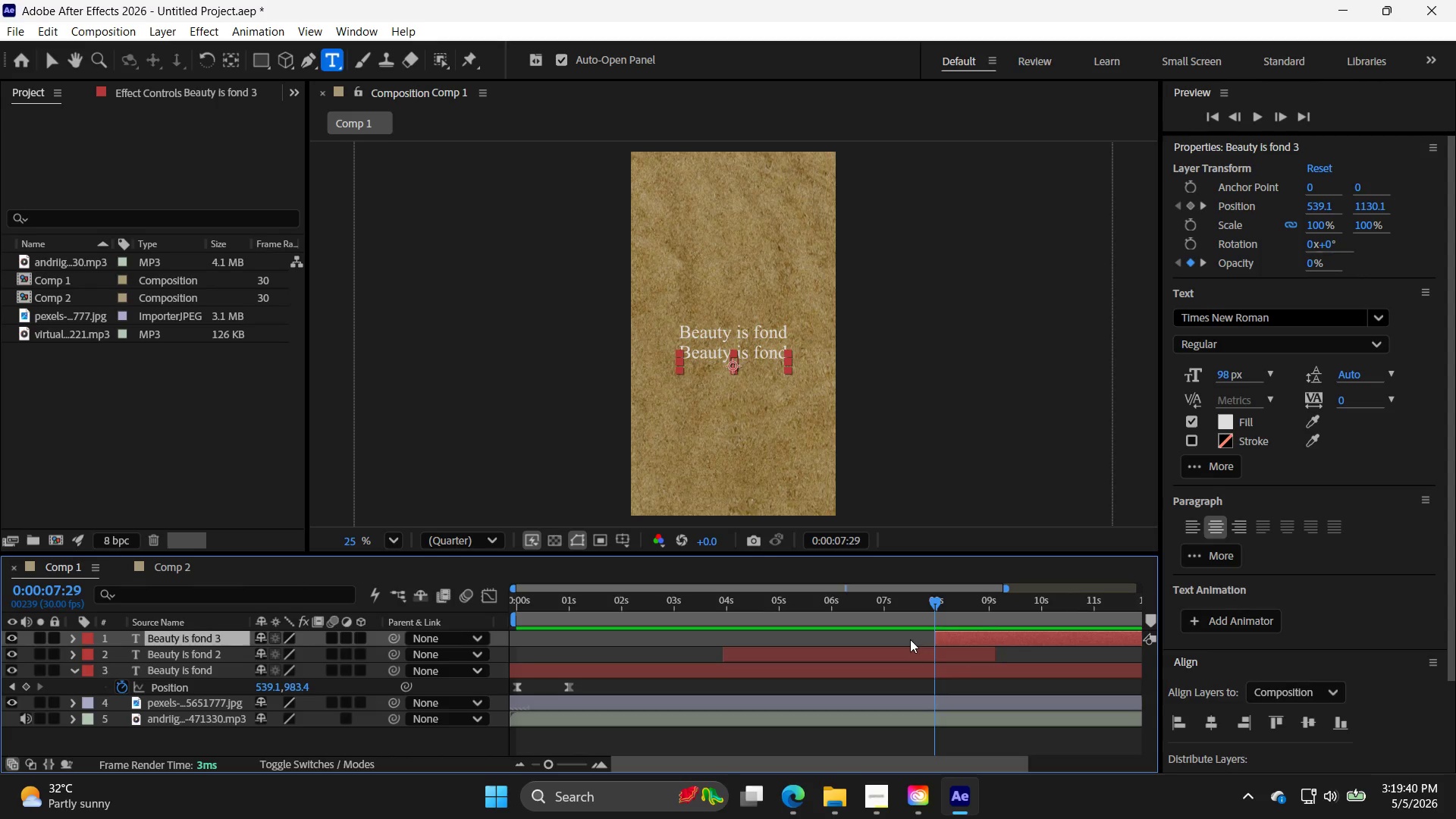 
wait(5.06)
 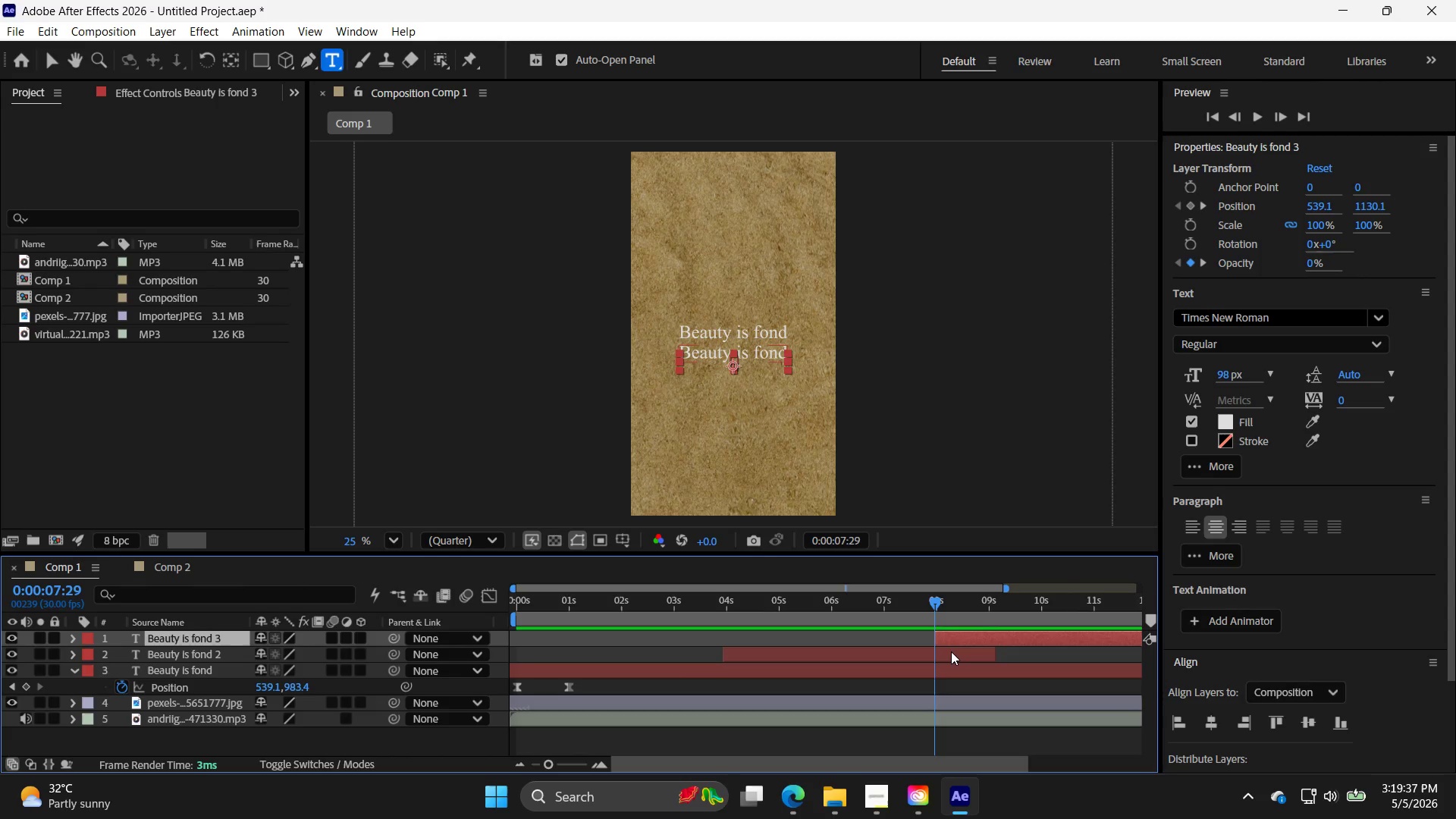 
left_click([68, 638])
 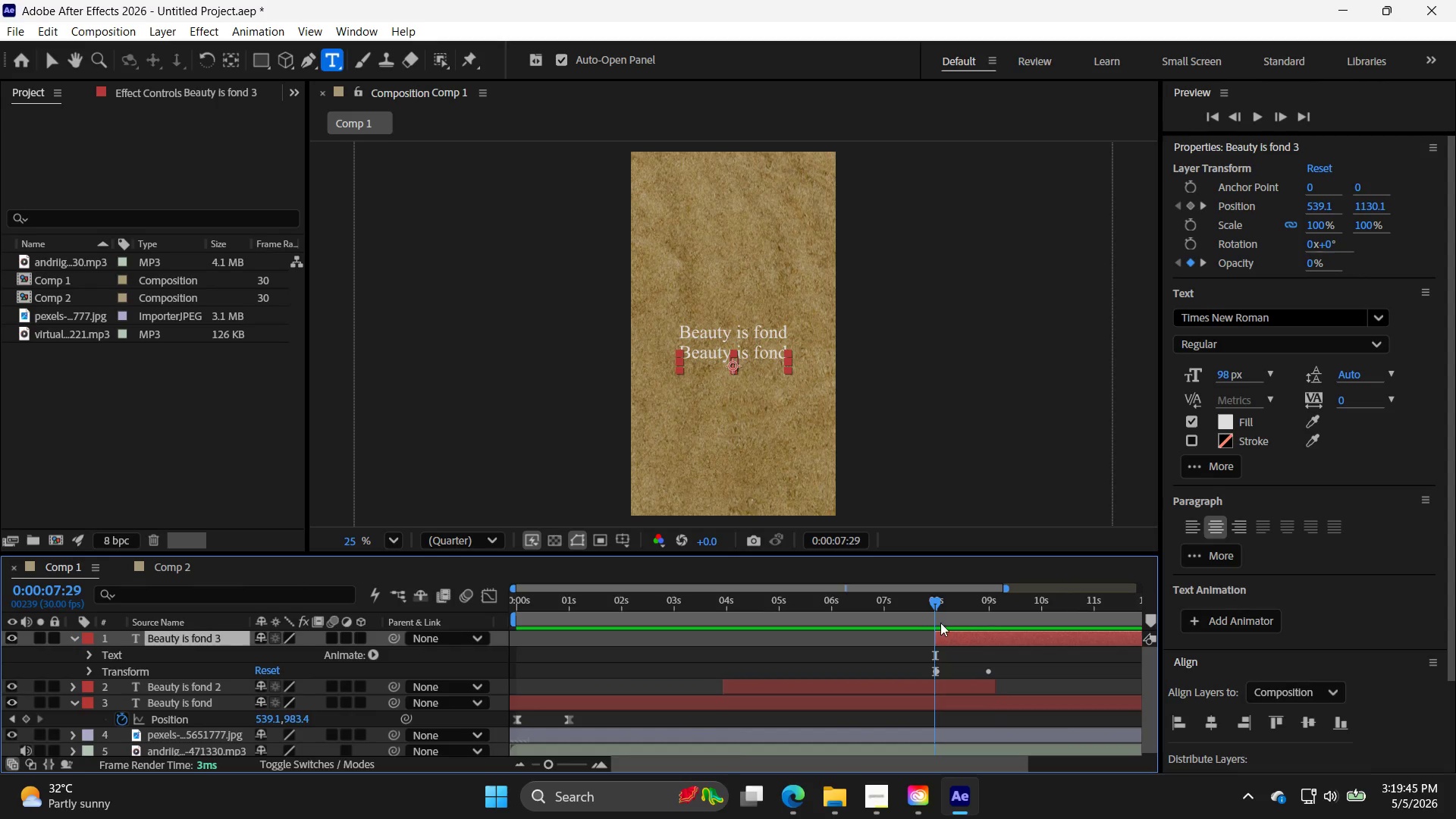 
left_click([985, 670])
 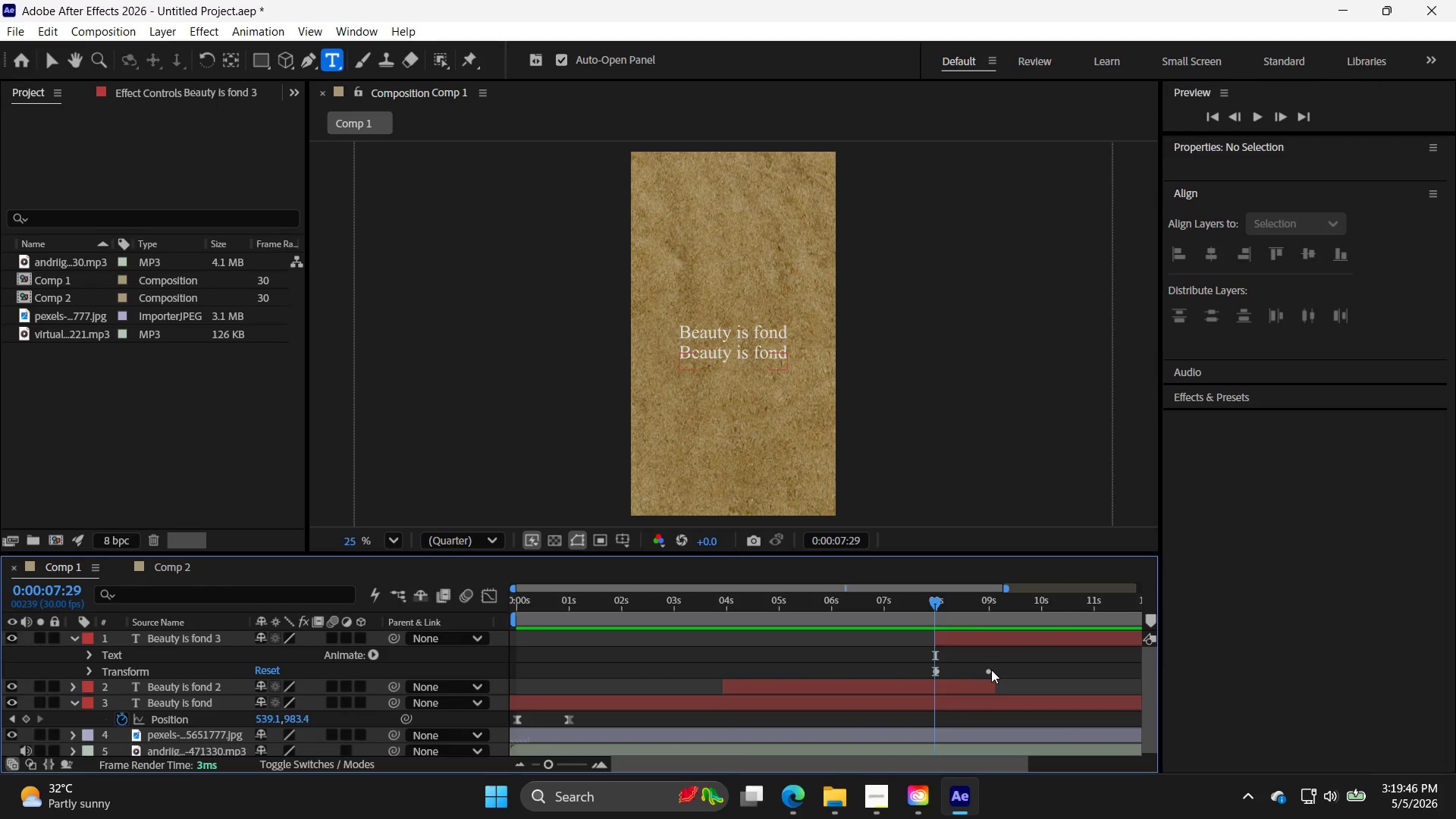 
left_click([991, 670])
 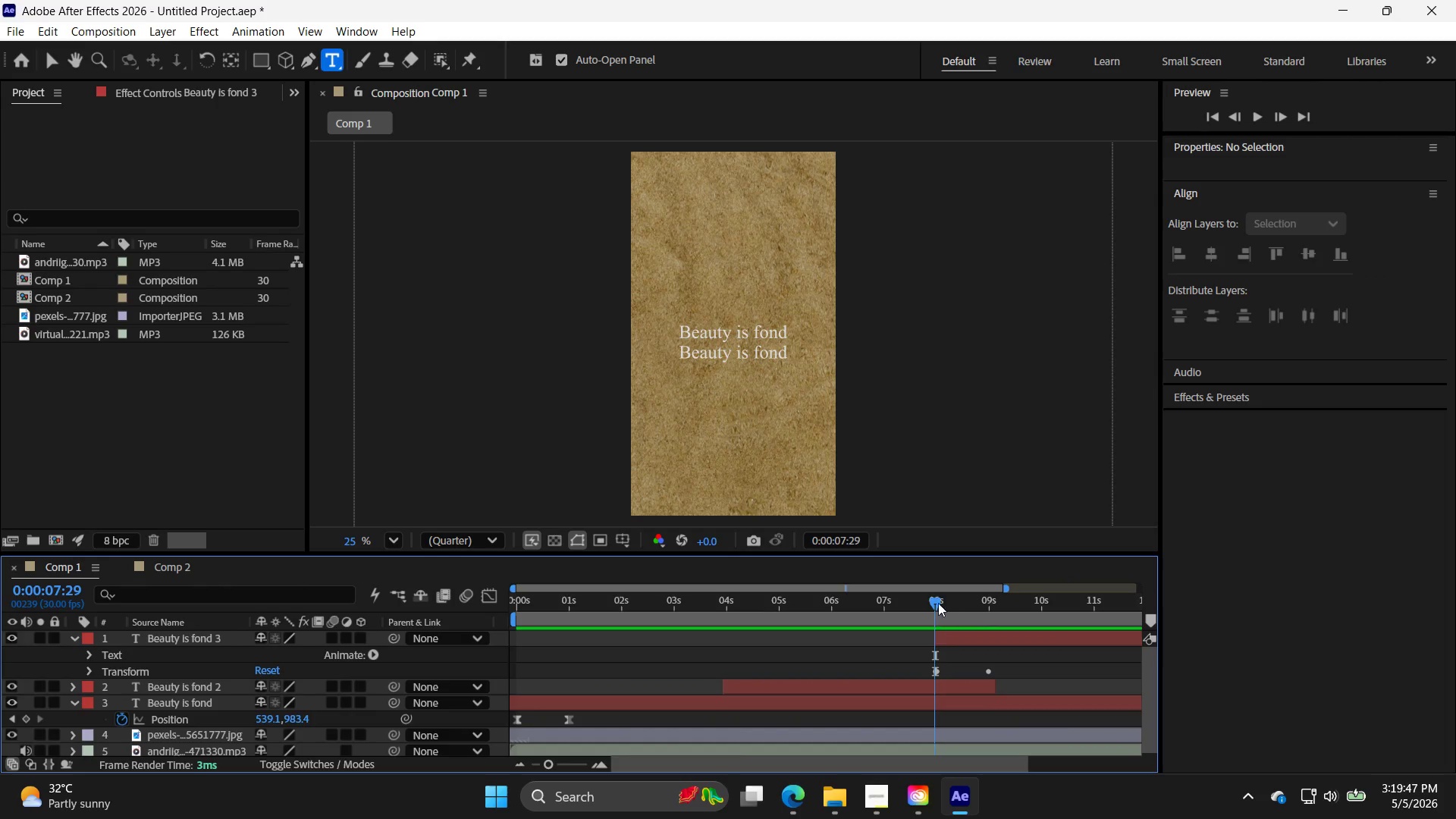 
left_click_drag(start_coordinate=[933, 598], to_coordinate=[987, 606])
 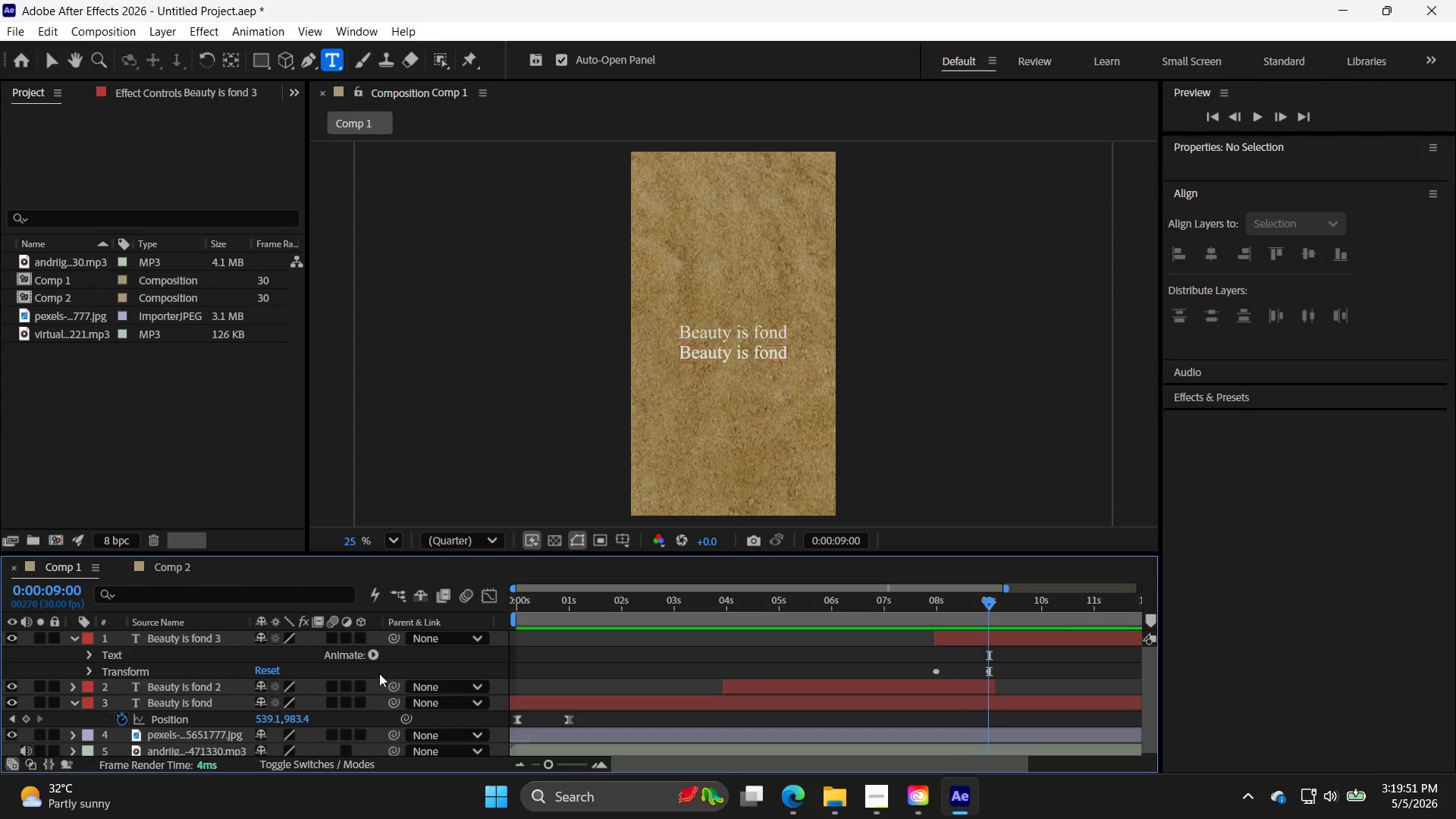 
left_click([86, 673])
 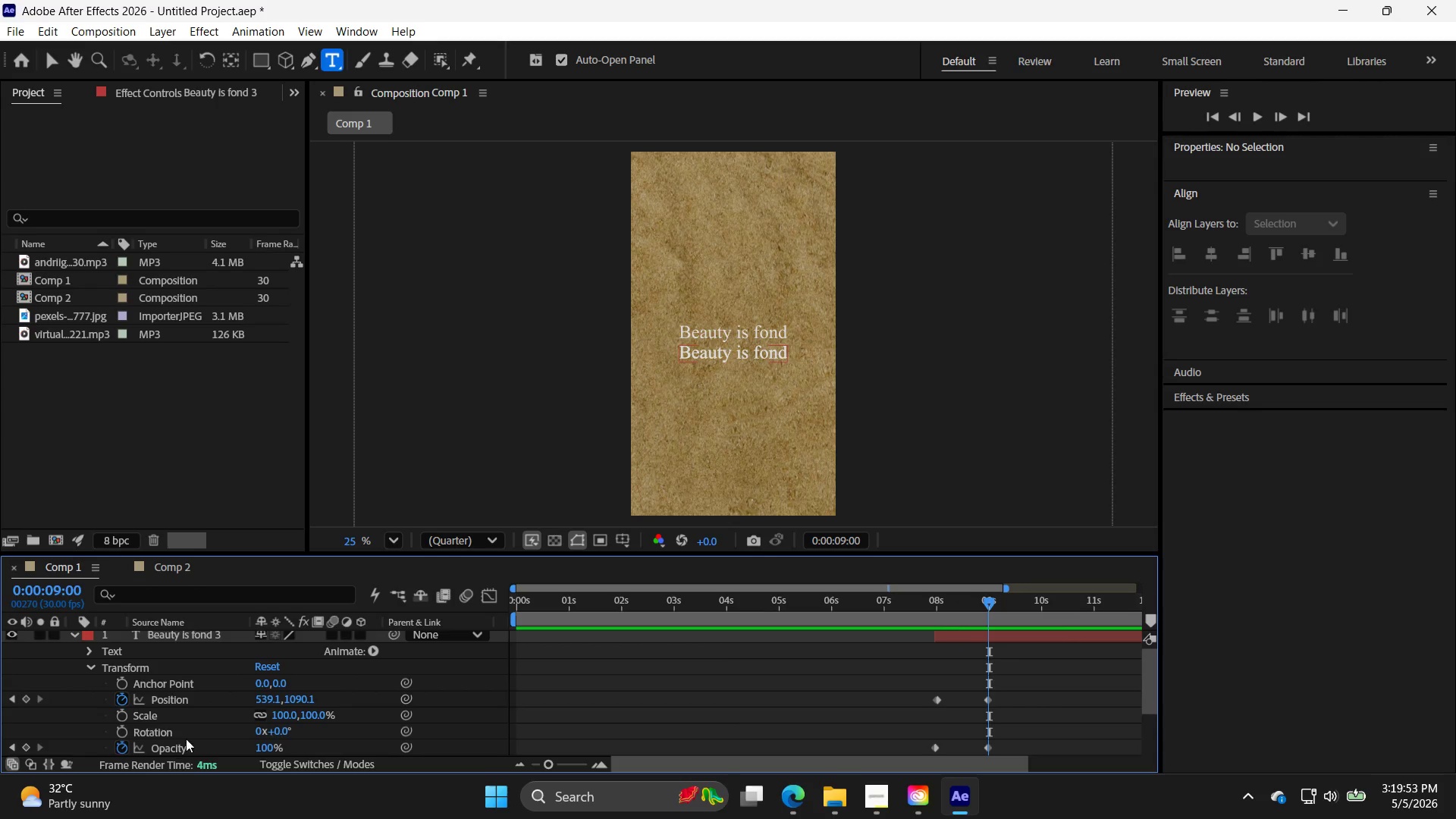 
left_click([206, 701])
 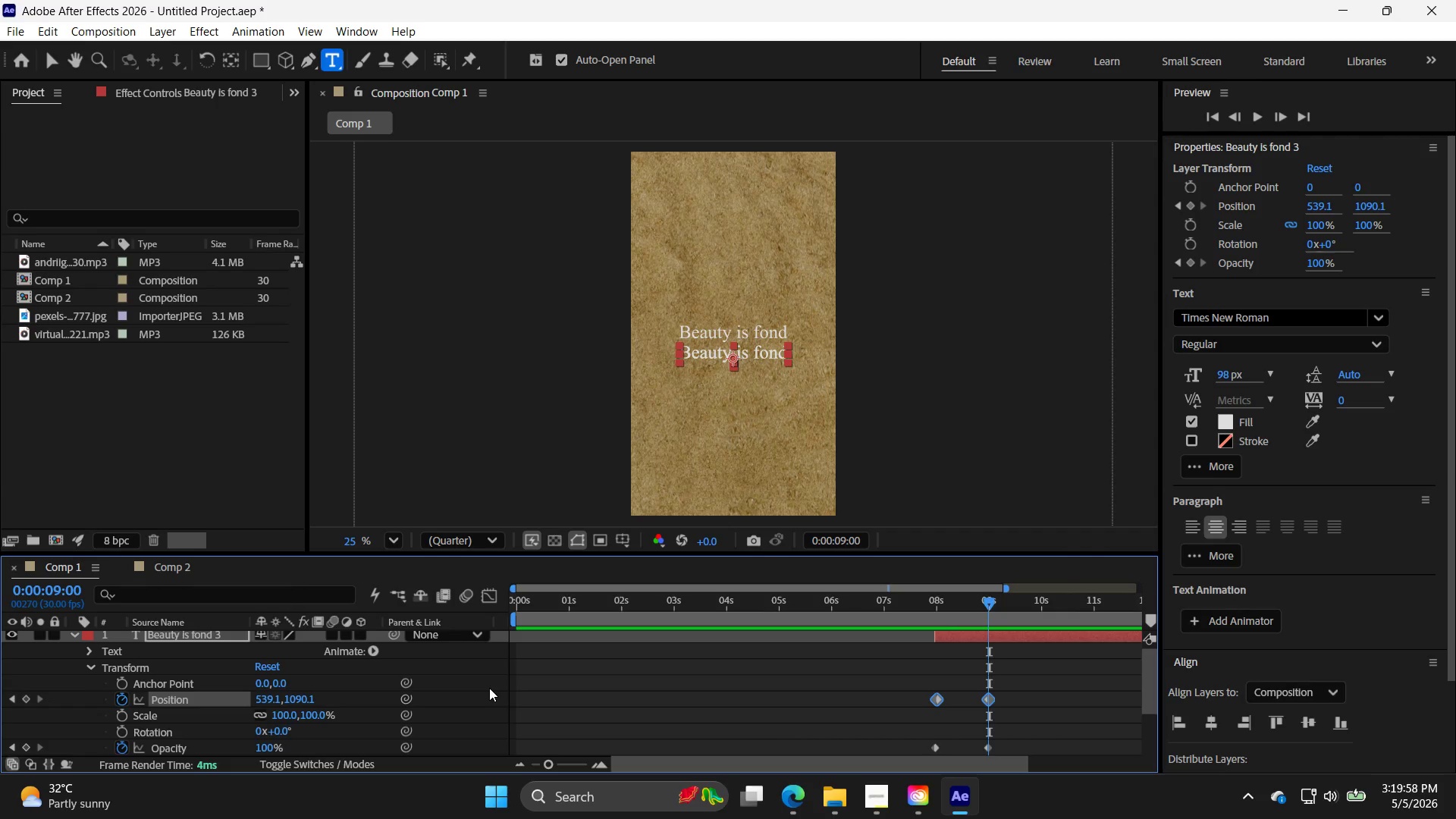 
wait(5.58)
 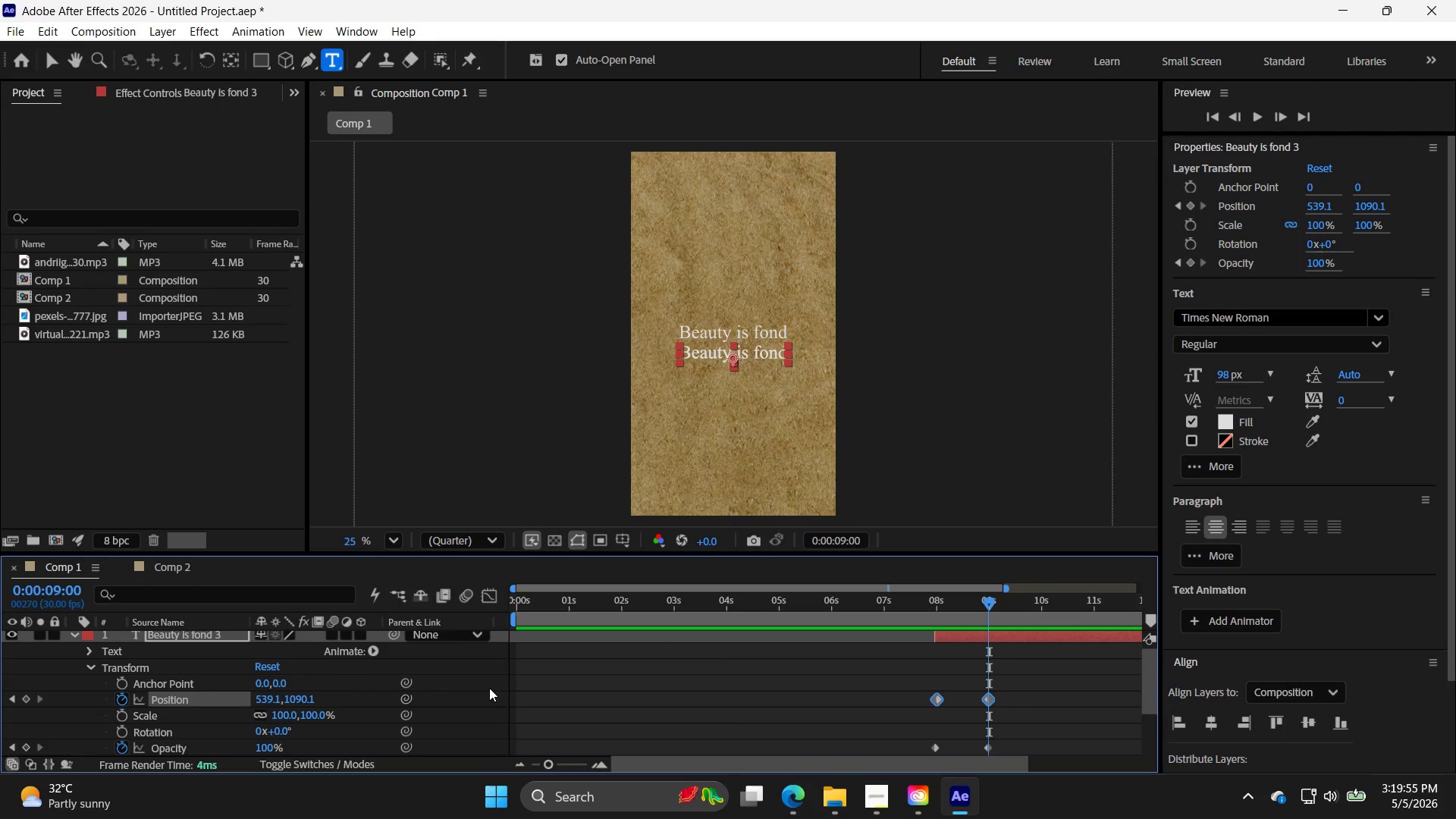 
hold_key(key=ArrowDown, duration=1.23)
 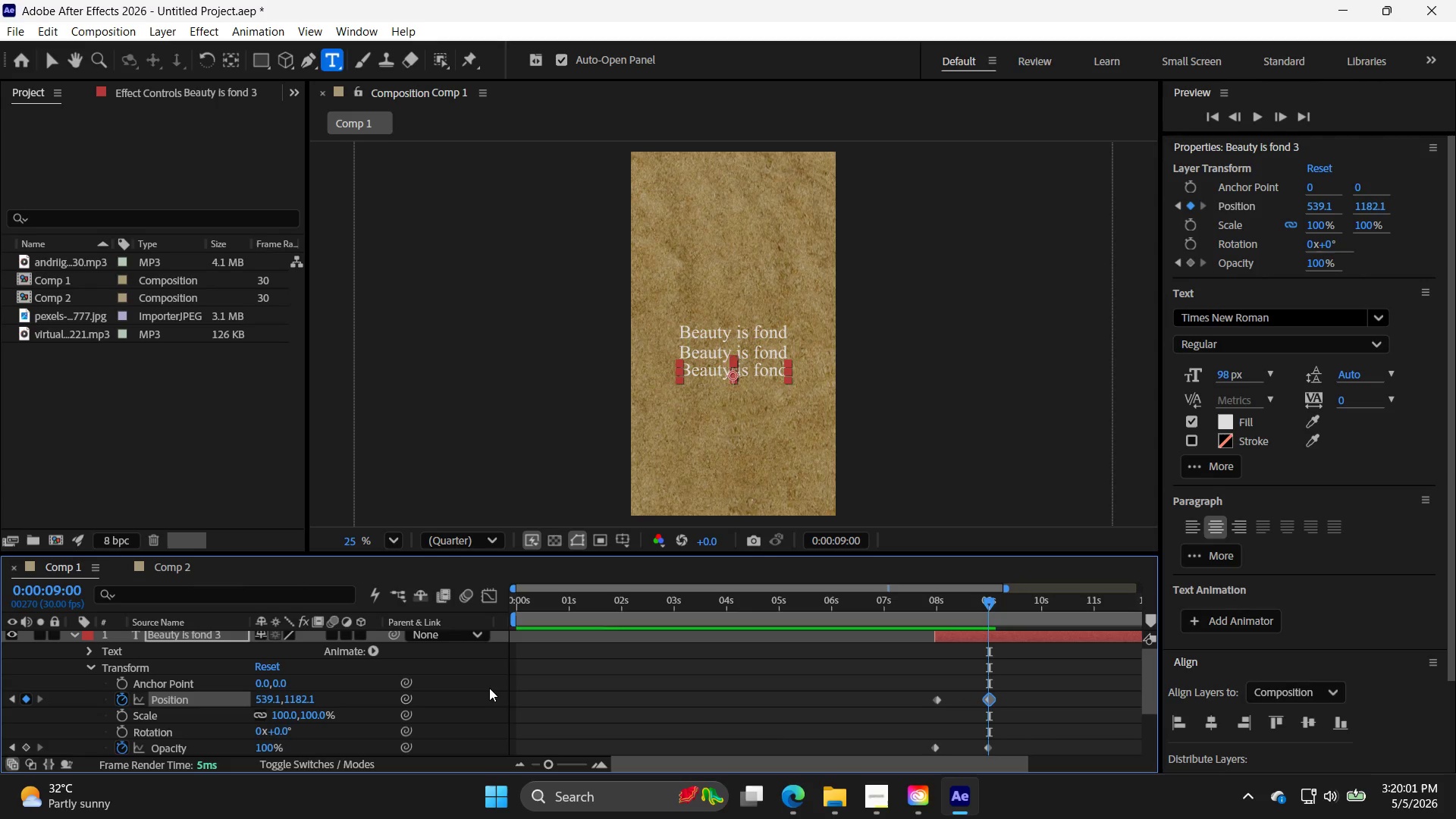 
hold_key(key=ArrowDown, duration=0.88)
 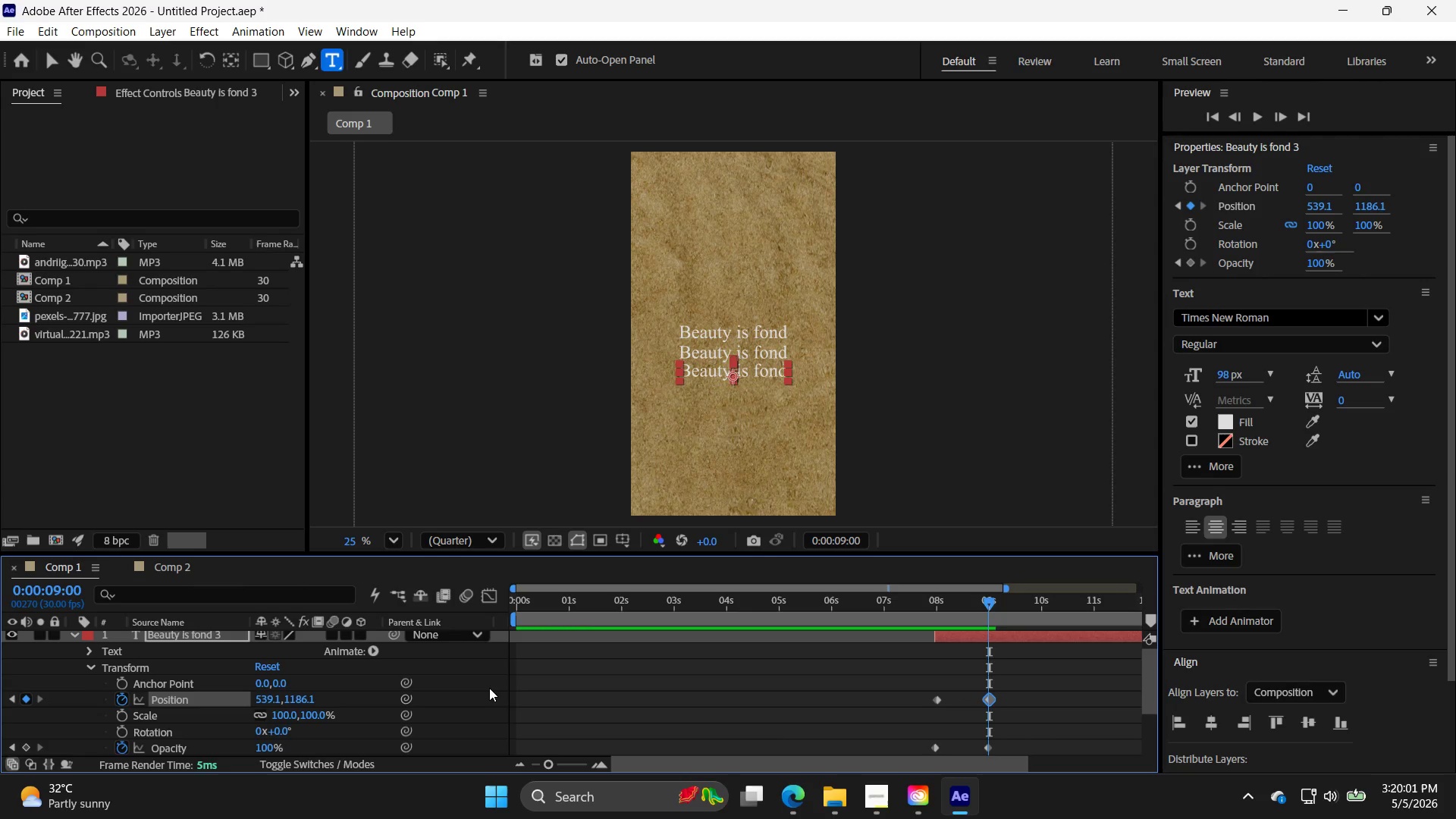 
key(ArrowDown)
 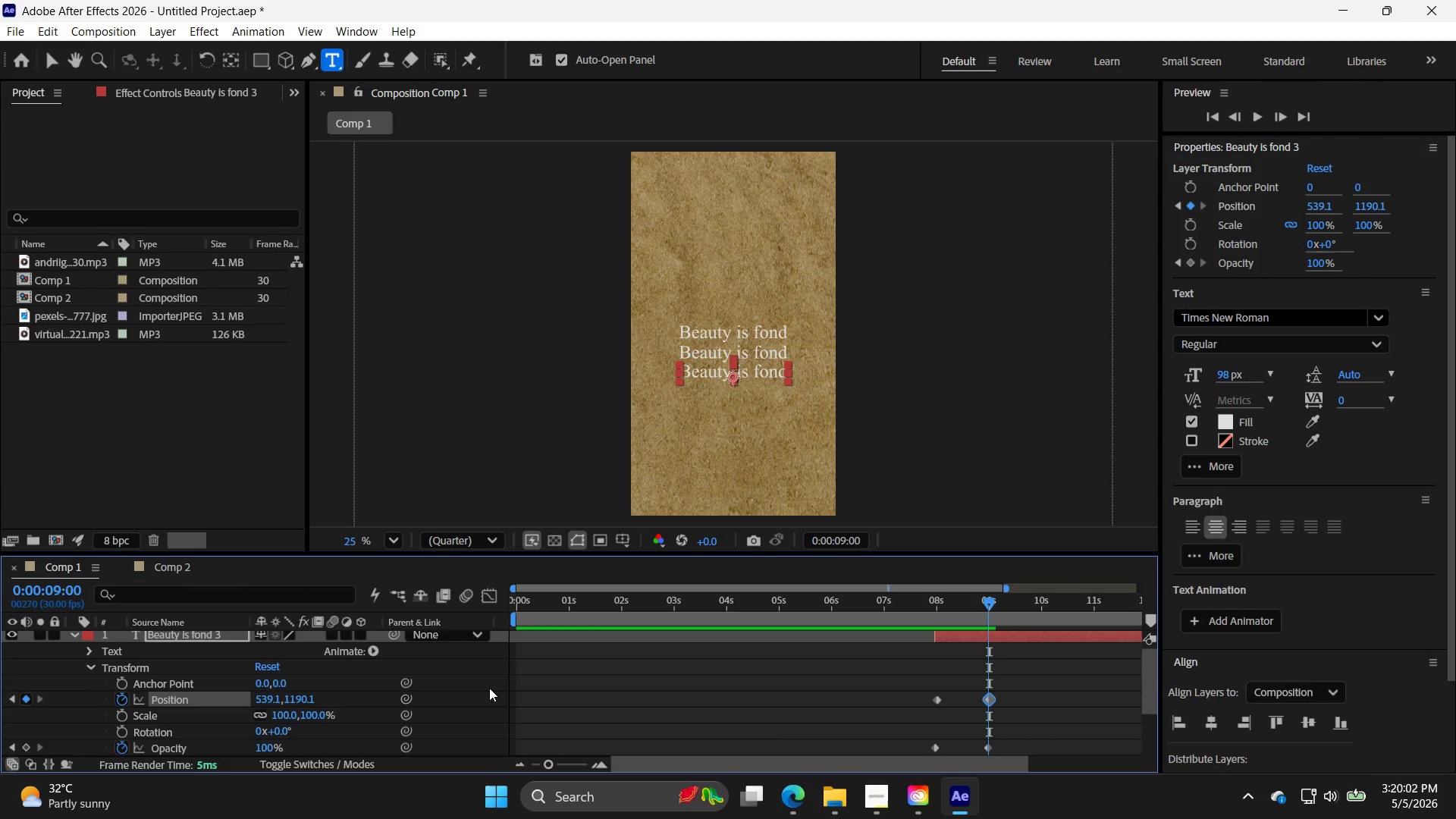 
key(ArrowDown)
 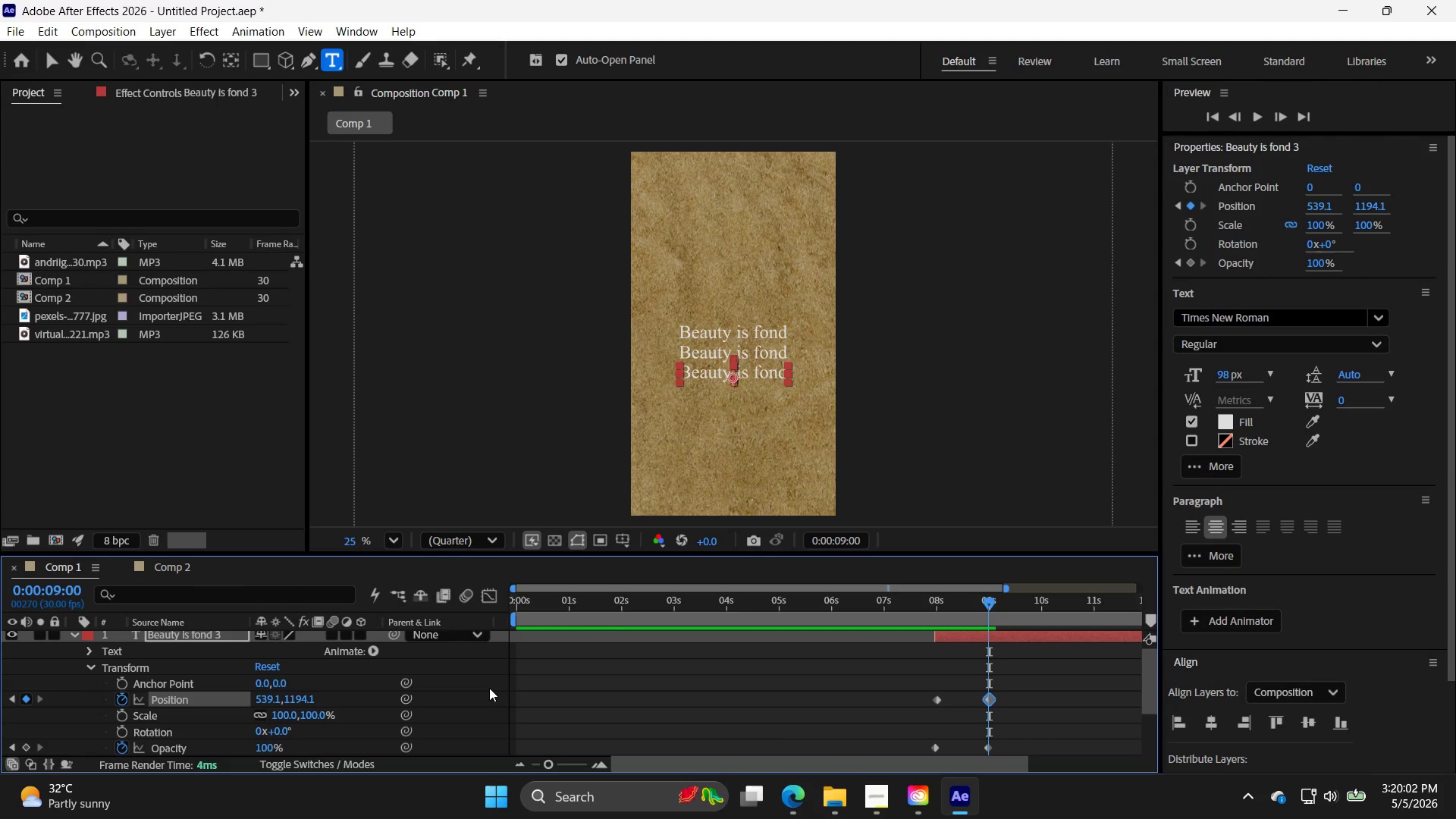 
key(ArrowDown)
 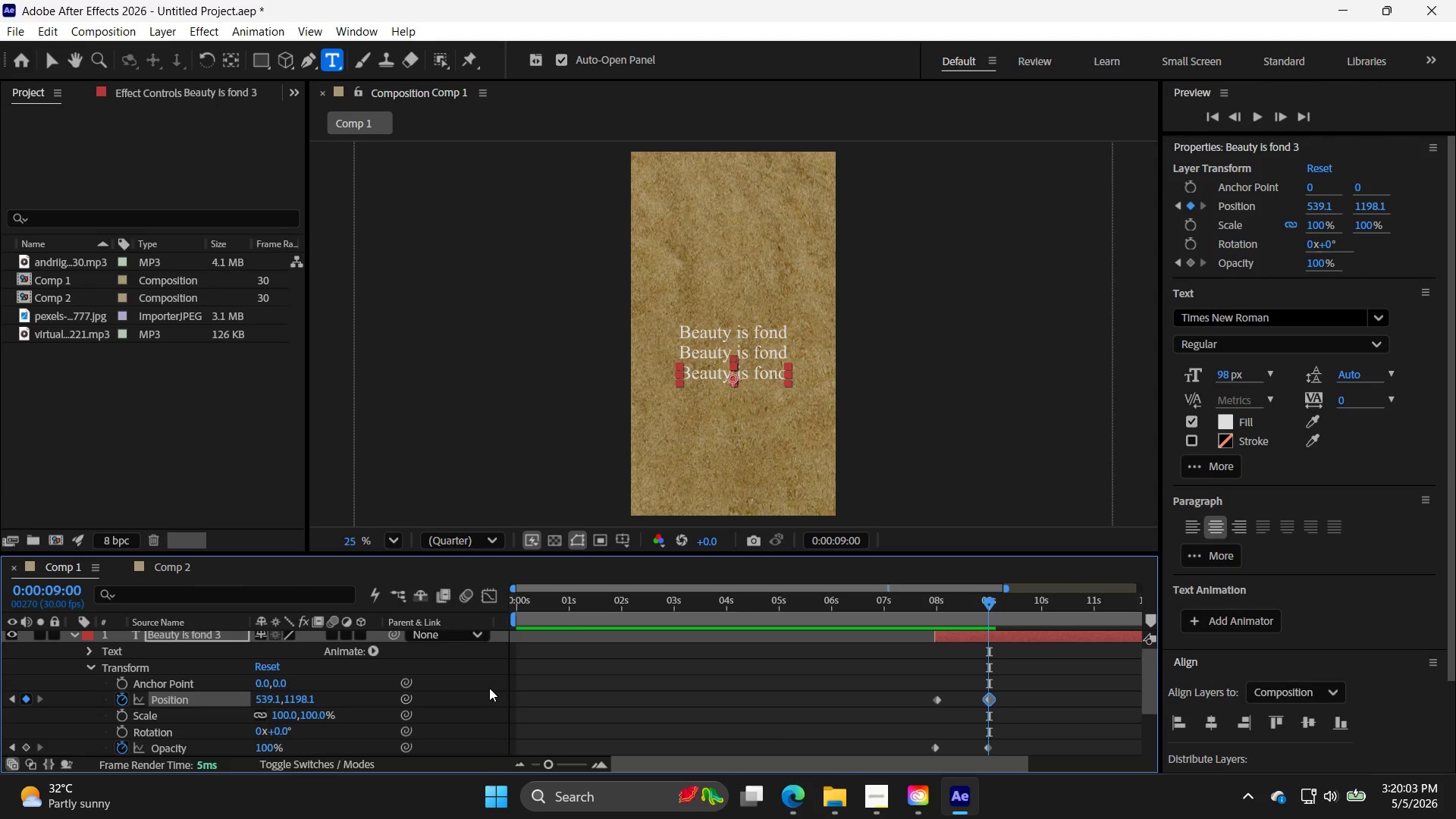 
key(ArrowDown)
 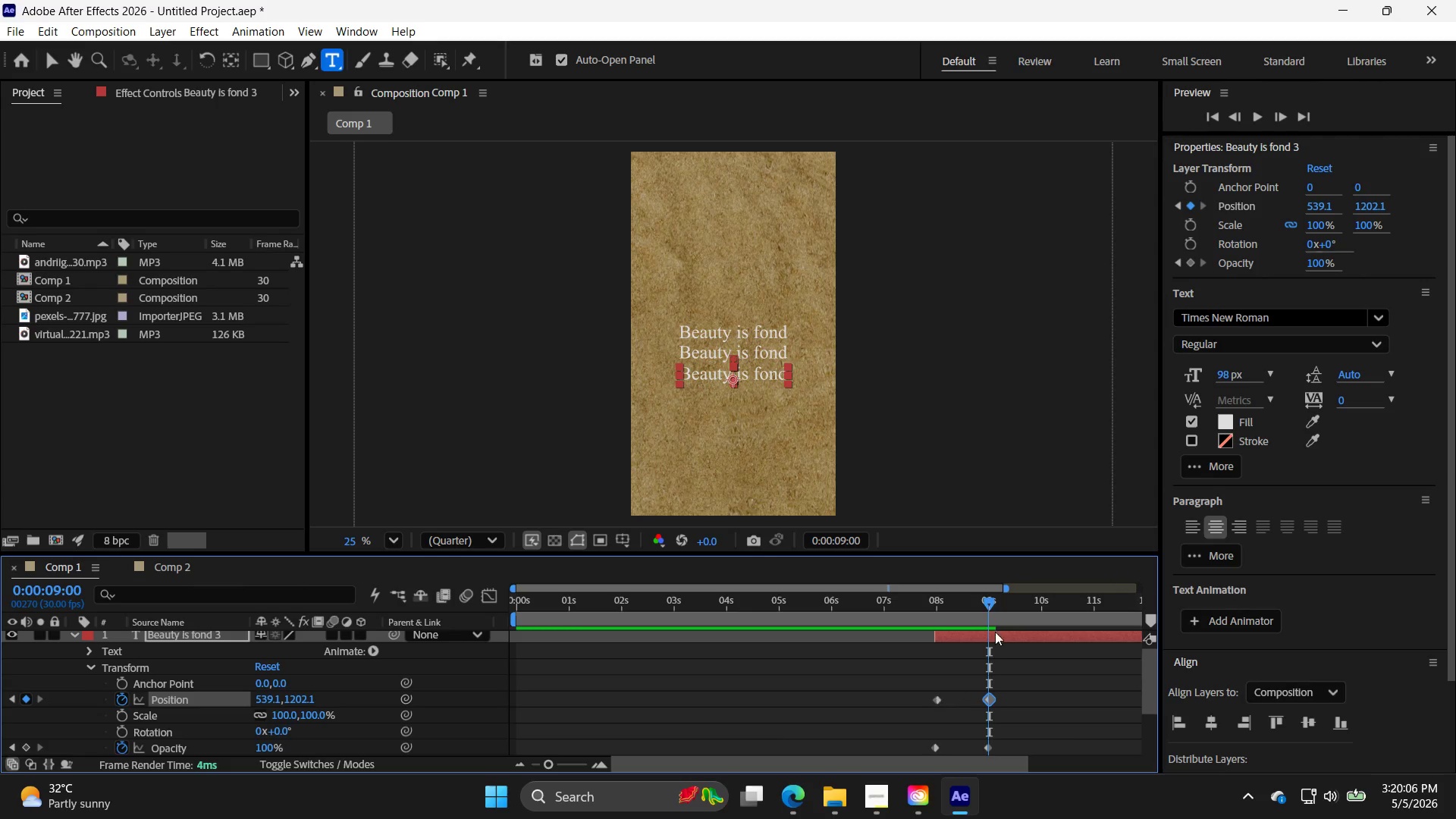 
left_click_drag(start_coordinate=[991, 603], to_coordinate=[940, 616])
 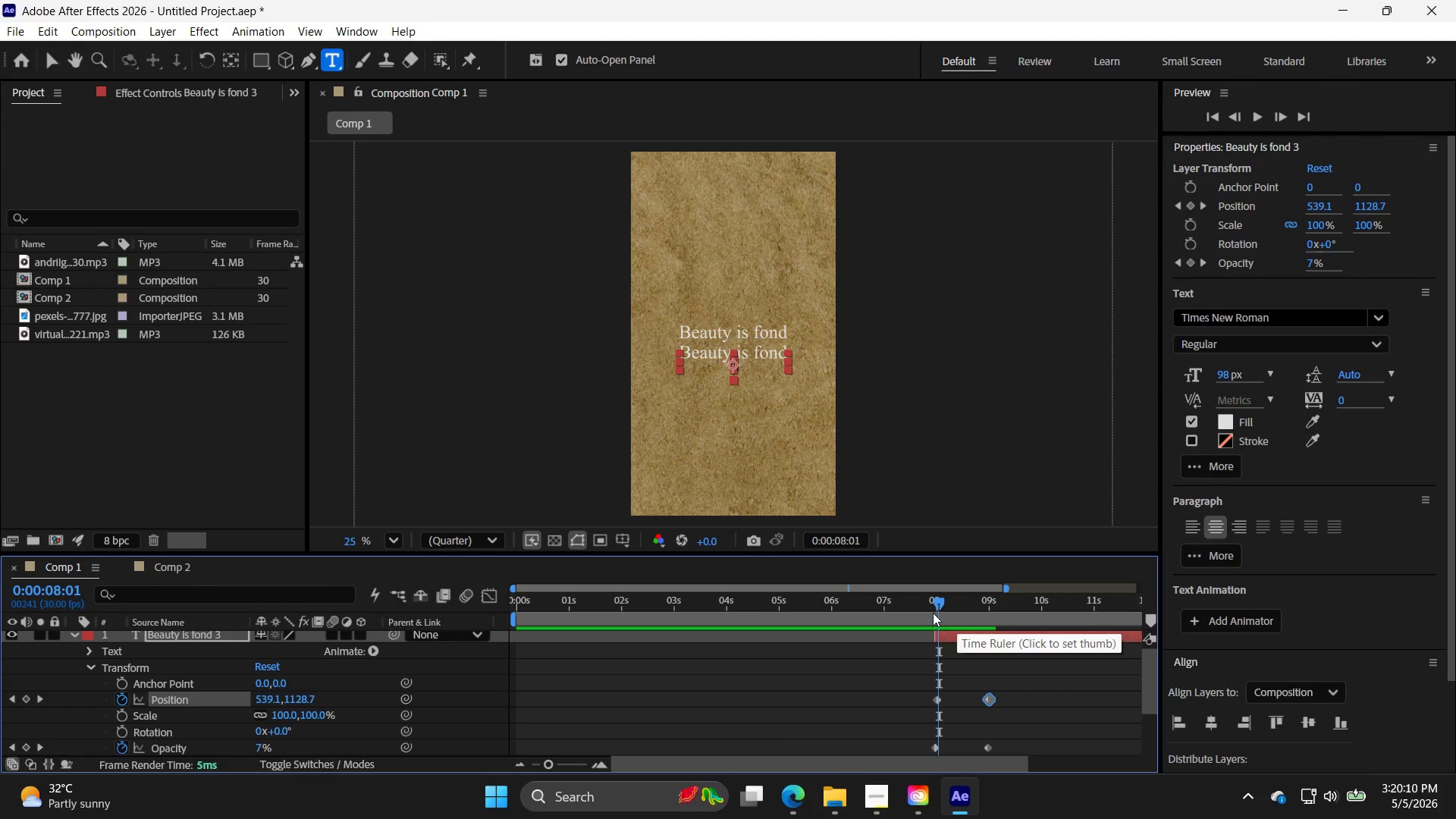 
left_click_drag(start_coordinate=[939, 601], to_coordinate=[937, 605])
 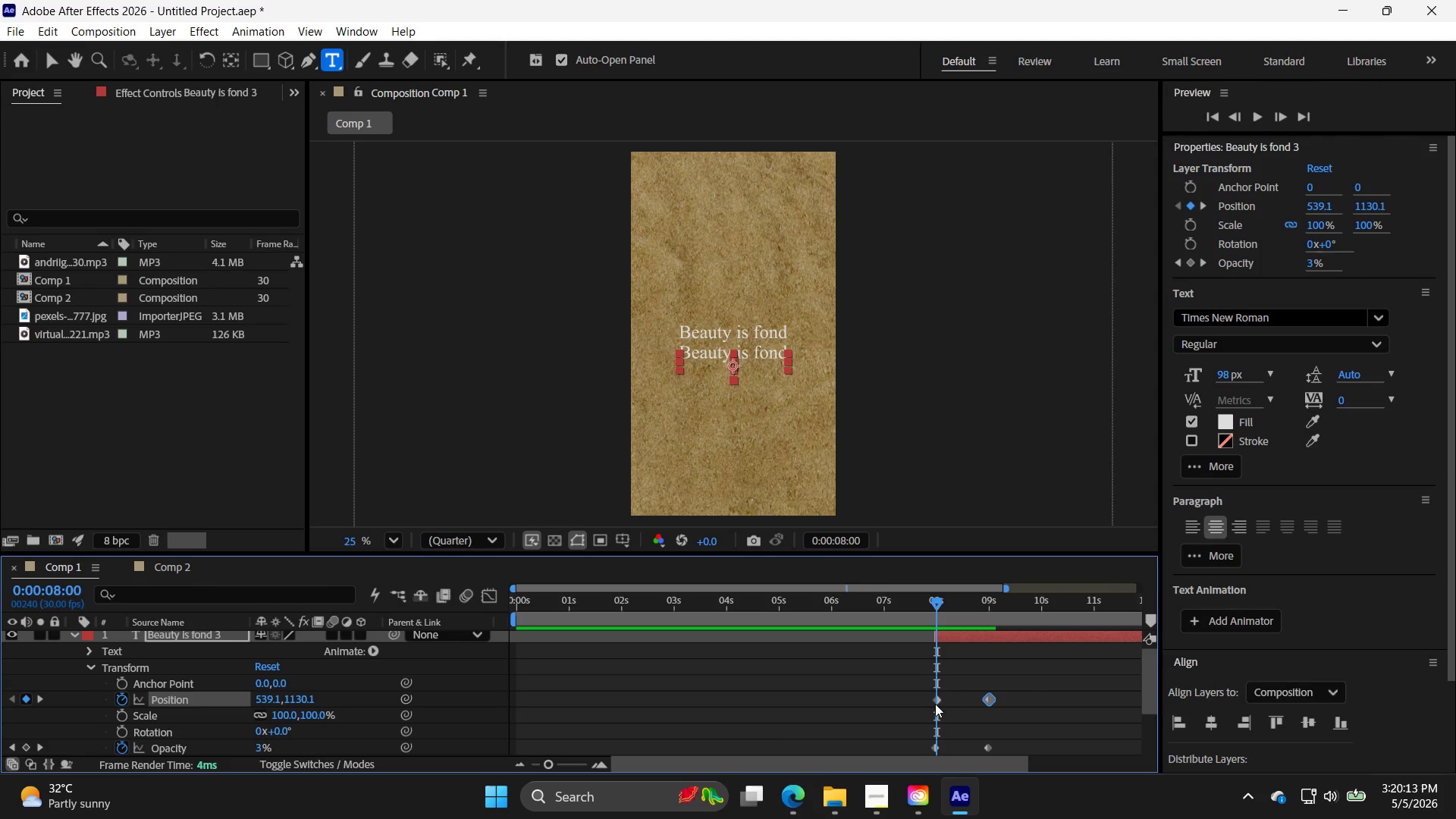 
left_click([940, 700])
 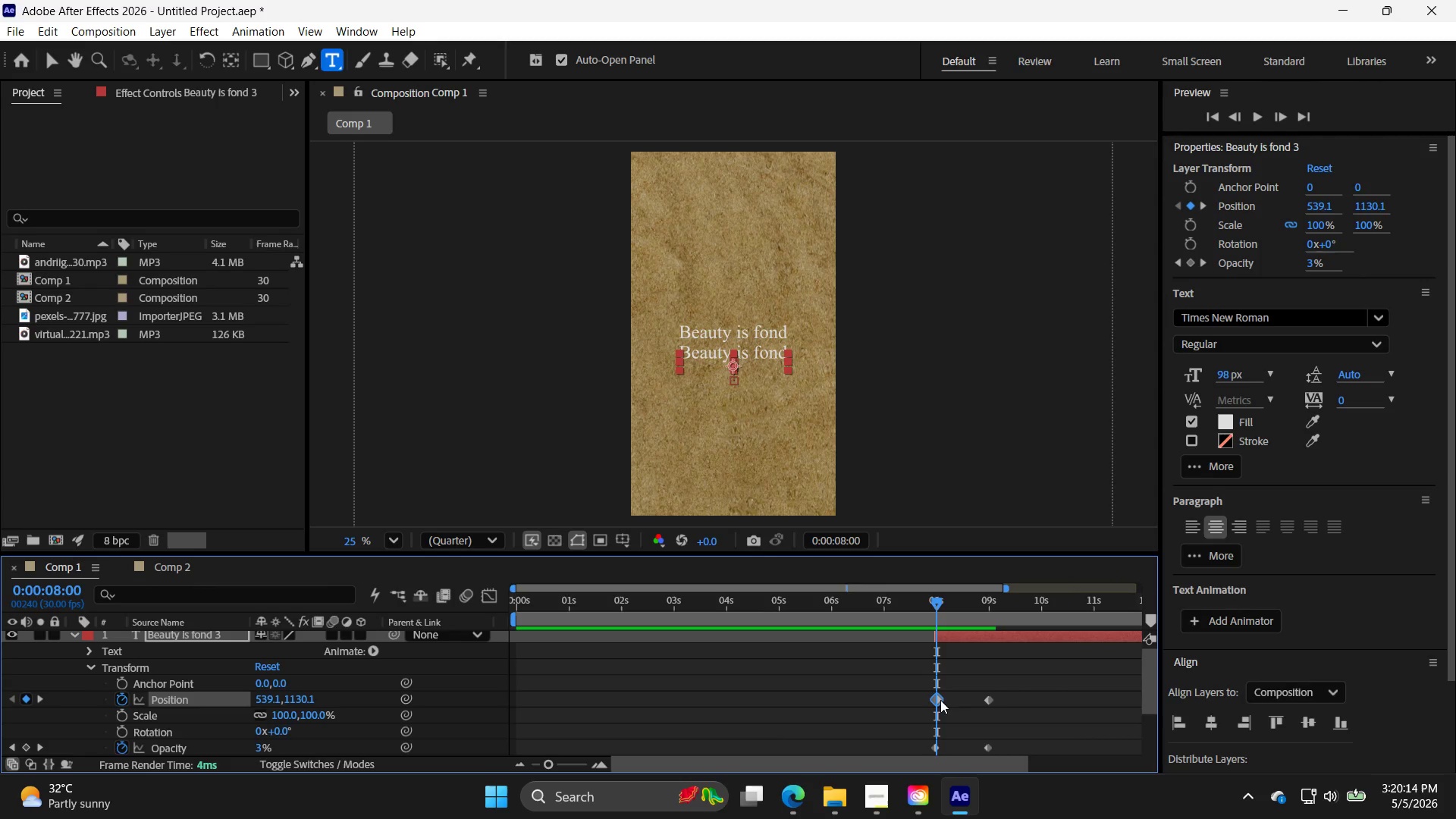 
hold_key(key=ArrowDown, duration=0.5)
 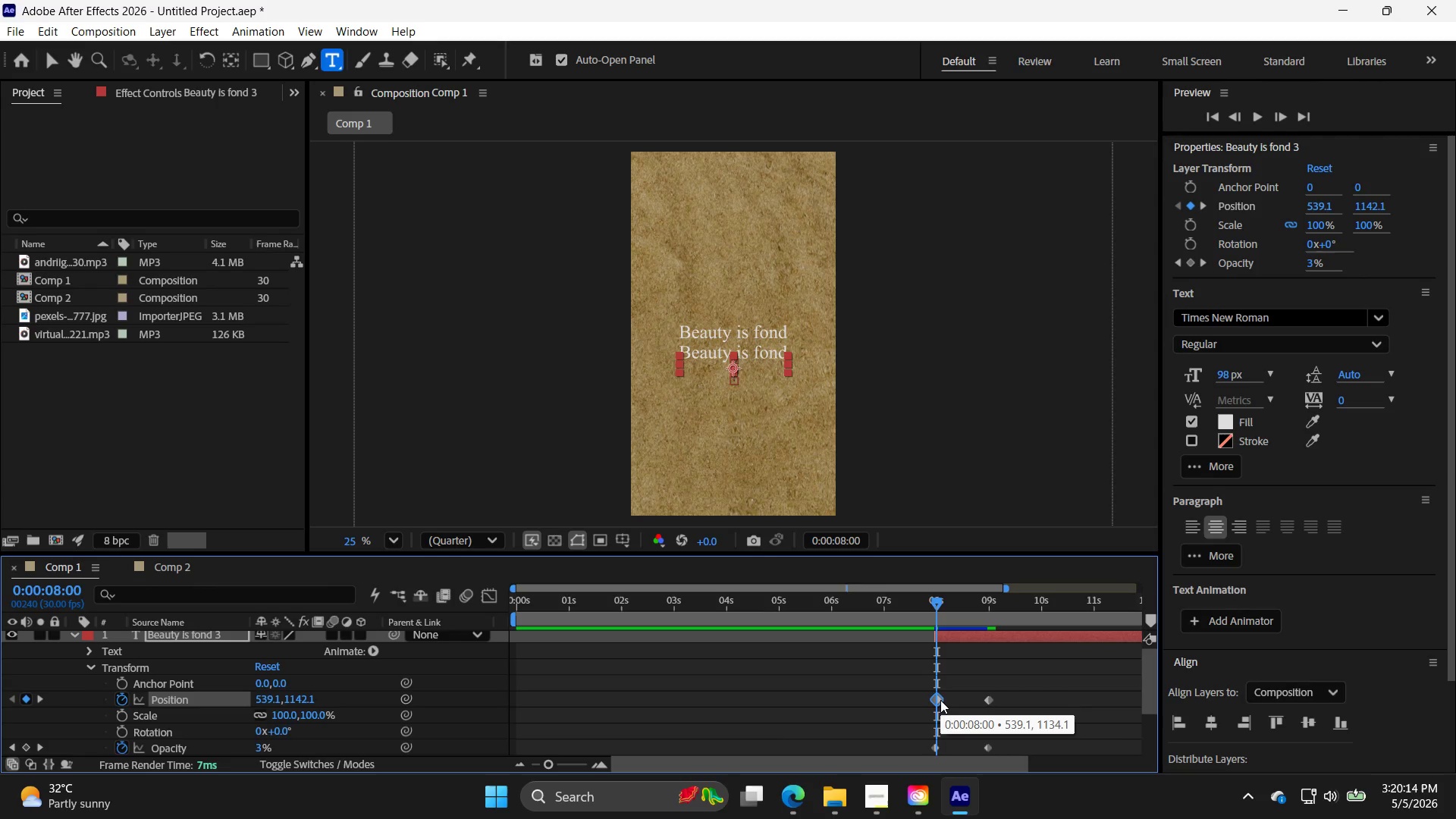 
key(ArrowDown)
 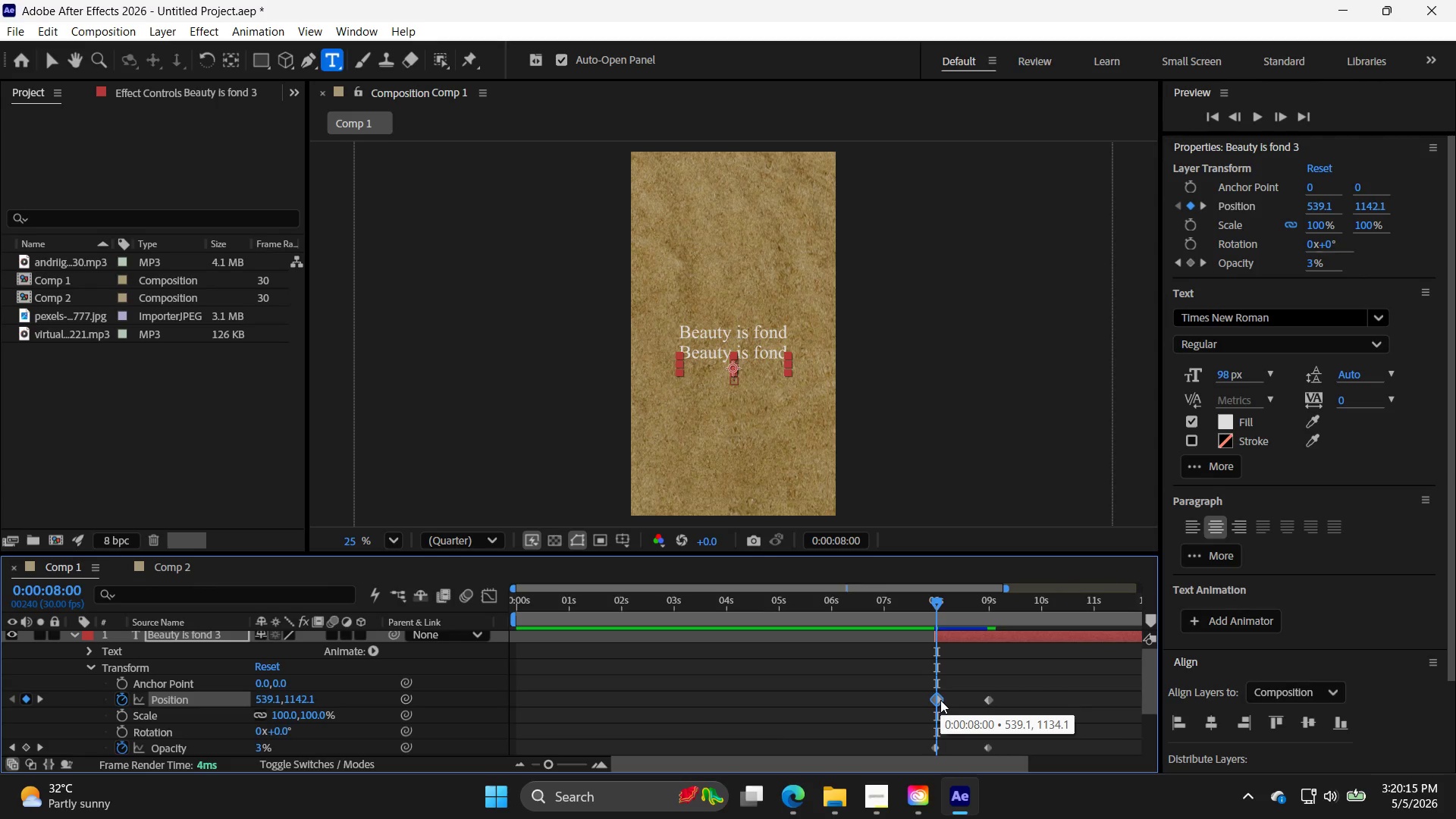 
key(ArrowDown)
 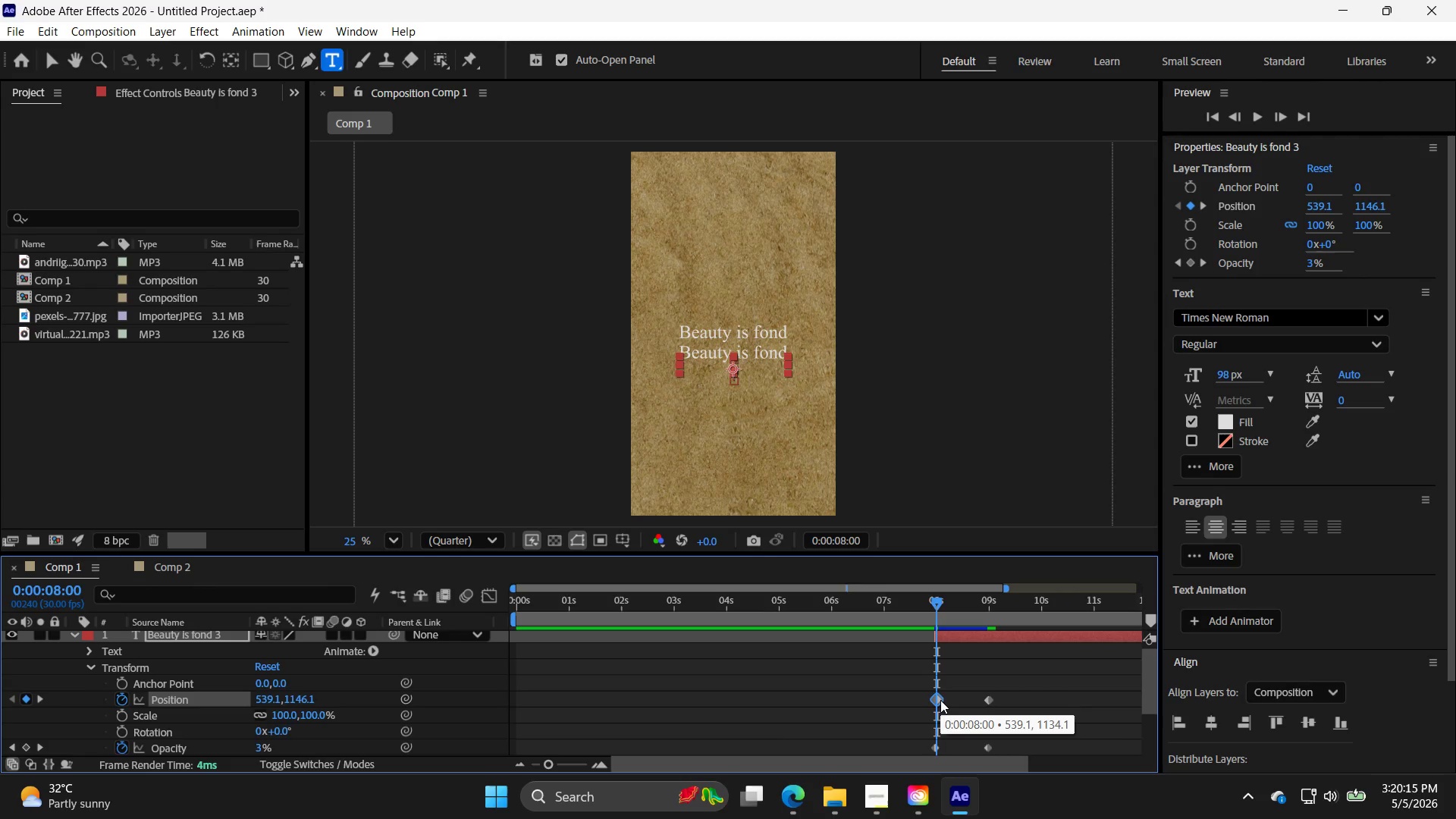 
key(ArrowDown)
 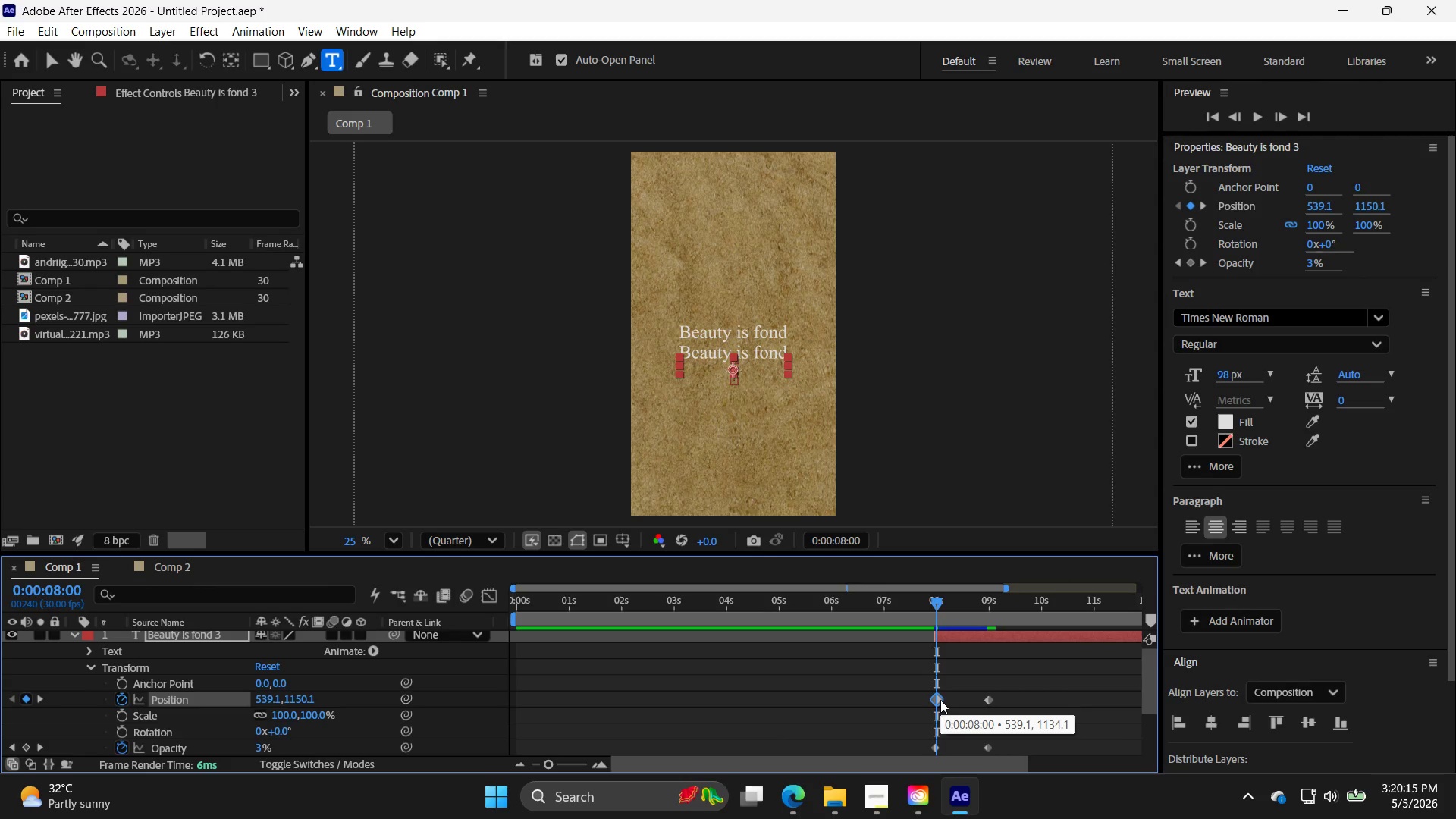 
key(ArrowDown)
 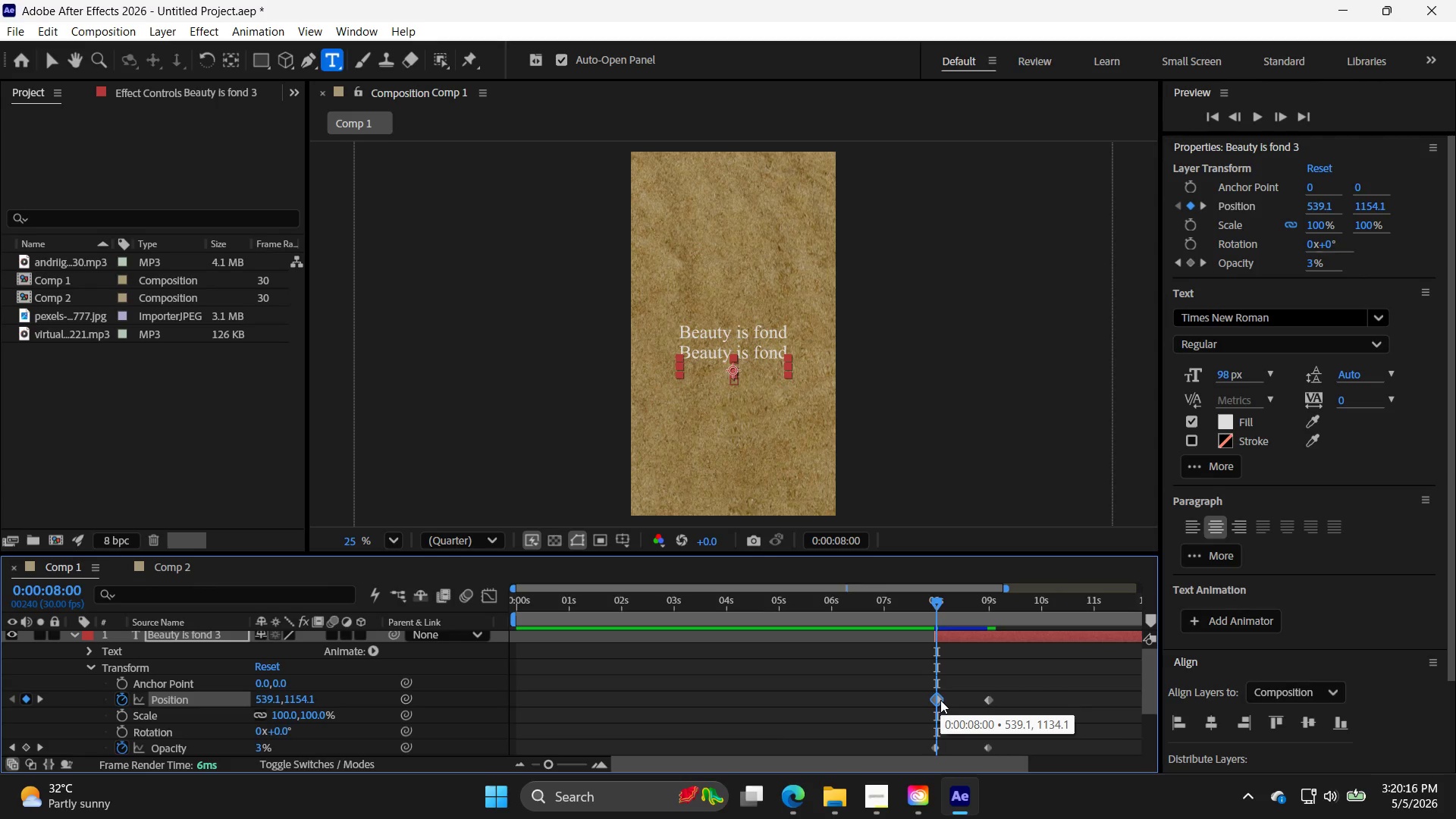 
key(ArrowDown)
 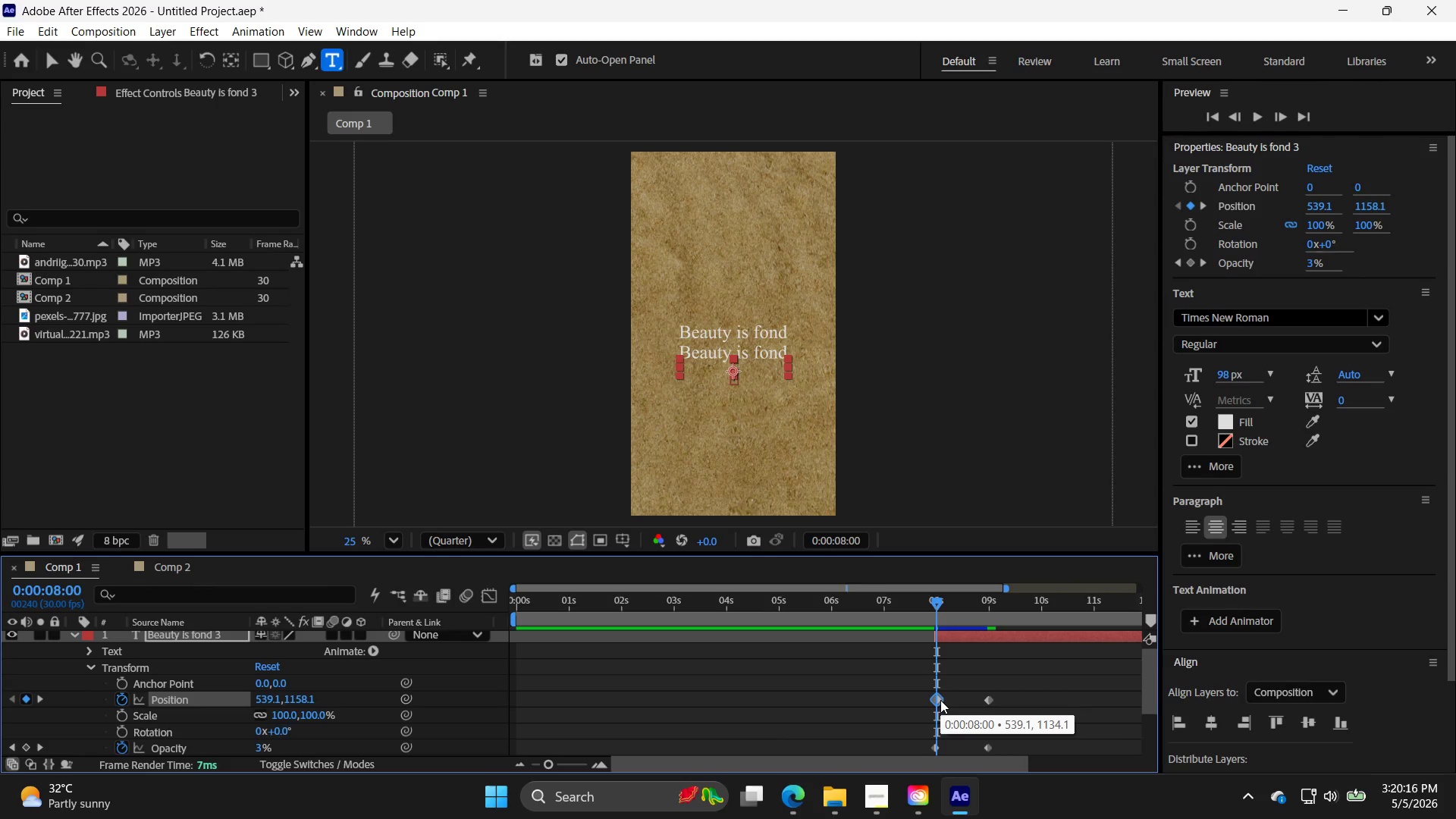 
key(ArrowDown)
 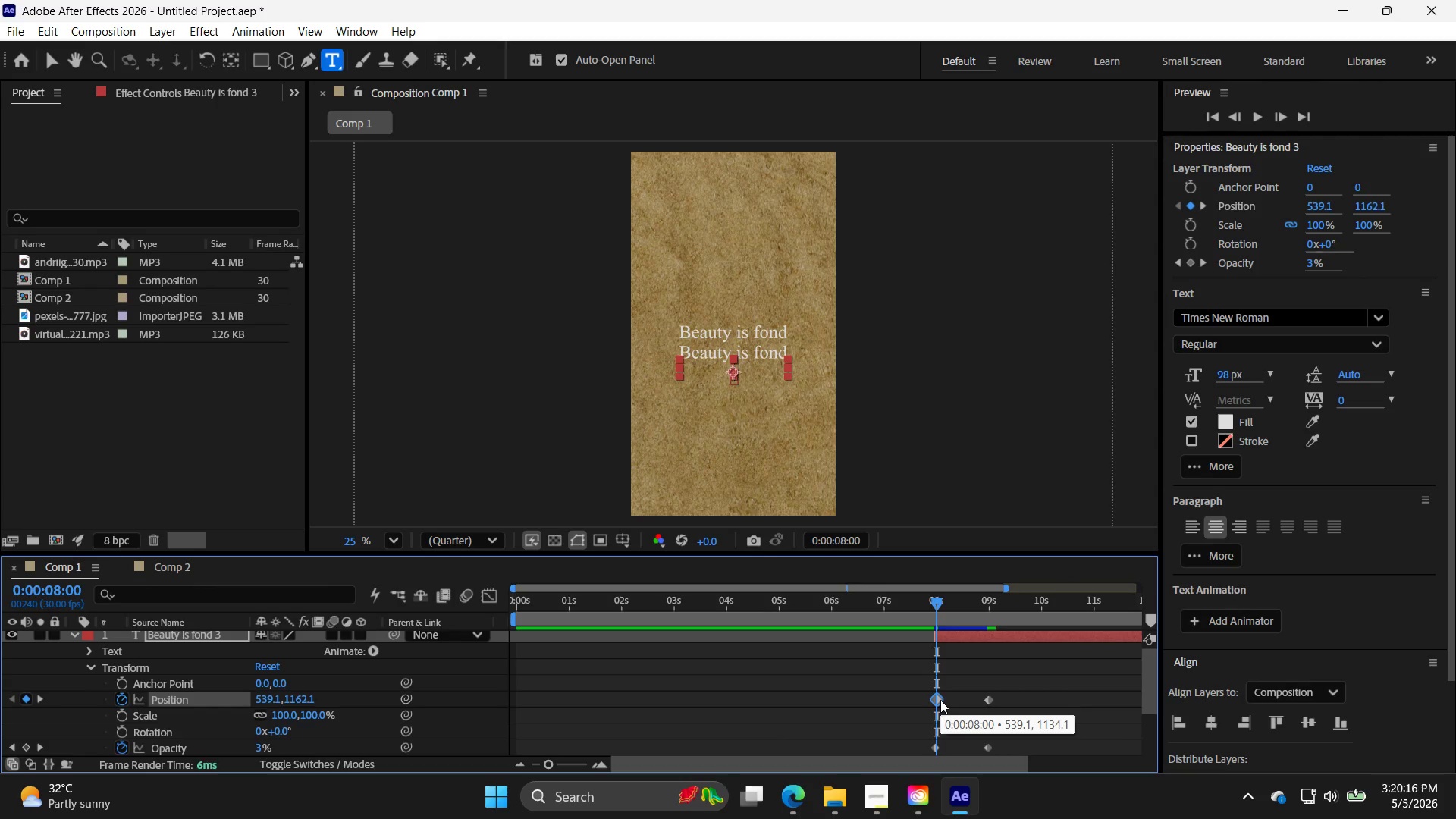 
key(ArrowDown)
 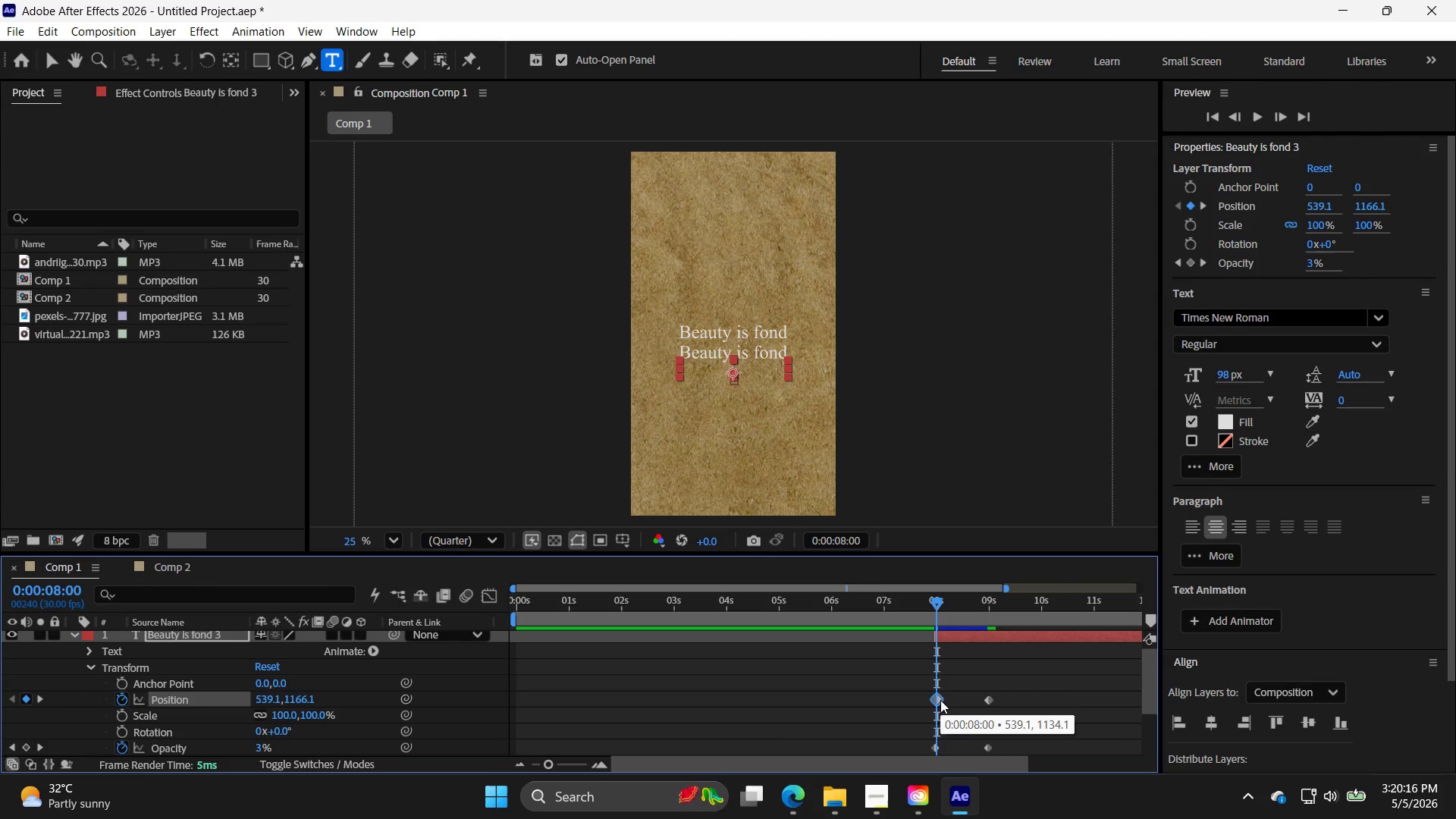 
key(ArrowDown)
 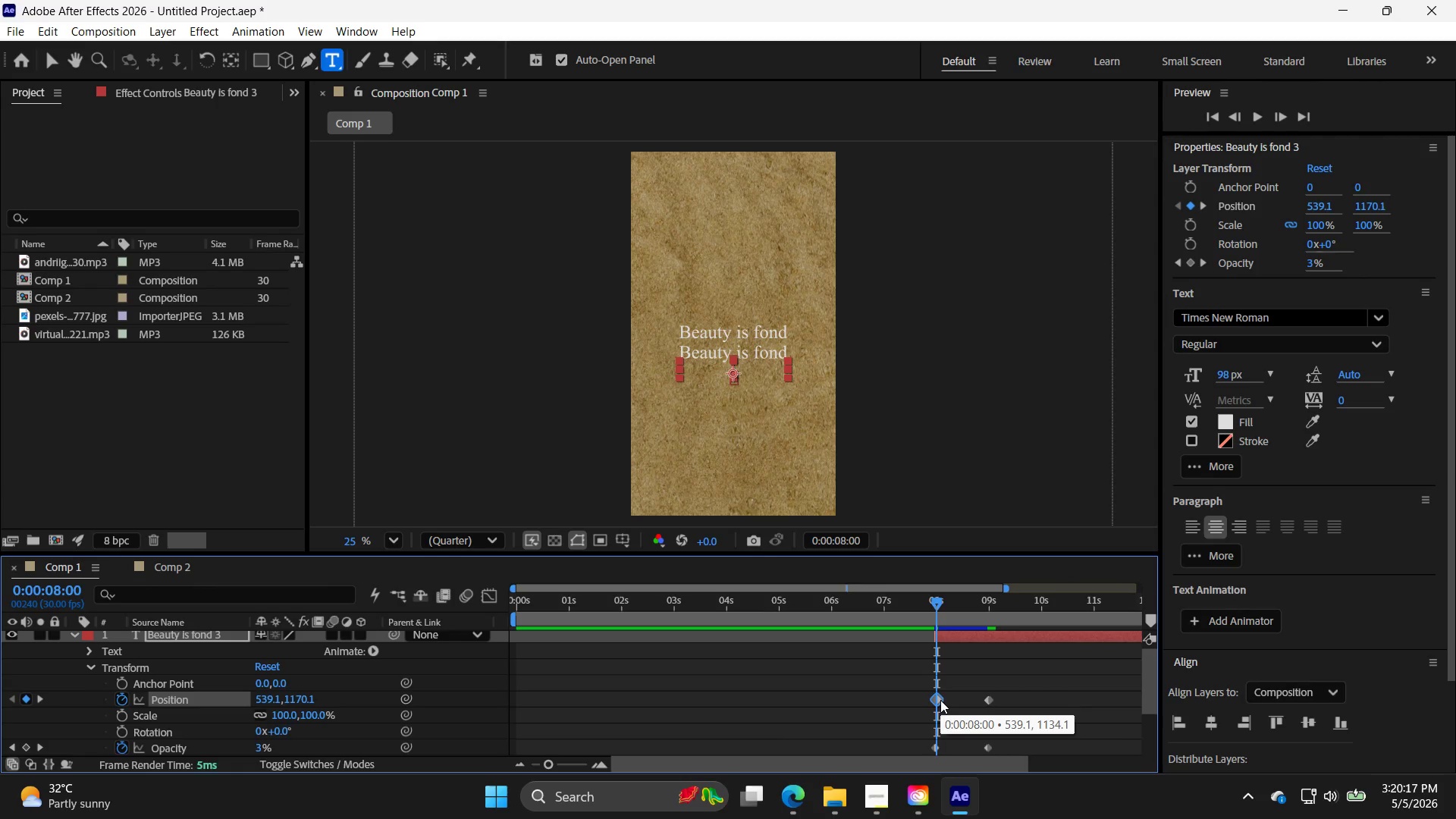 
key(ArrowDown)
 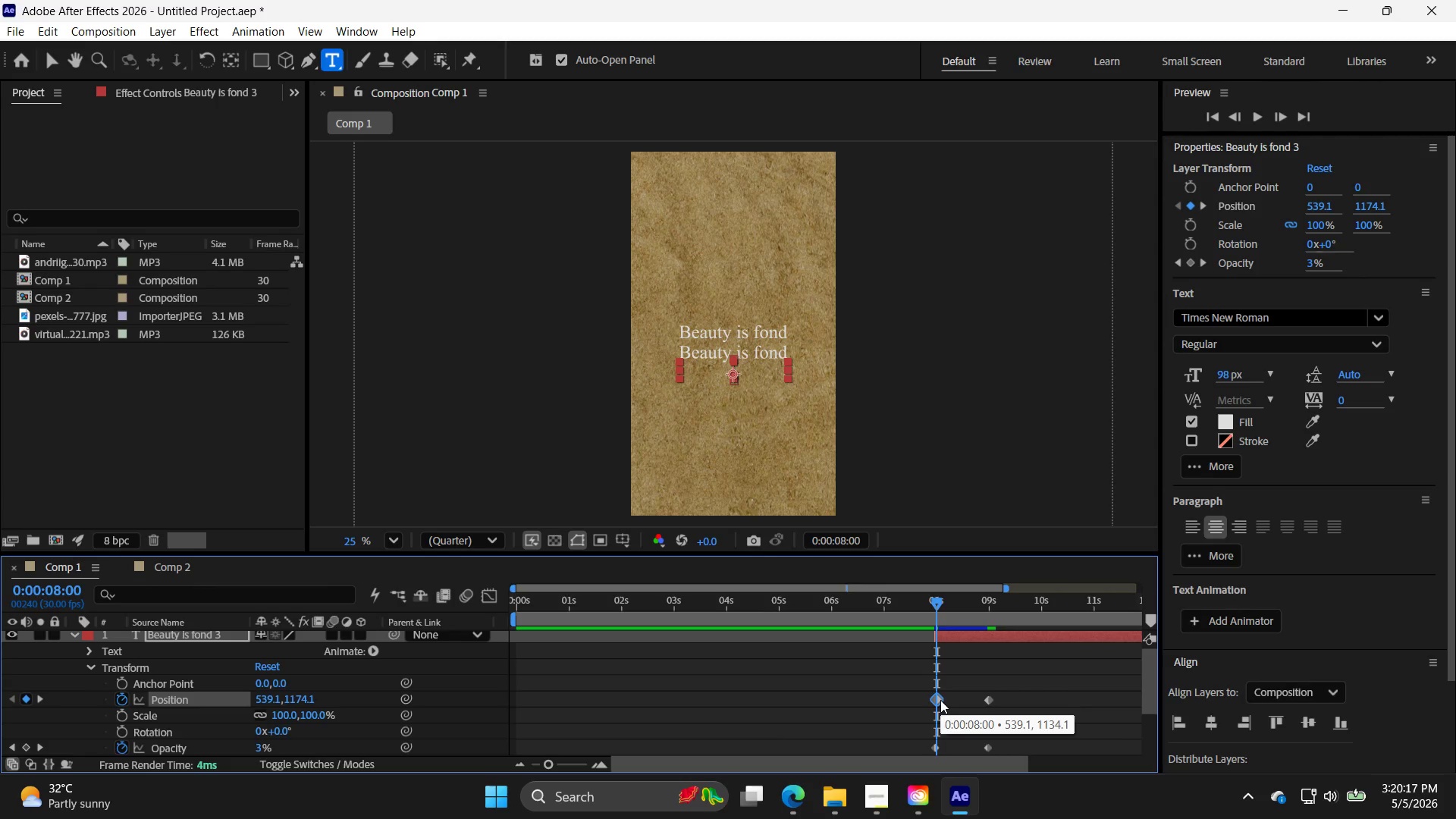 
key(ArrowDown)
 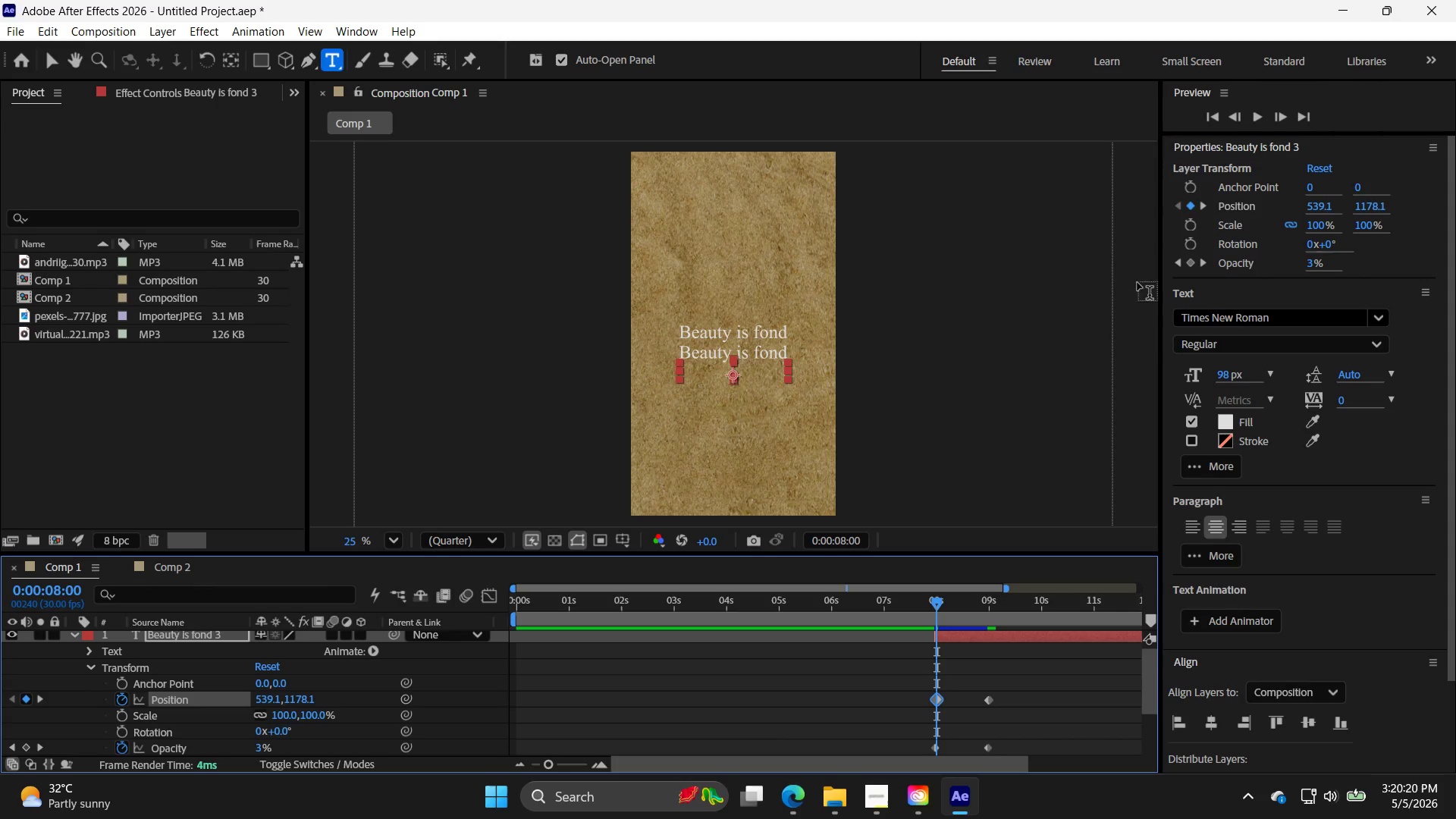 
left_click([1211, 117])
 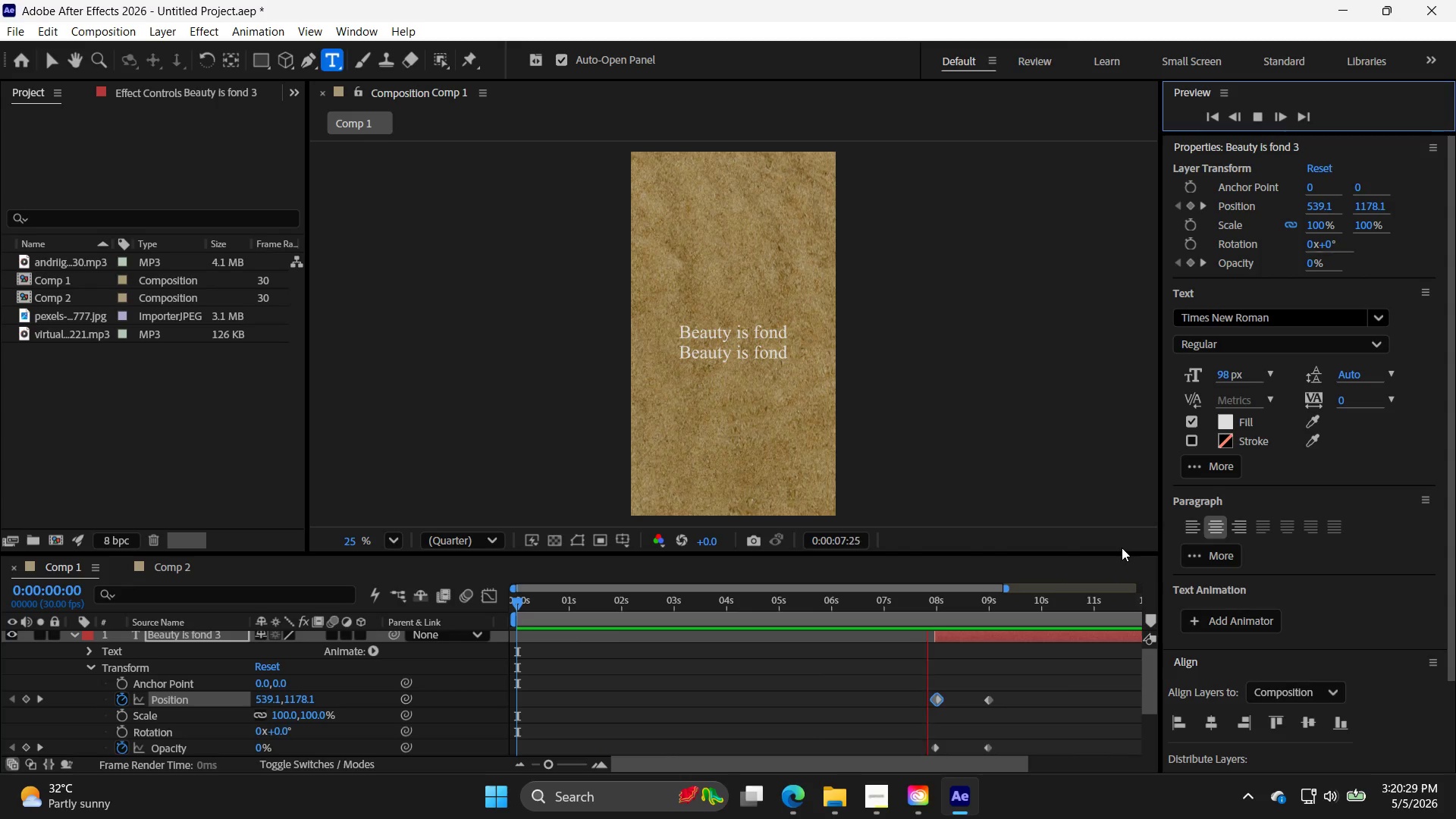 
wait(13.59)
 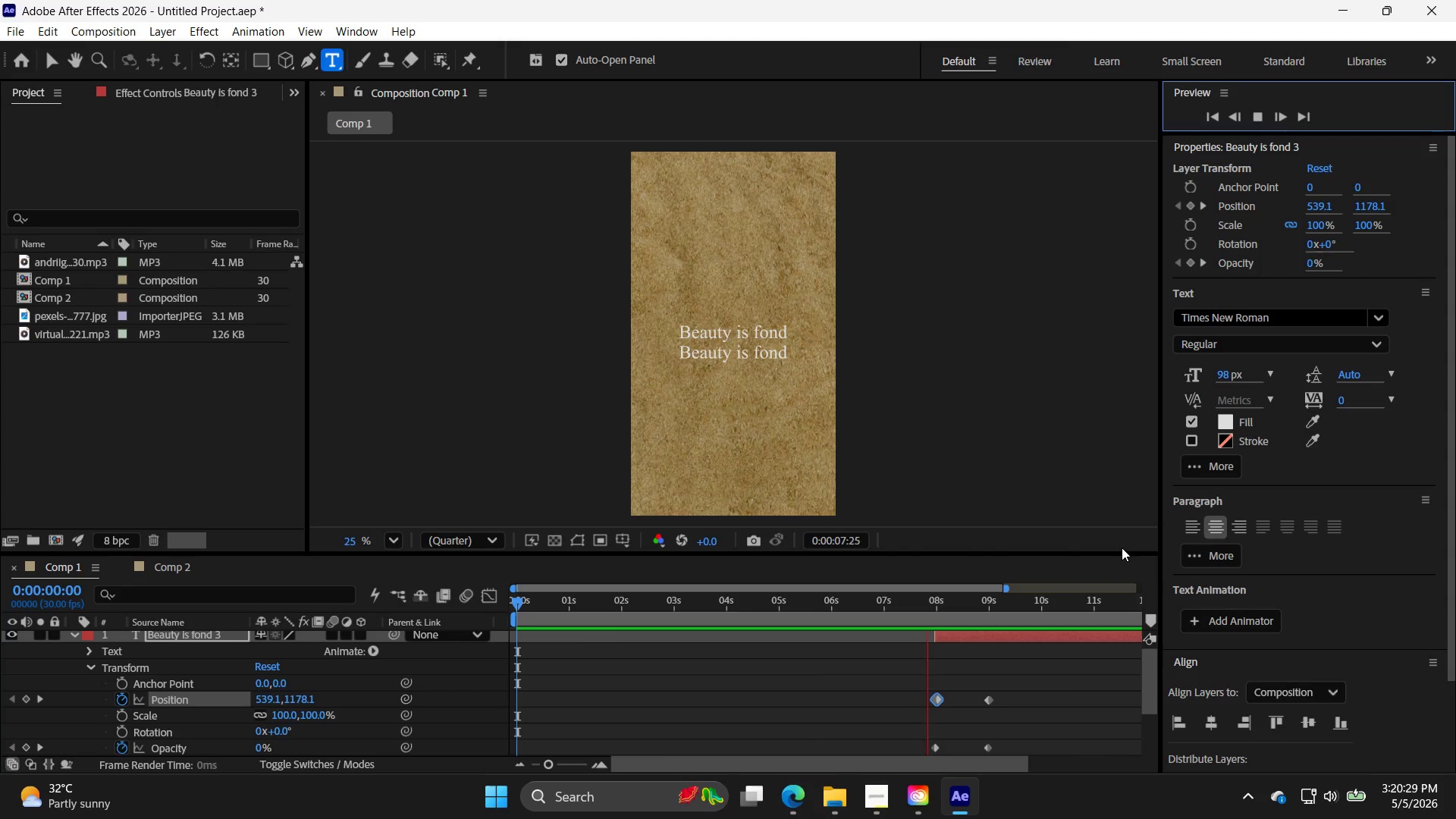 
left_click_drag(start_coordinate=[1075, 602], to_coordinate=[988, 639])
 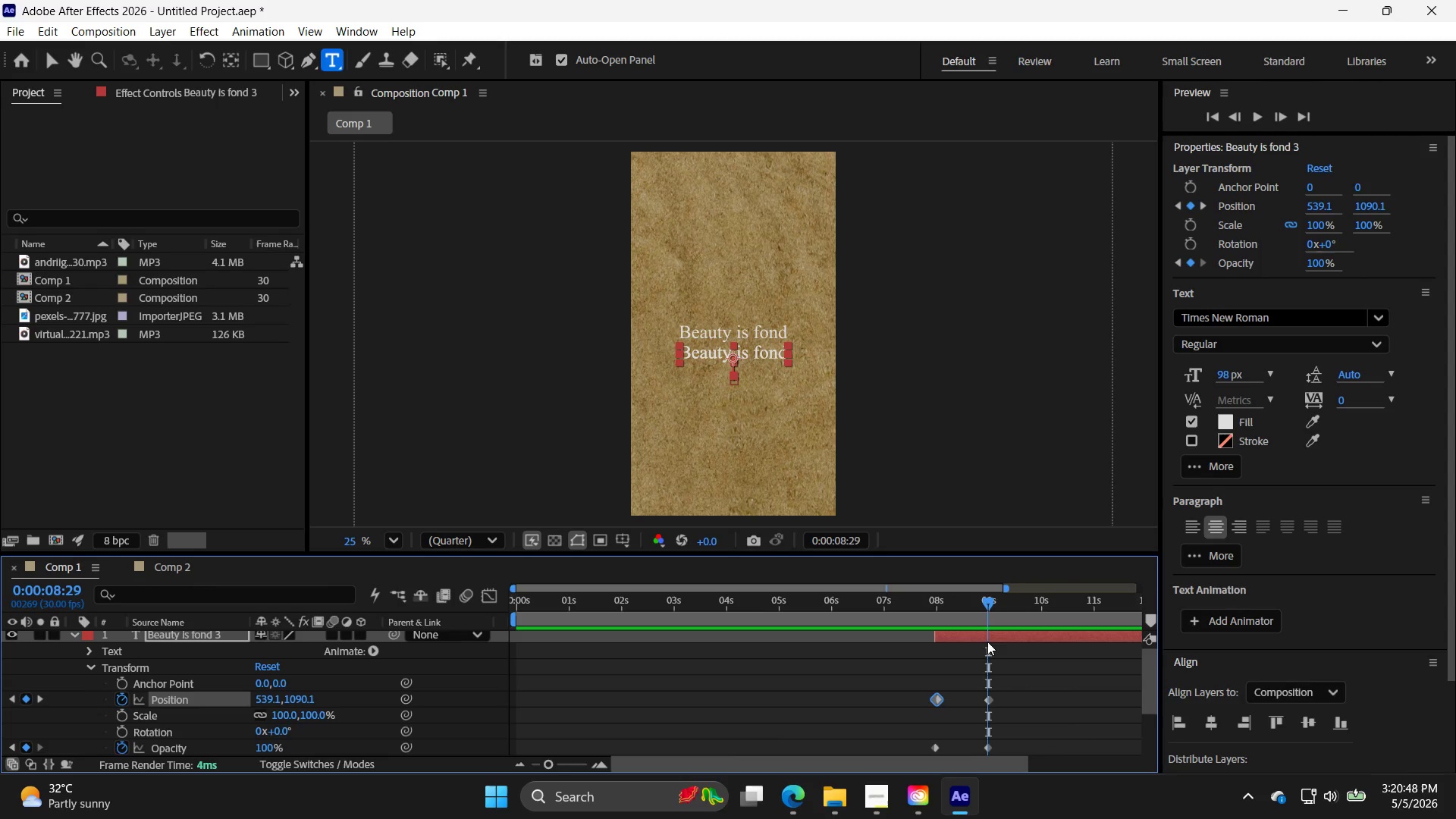 
key(Control+Z)
 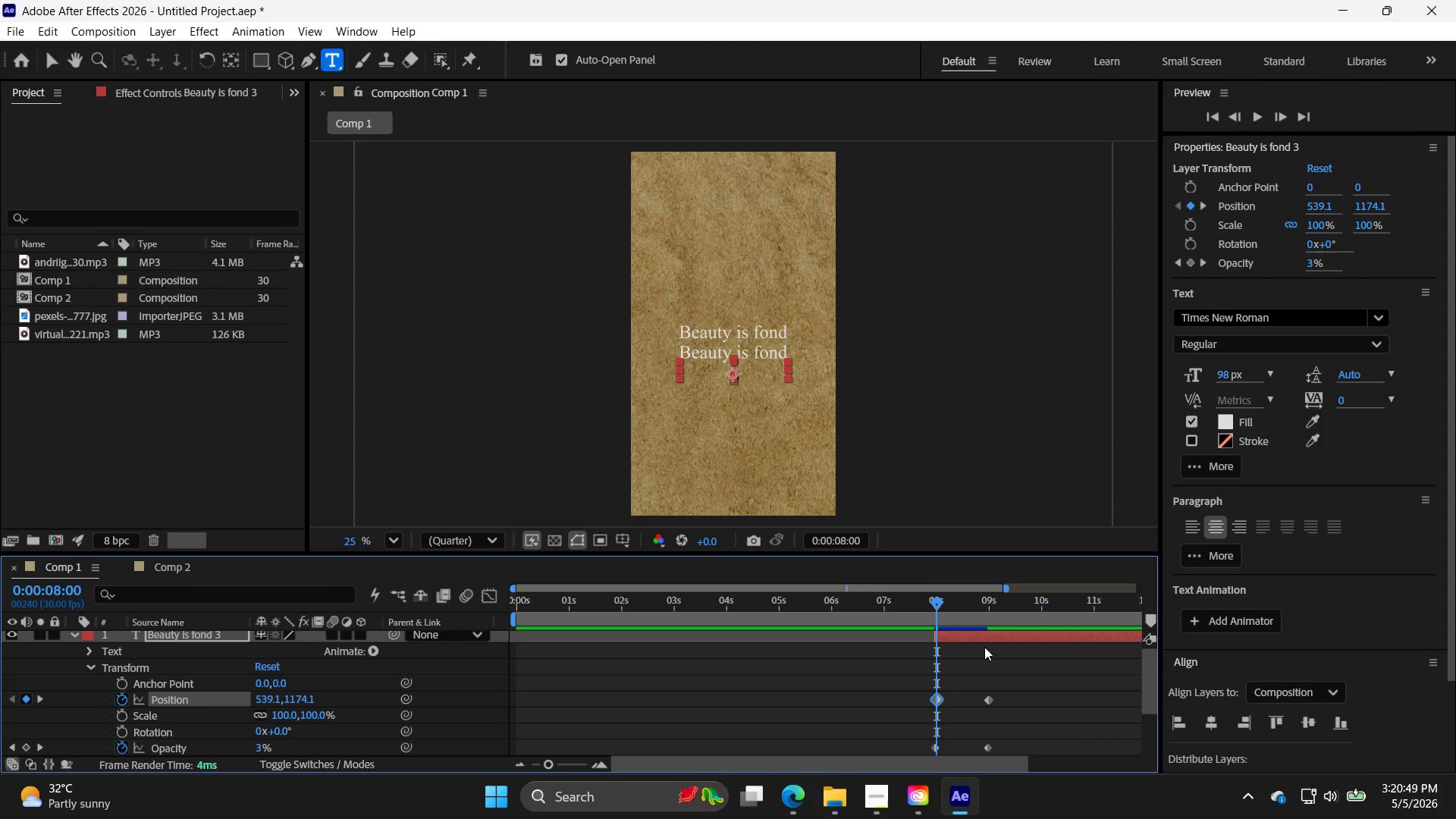 
key(Control+Z)
 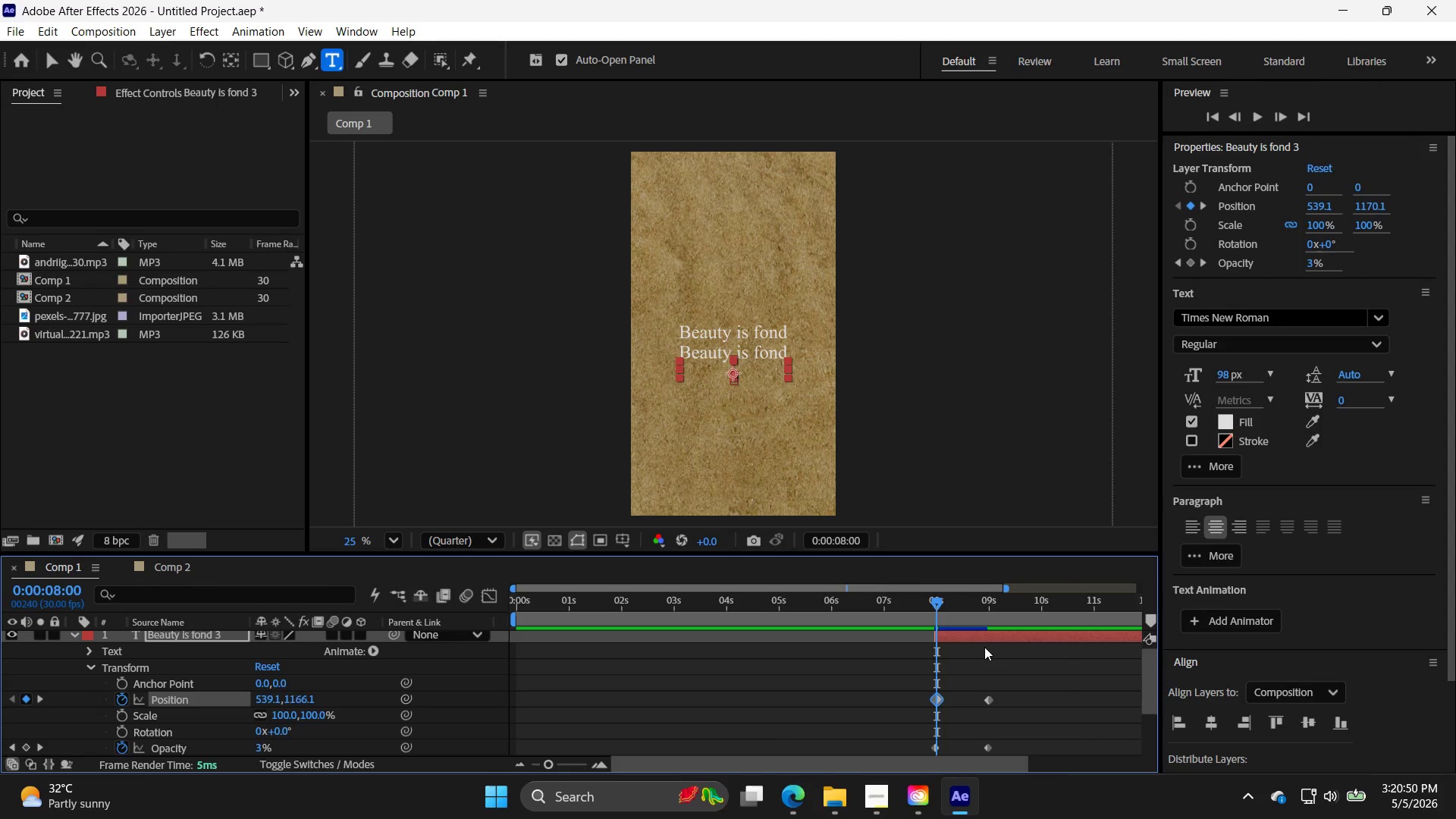 
key(Control+Z)
 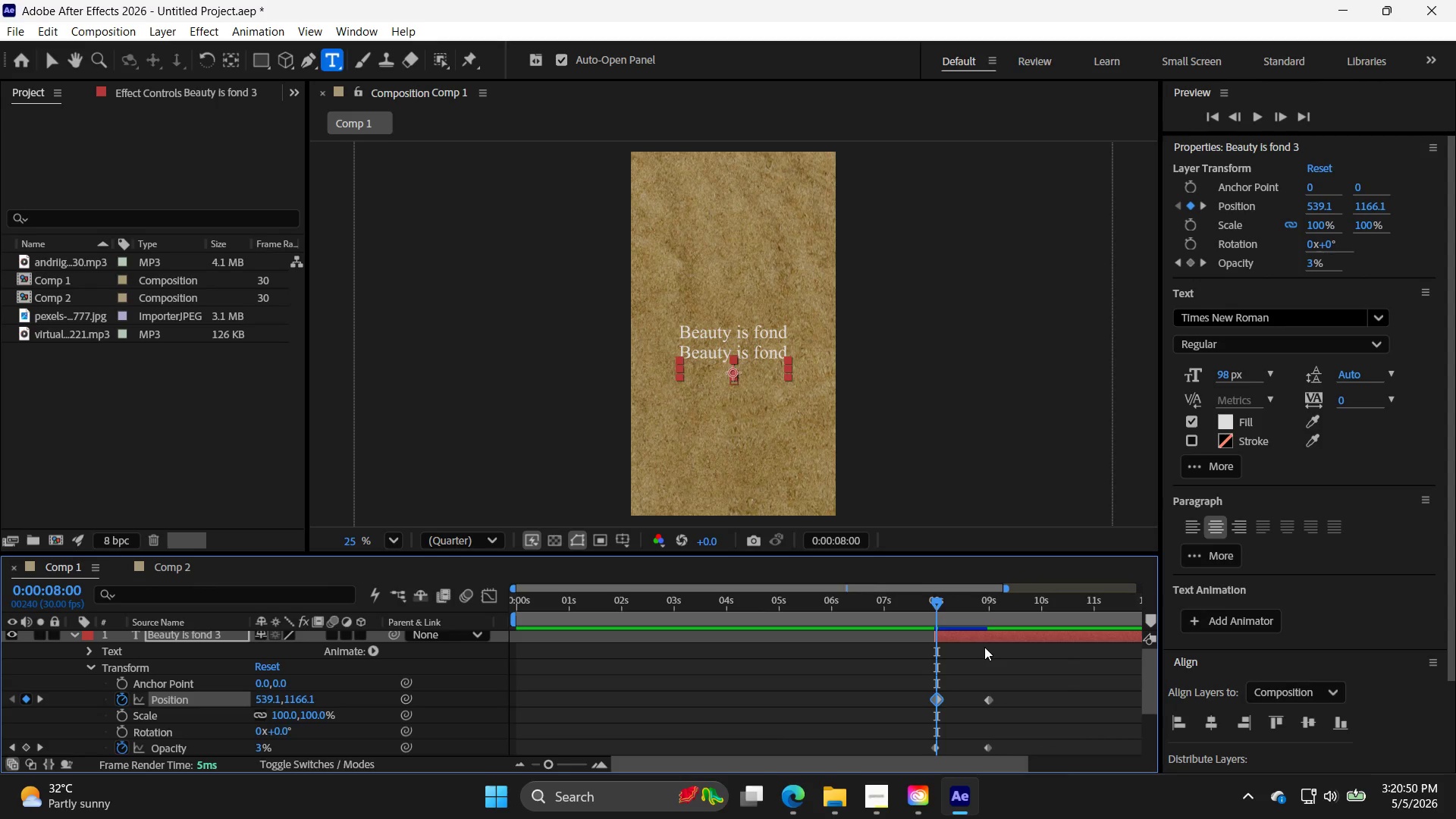 
key(Control+Z)
 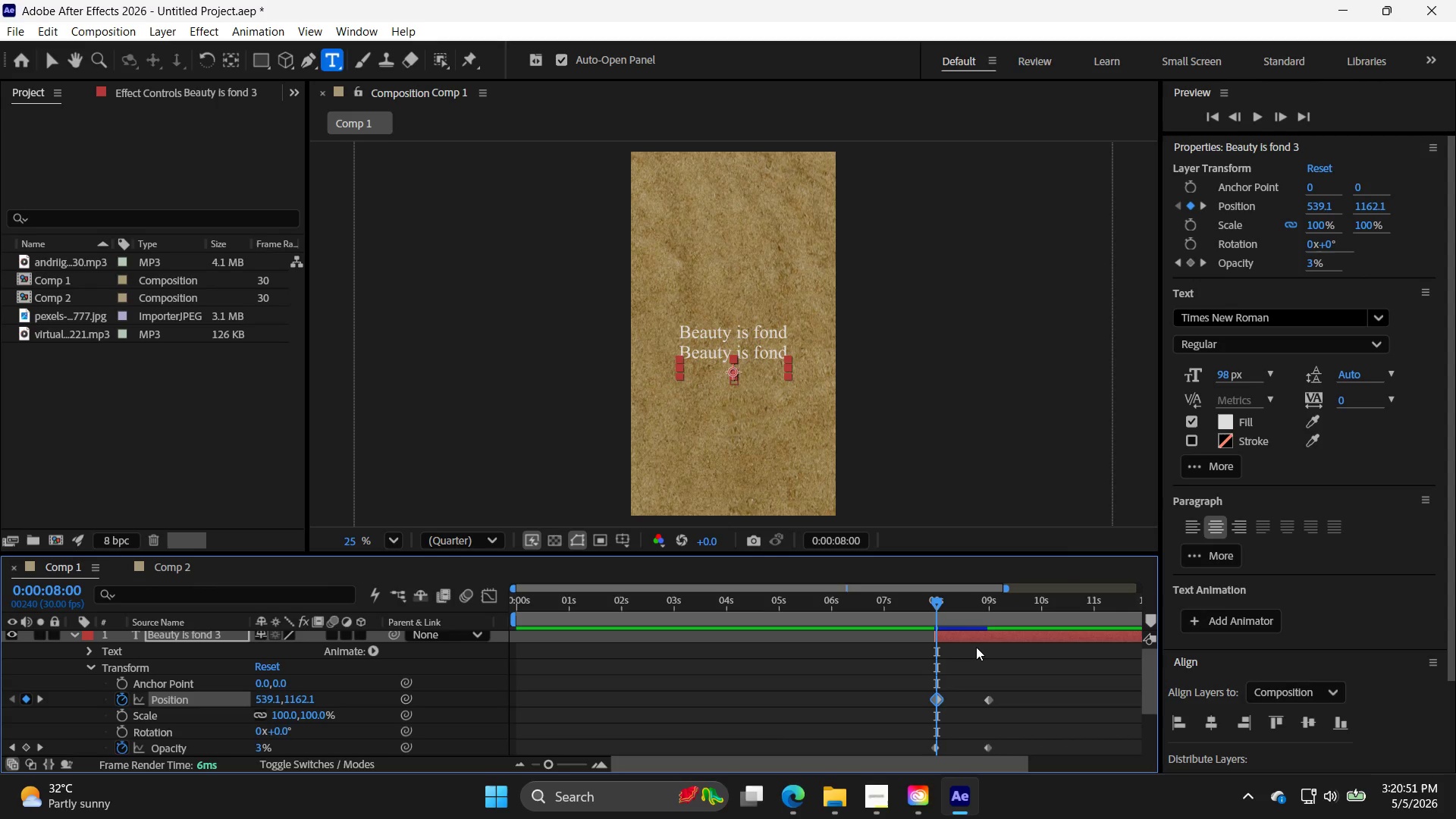 
key(Control+Z)
 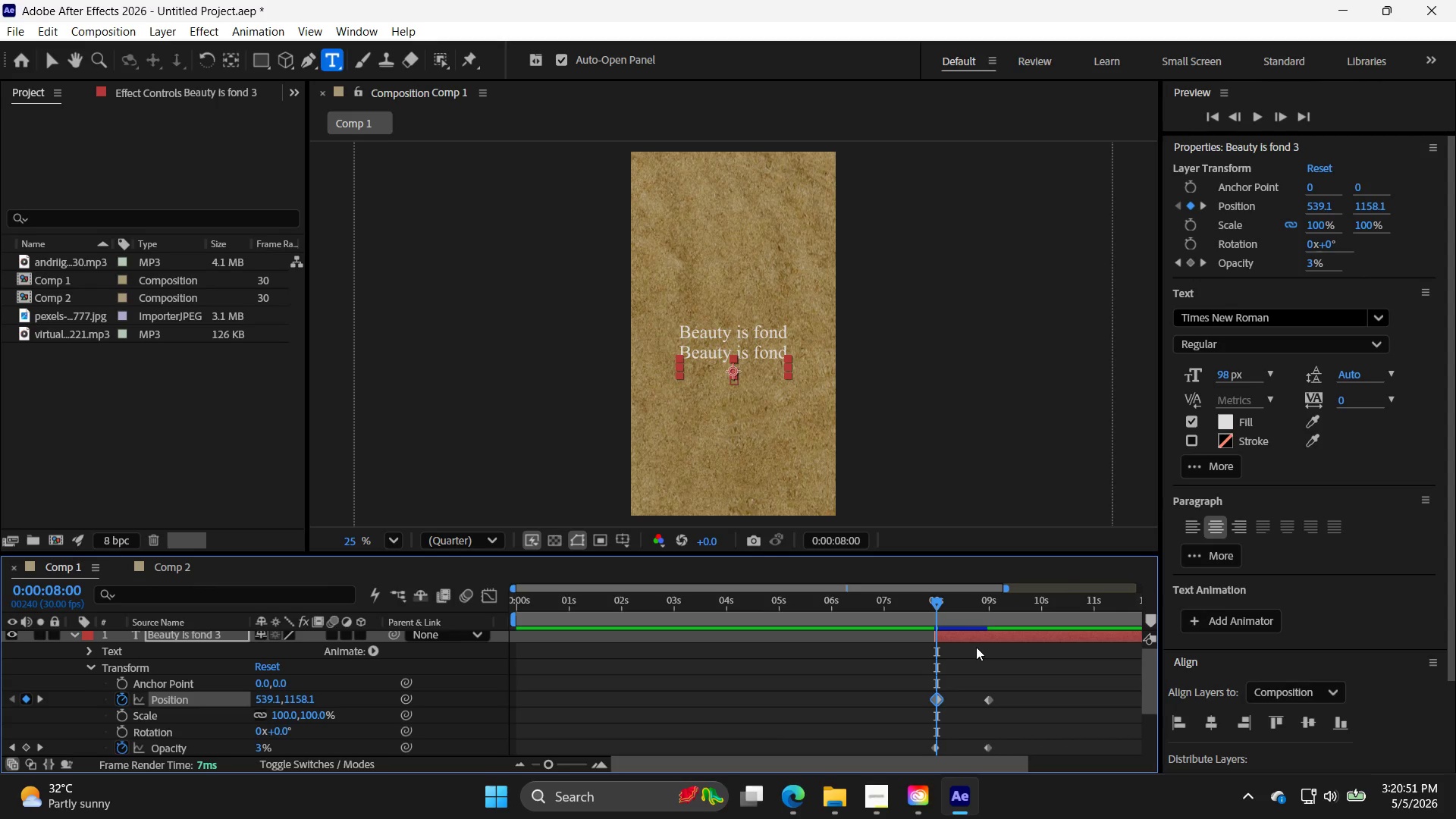 
key(Control+Z)
 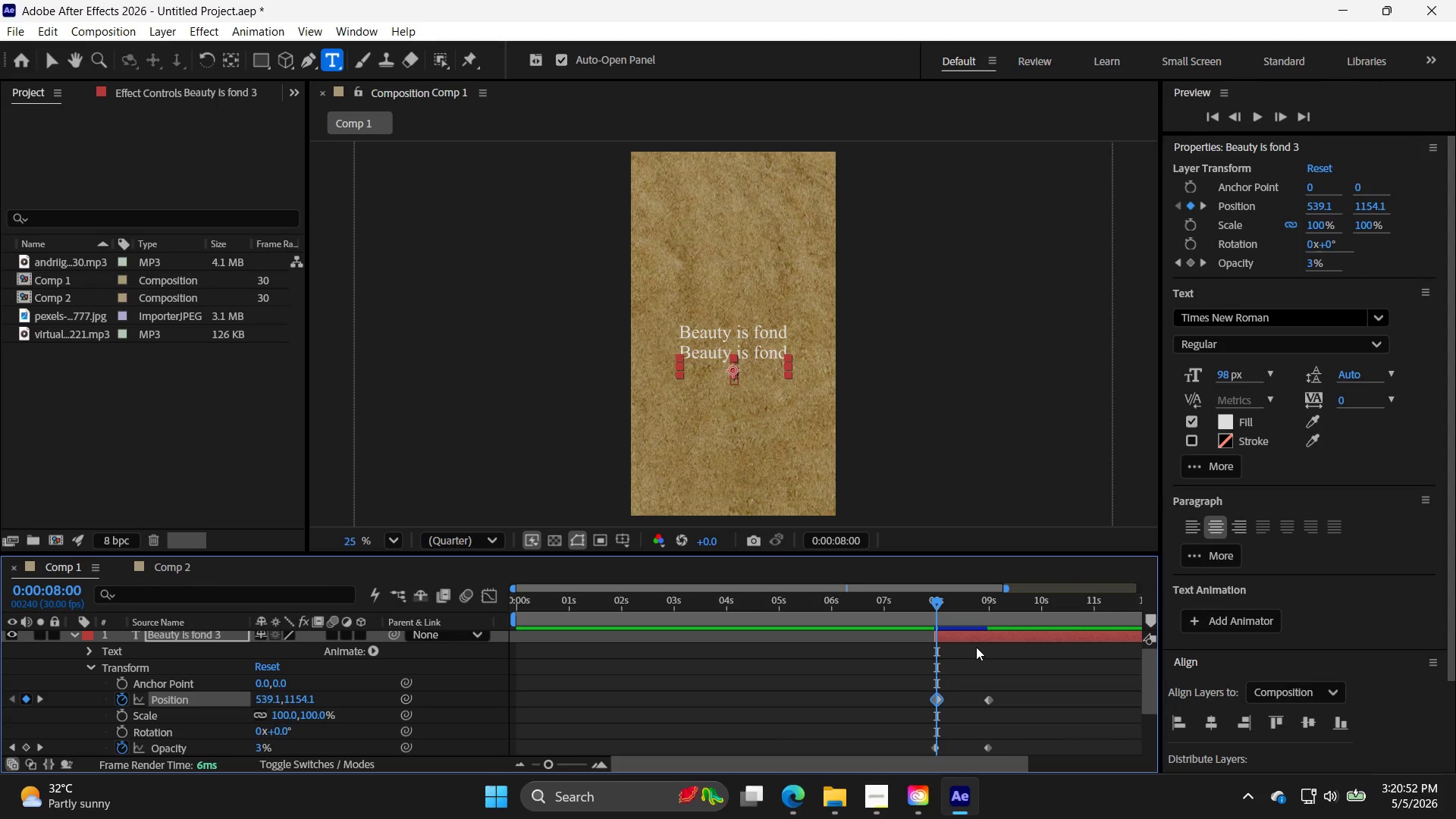 
key(Control+Z)
 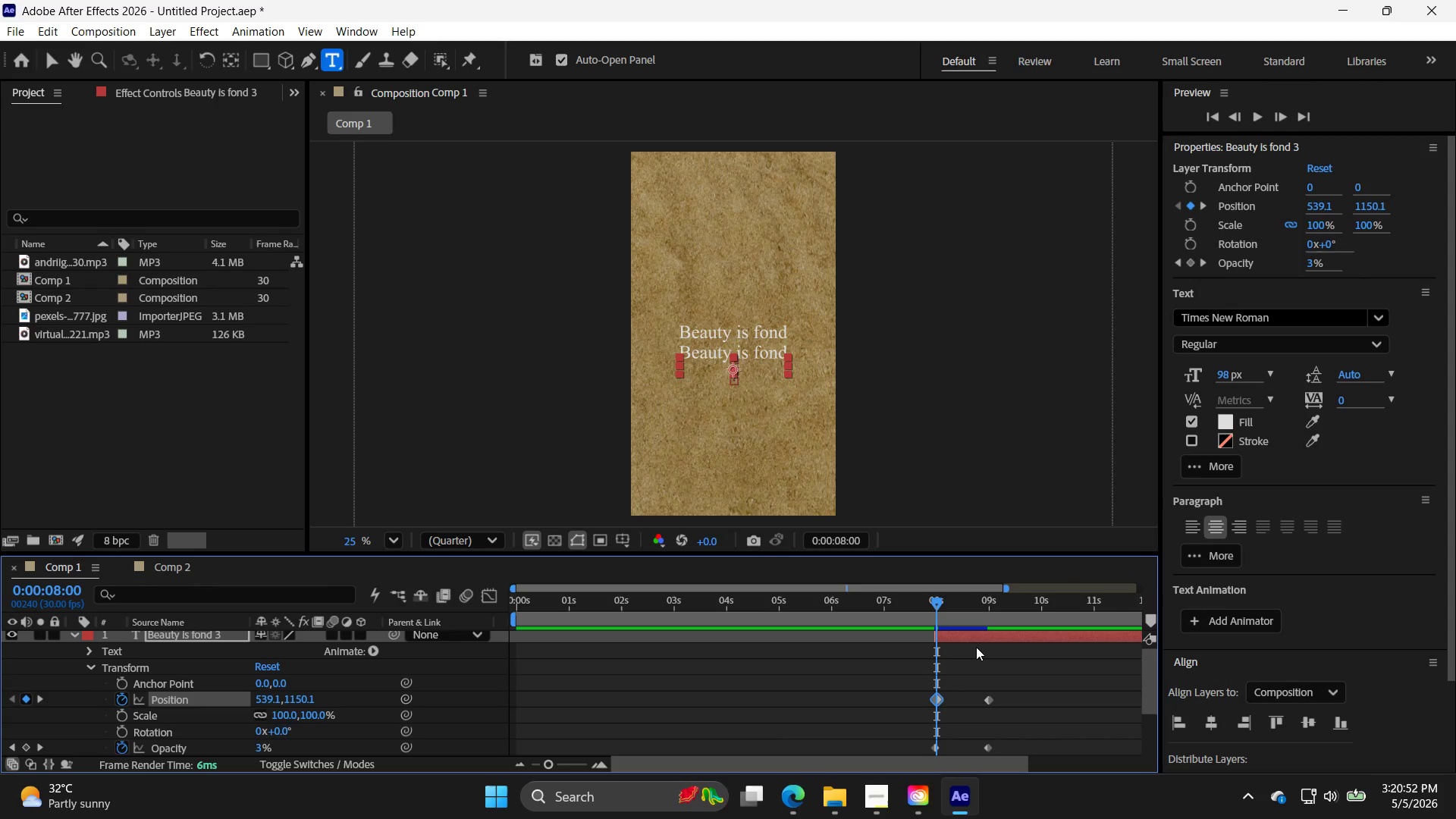 
key(Control+Z)
 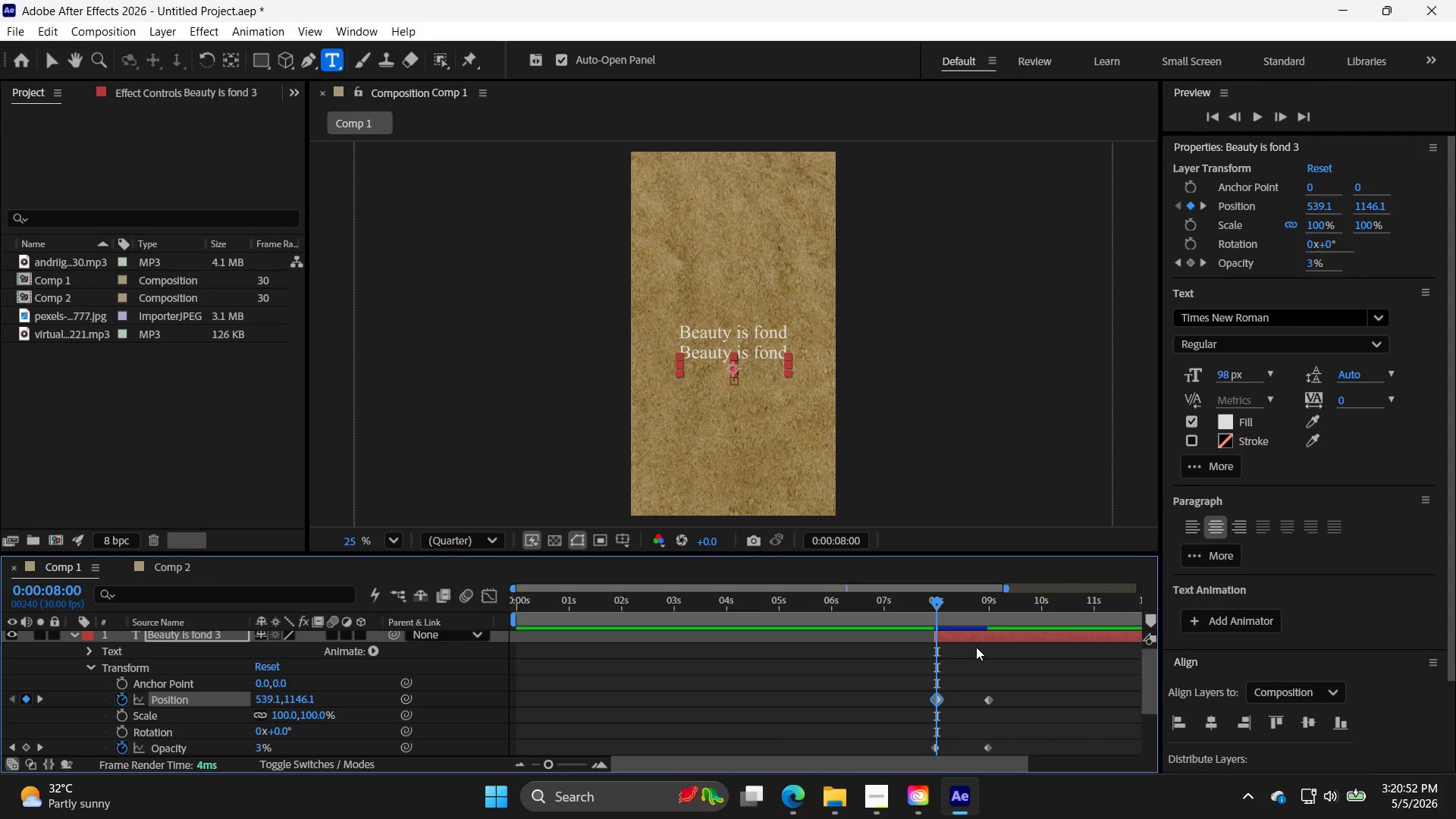 
key(Control+Z)
 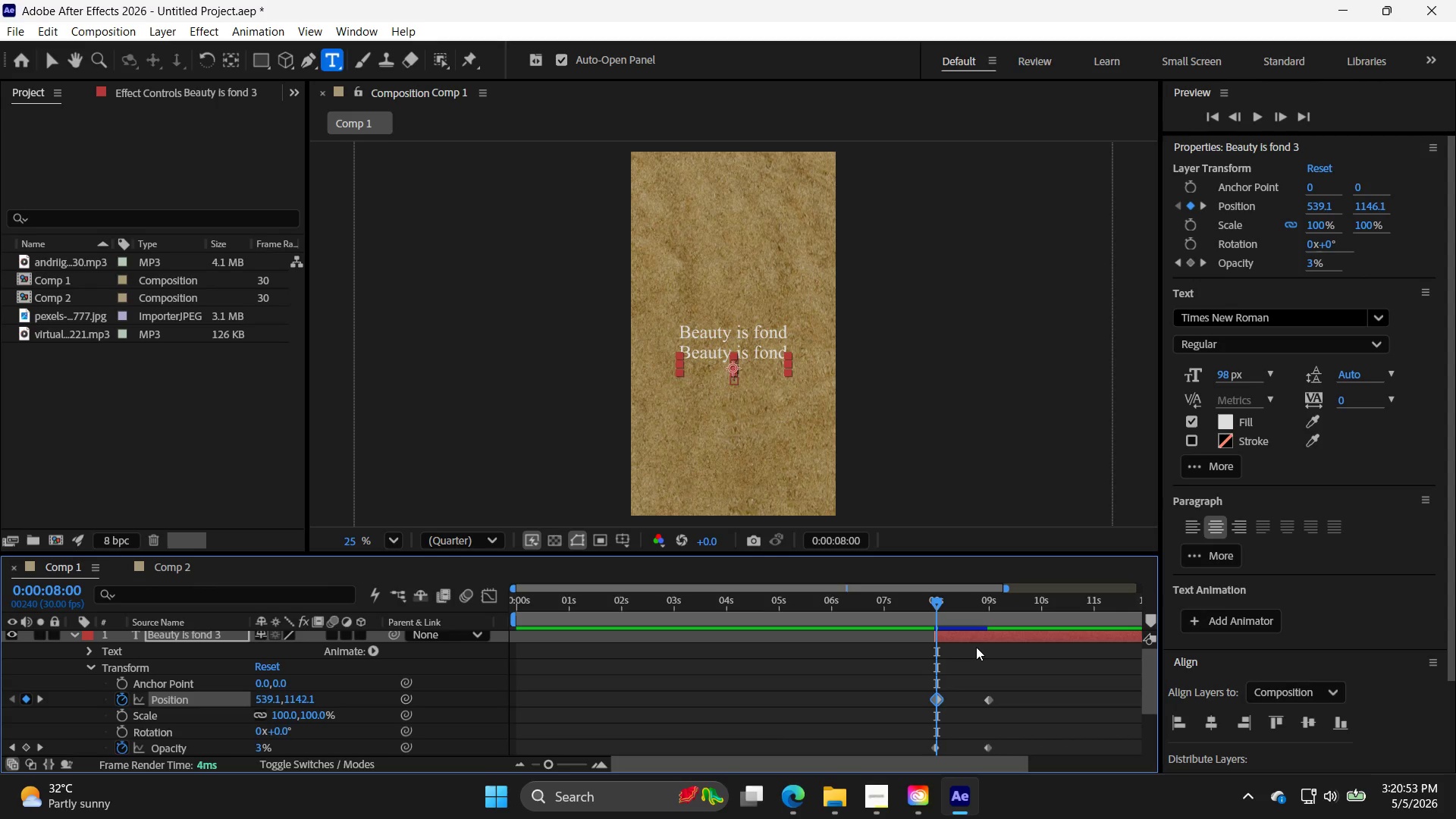 
key(Control+Z)
 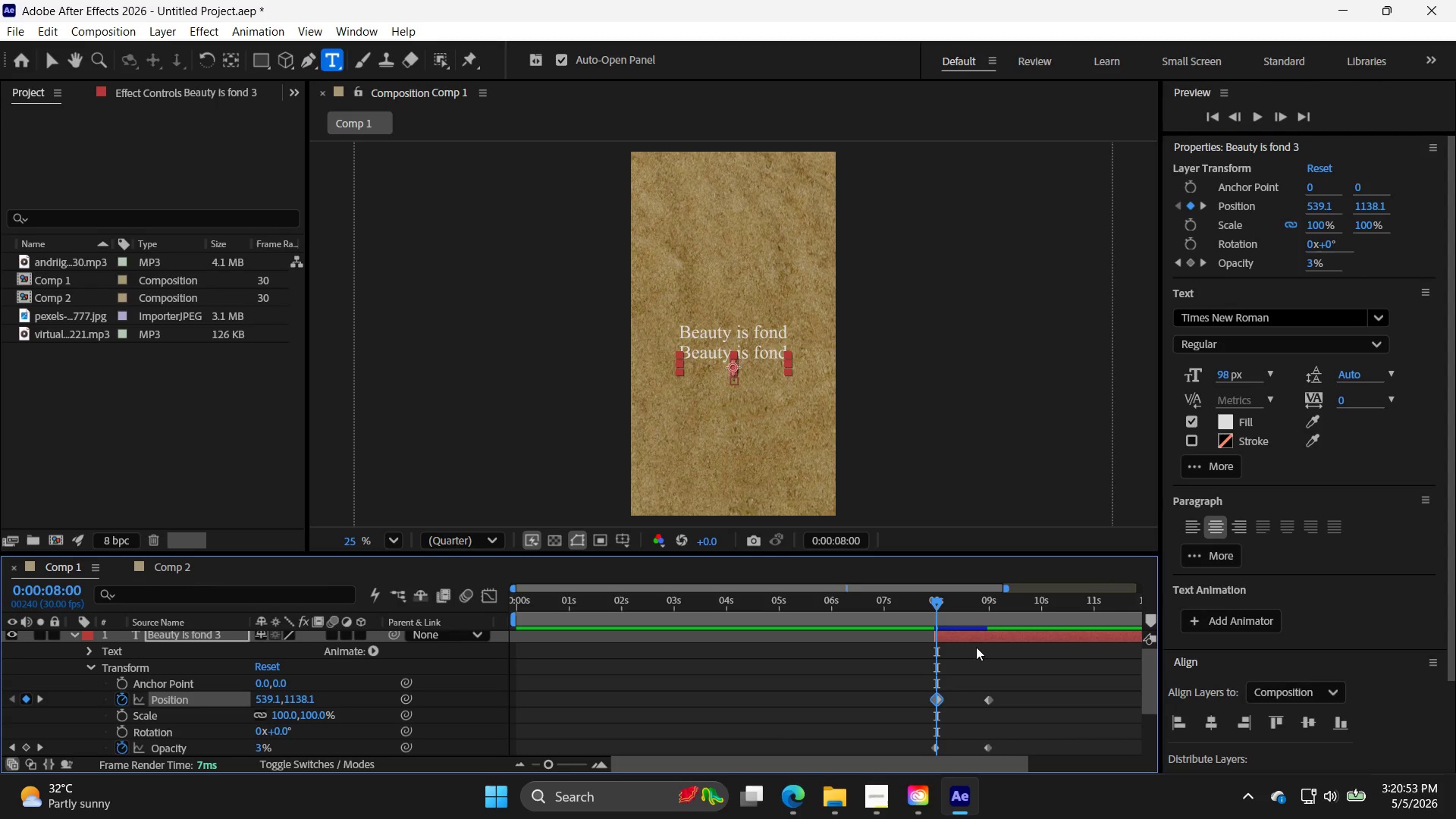 
key(Control+Z)
 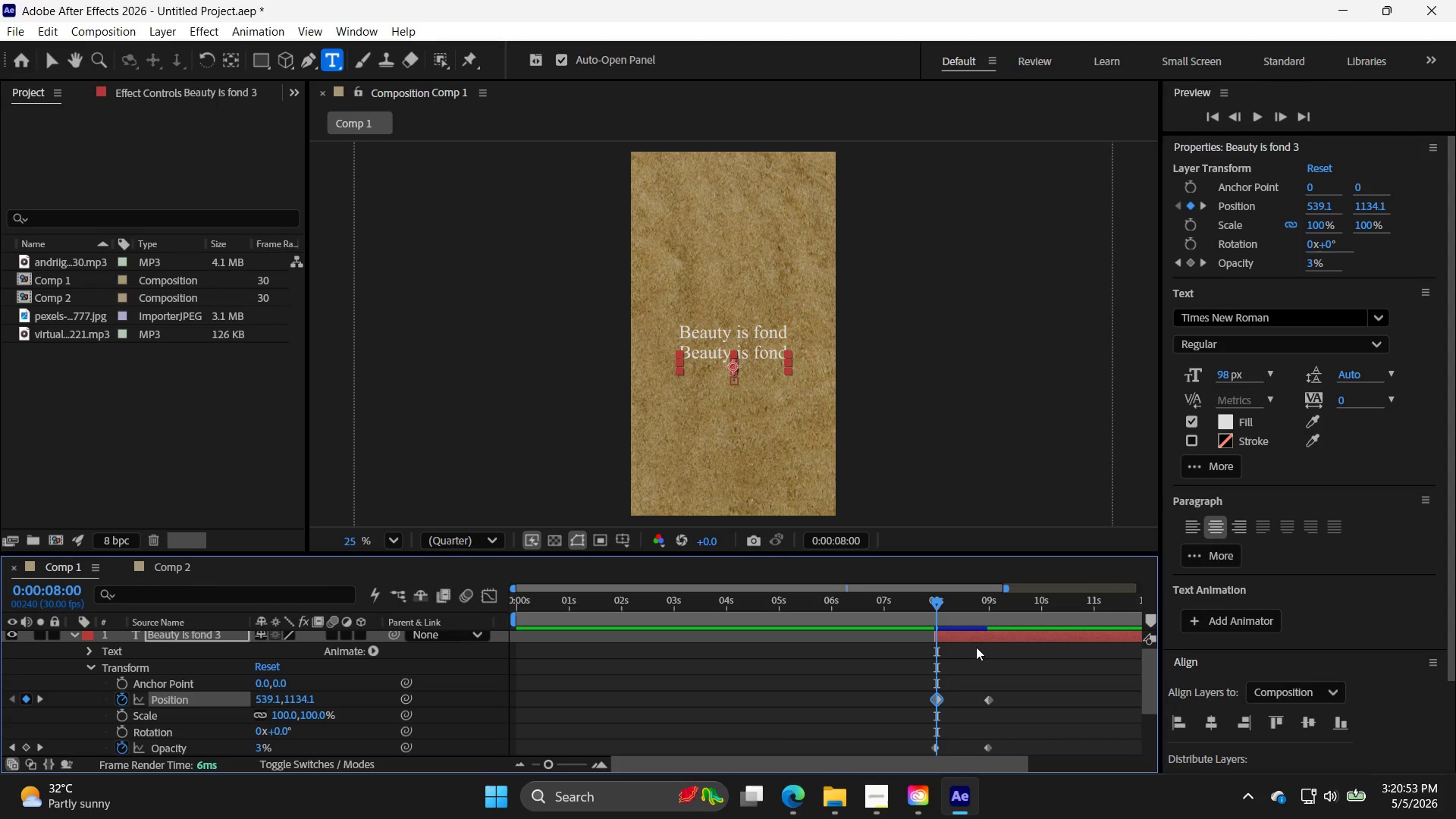 
key(Control+Z)
 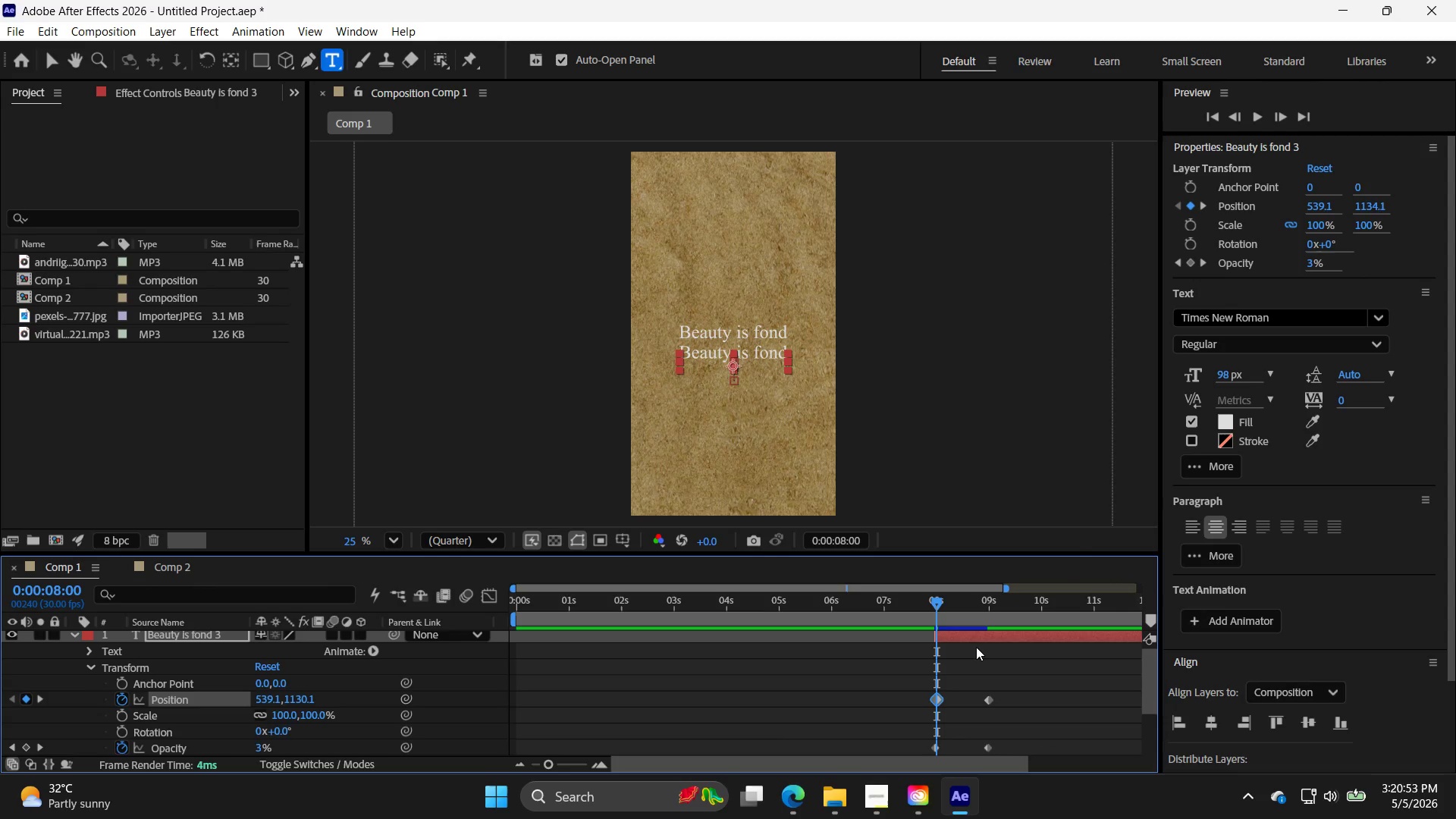 
key(Control+Z)
 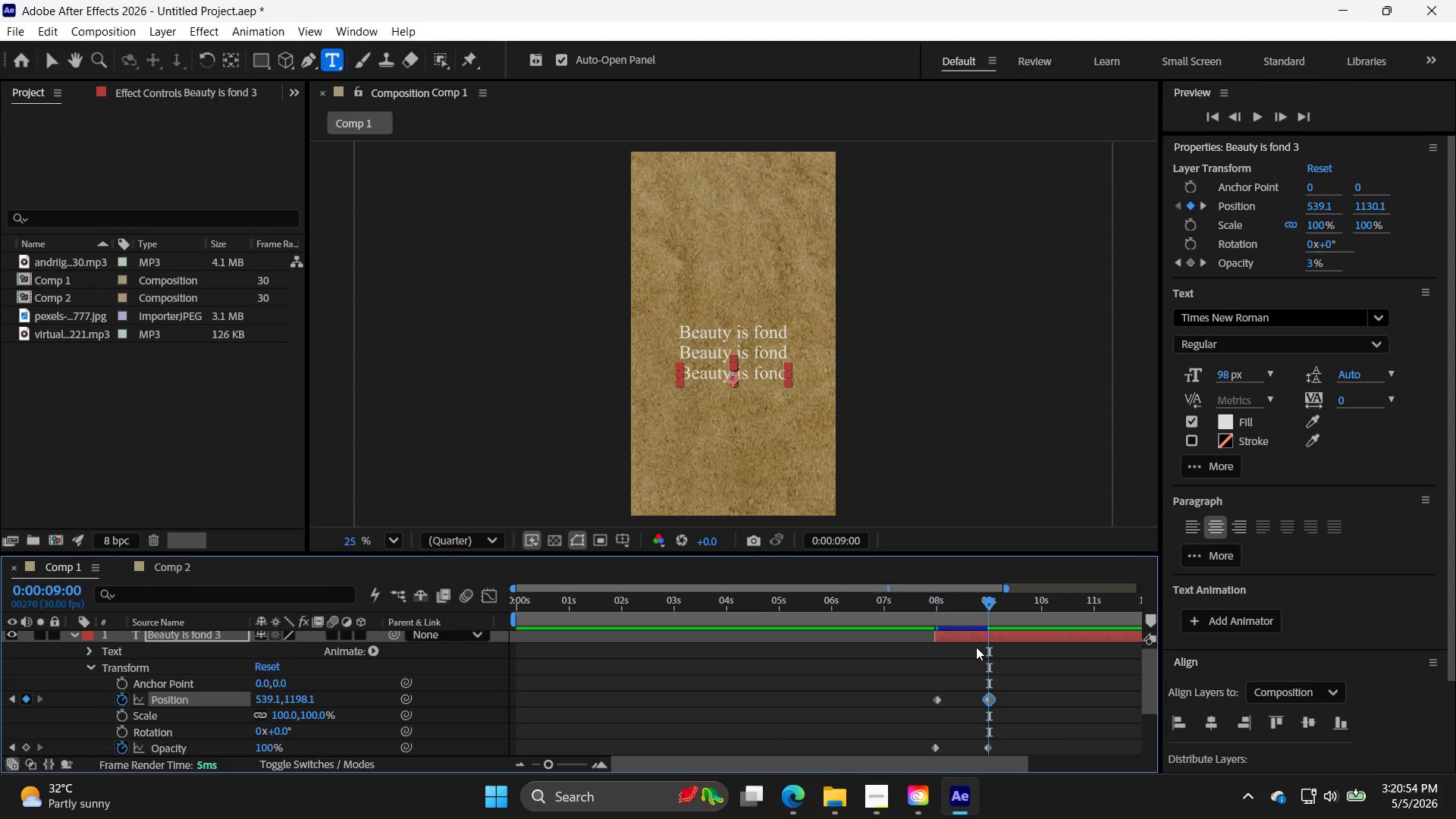 
key(Control+Z)
 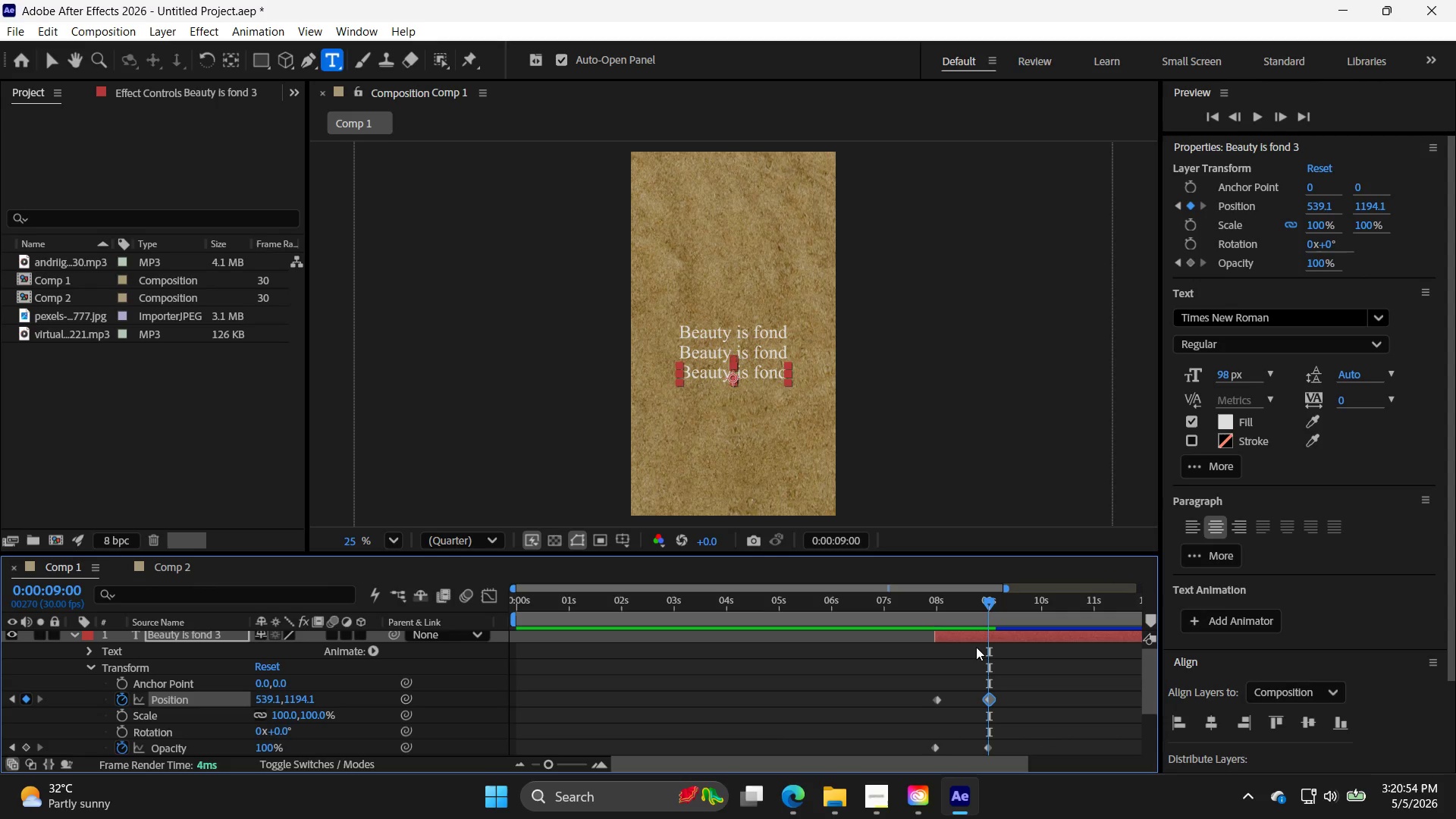 
key(Control+Shift+Z)
 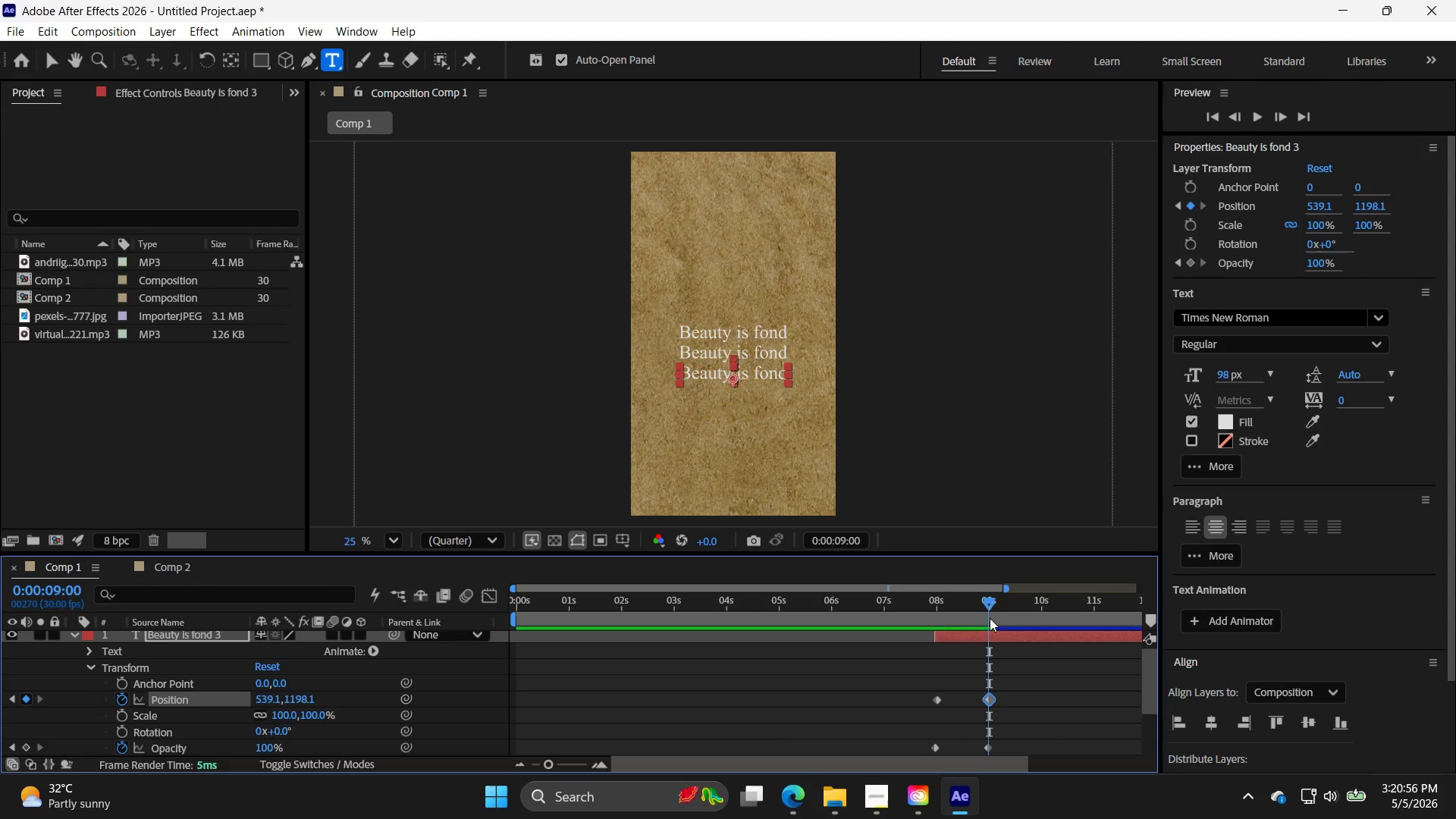 
left_click_drag(start_coordinate=[987, 603], to_coordinate=[963, 612])
 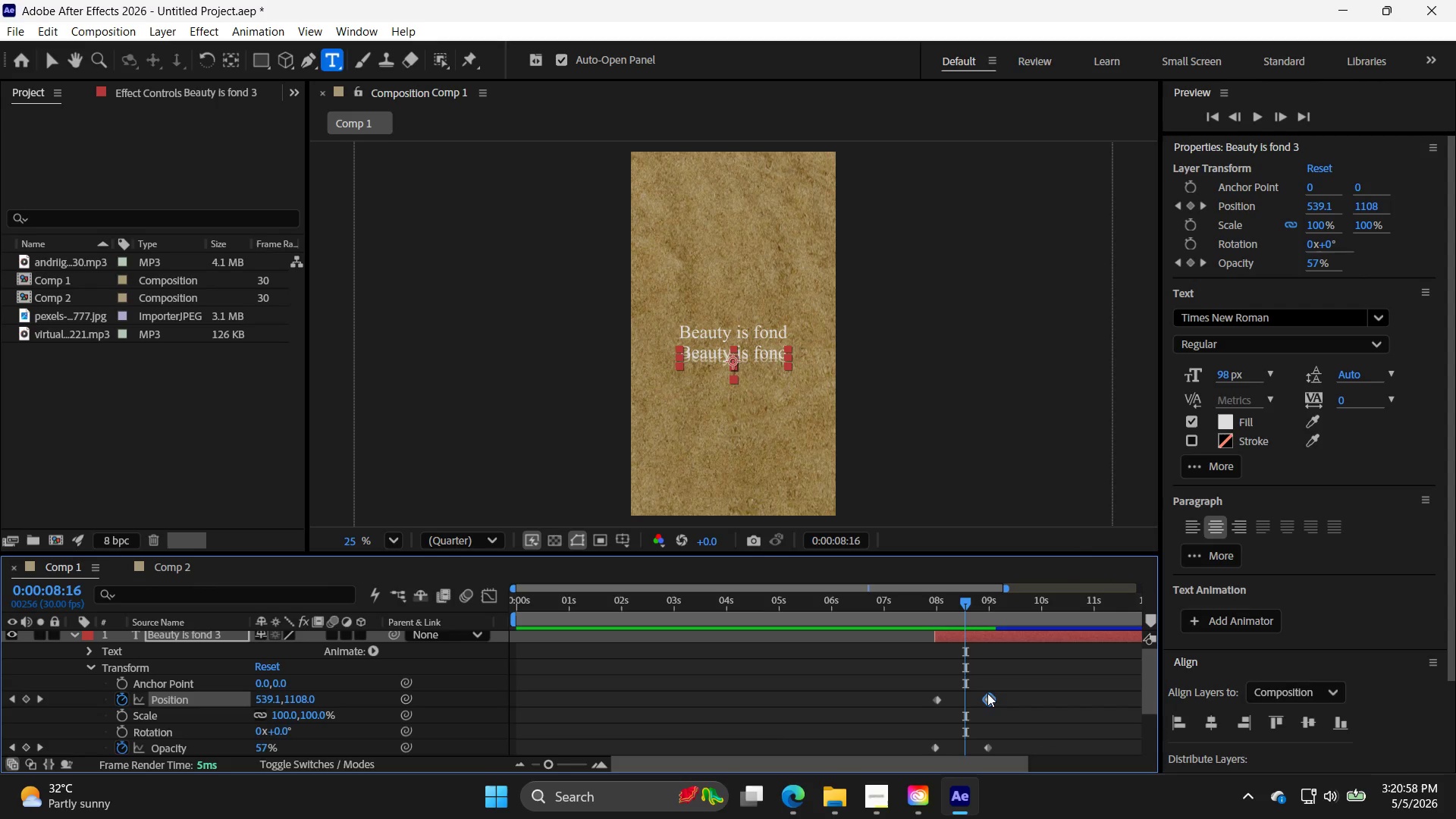 
left_click([987, 693])
 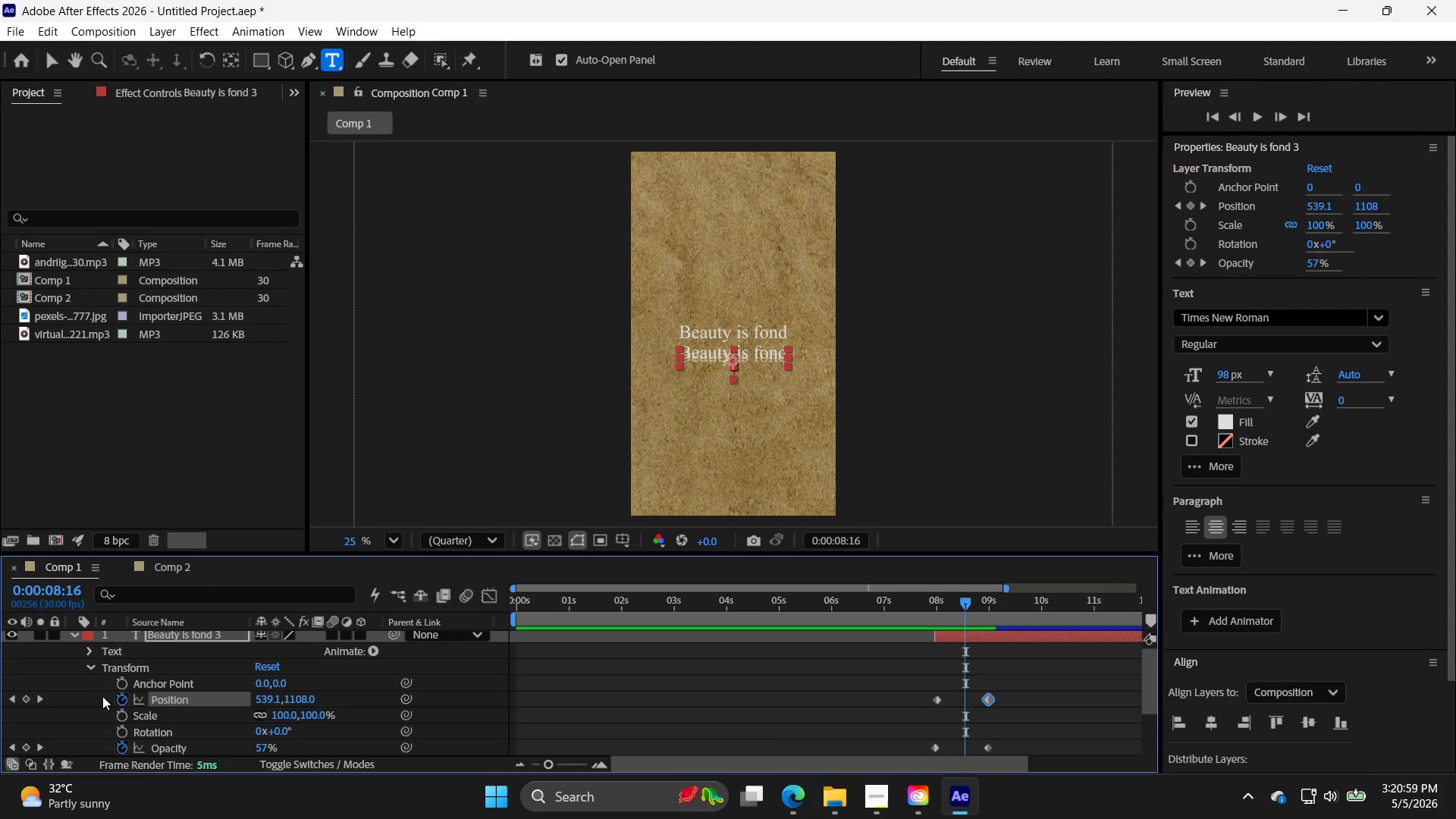 
left_click([122, 702])
 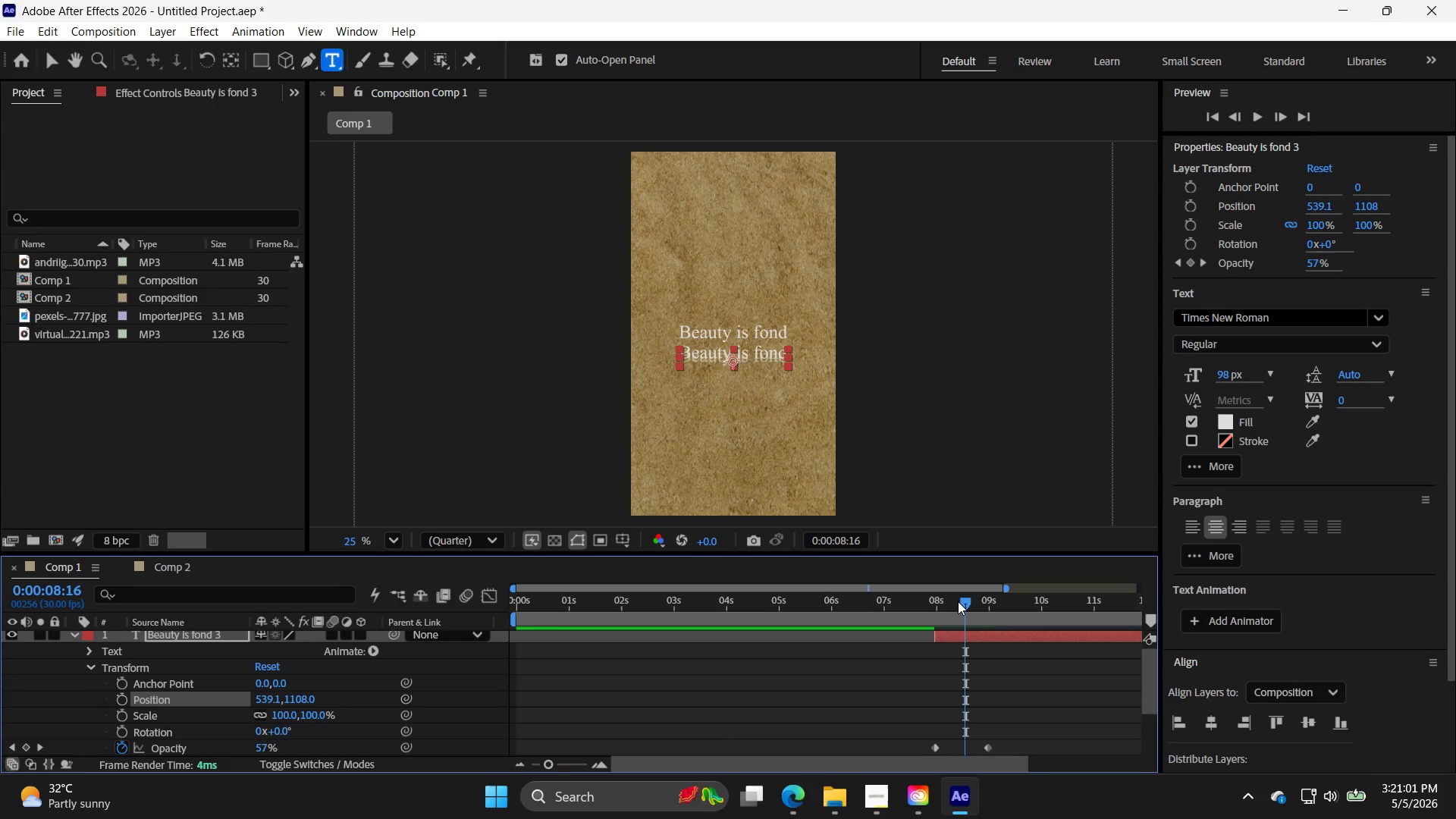 
left_click_drag(start_coordinate=[968, 601], to_coordinate=[990, 602])
 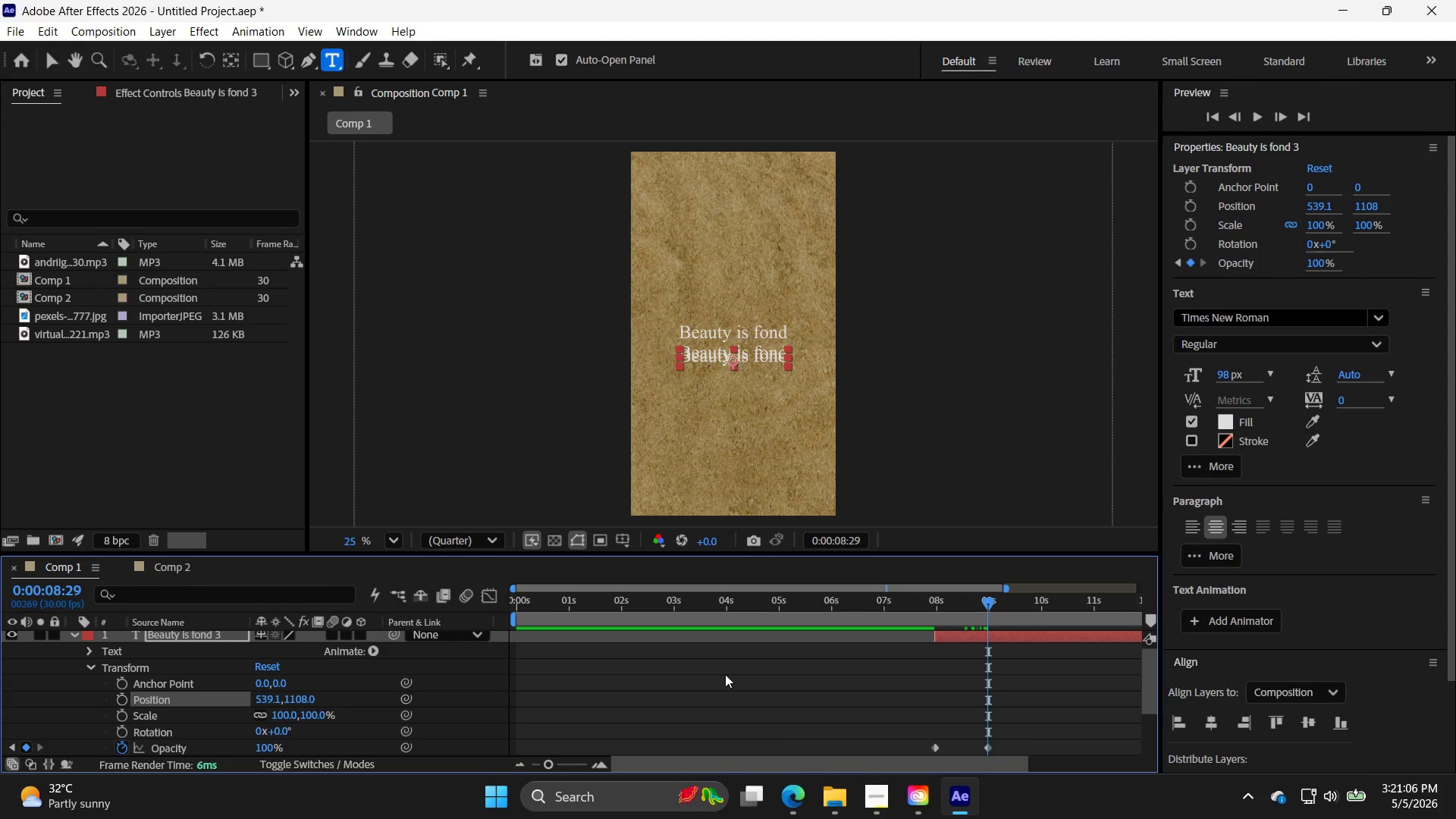 
hold_key(key=AltLeft, duration=0.33)
scroll: coordinate [916, 628], scroll_direction: down, amount: 4.0
 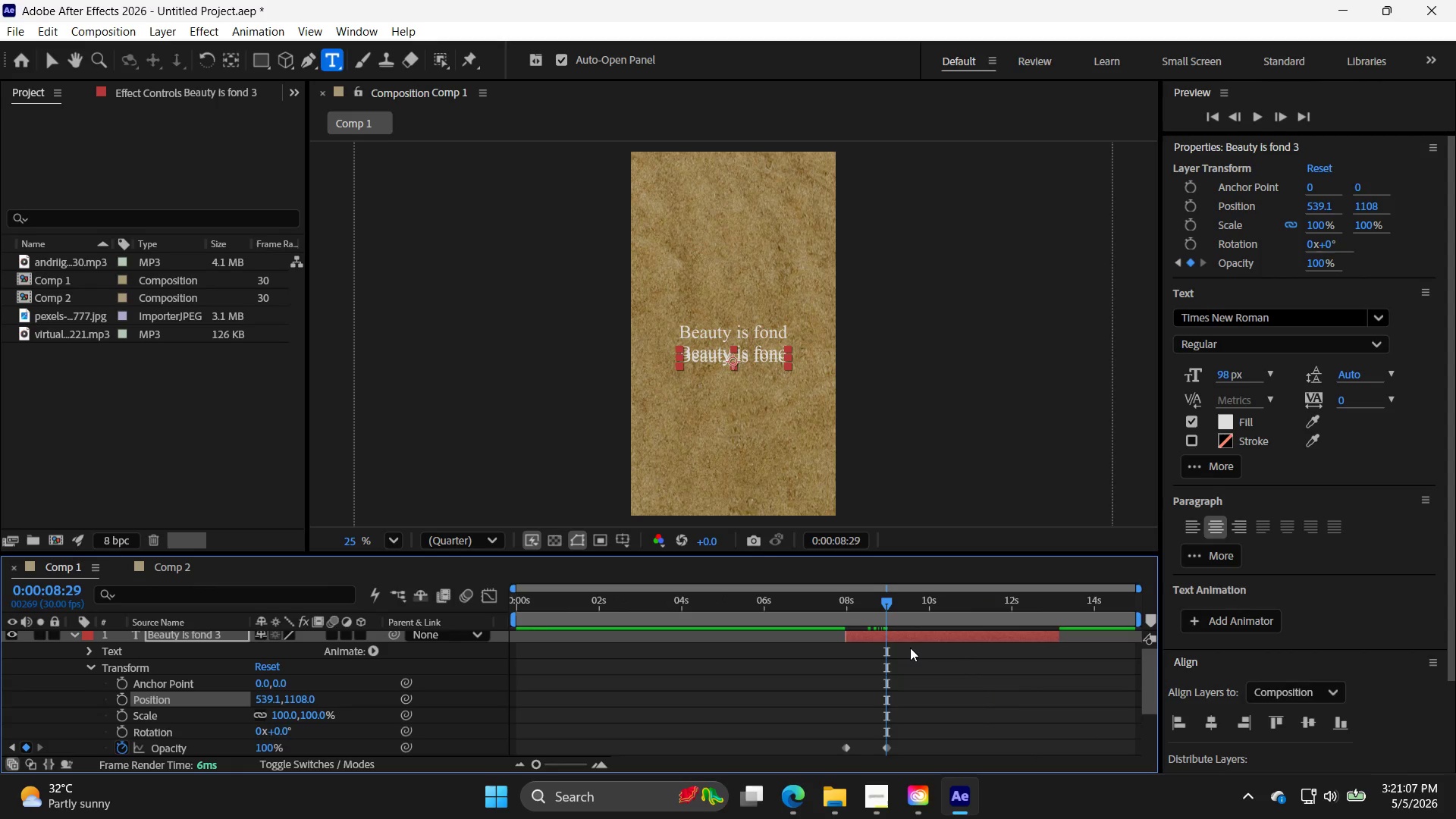 
key(Alt+AltLeft)
 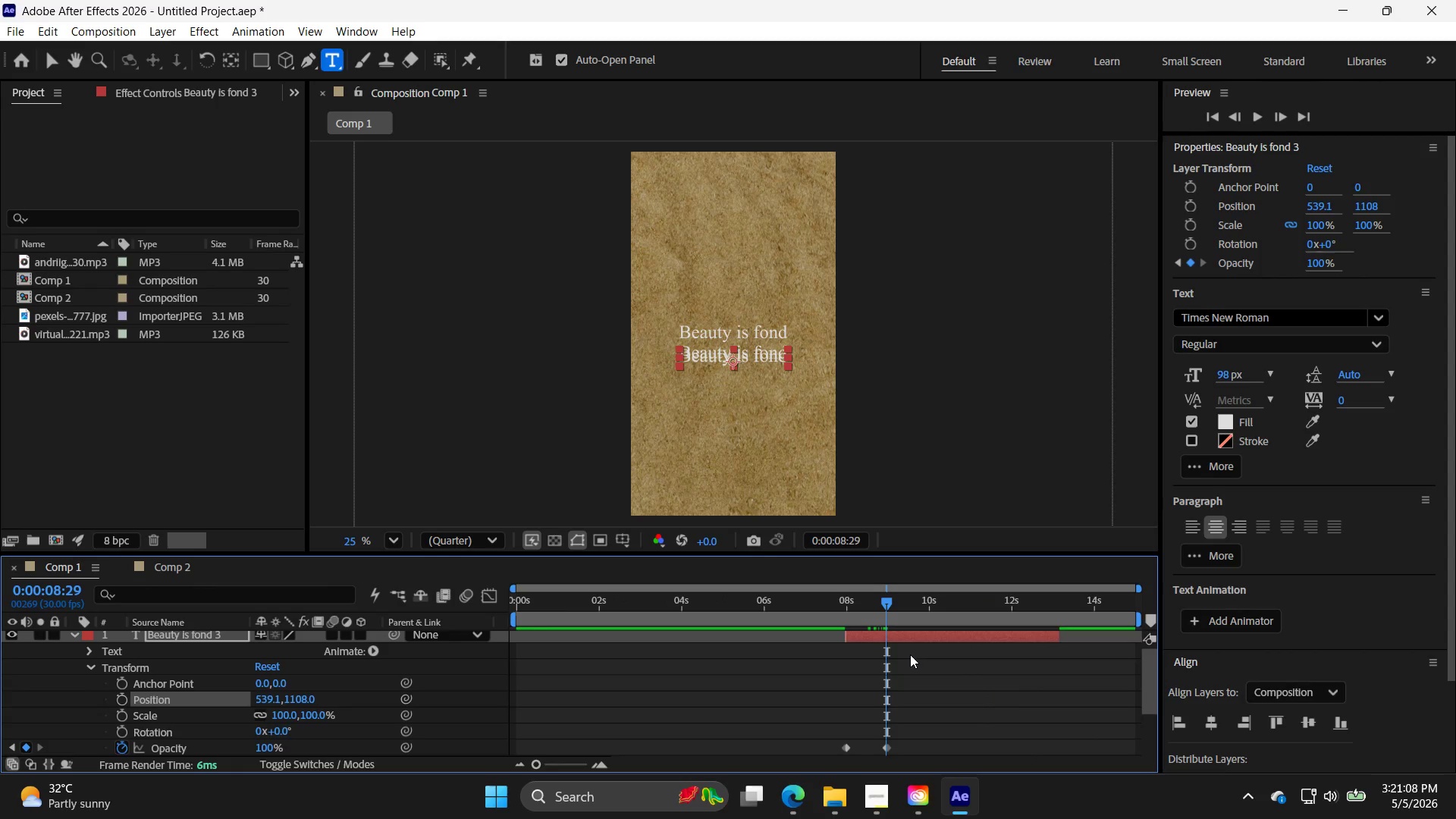 
scroll: coordinate [910, 654], scroll_direction: down, amount: 2.0
 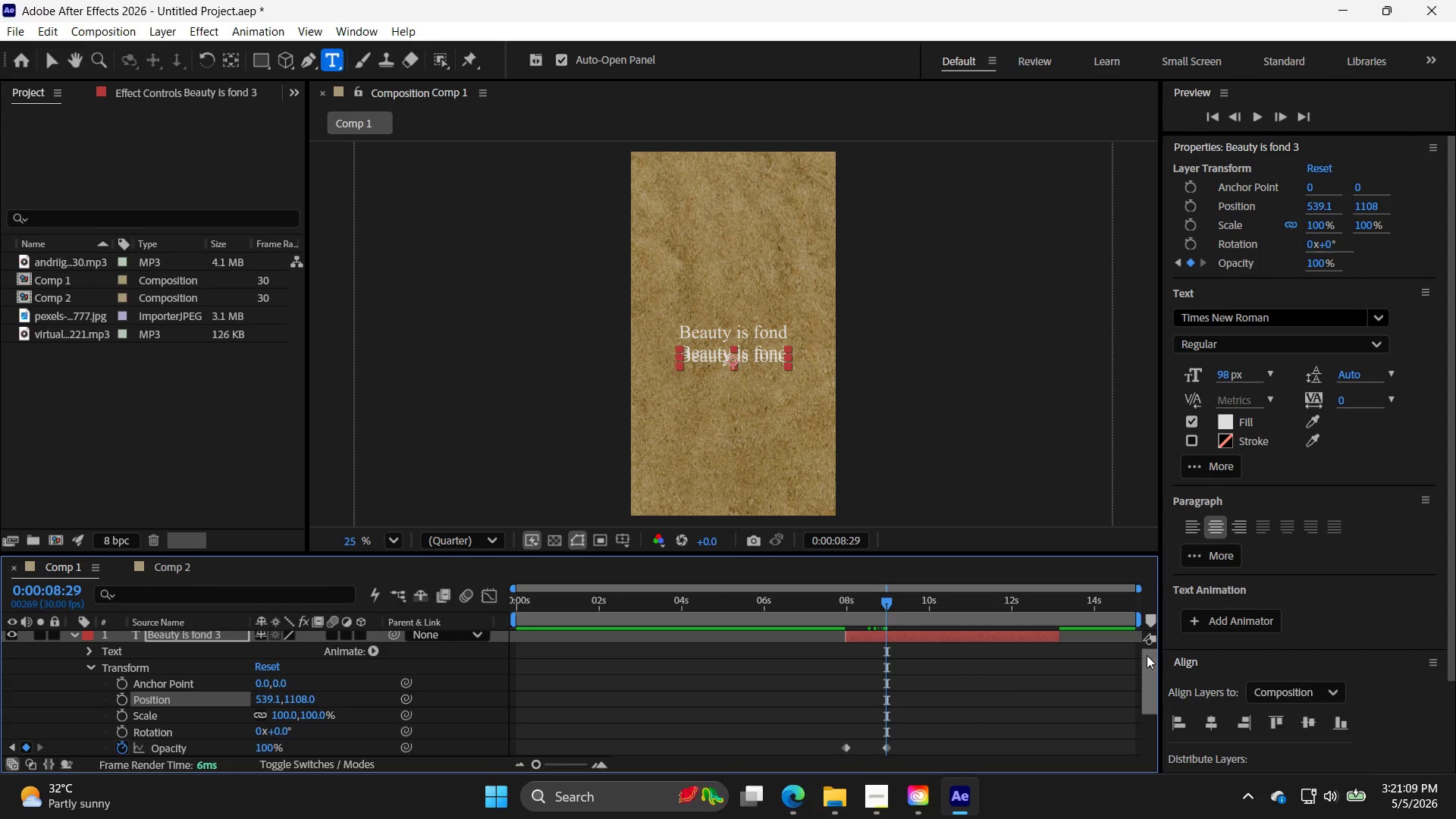 
left_click_drag(start_coordinate=[1147, 665], to_coordinate=[1147, 693])
 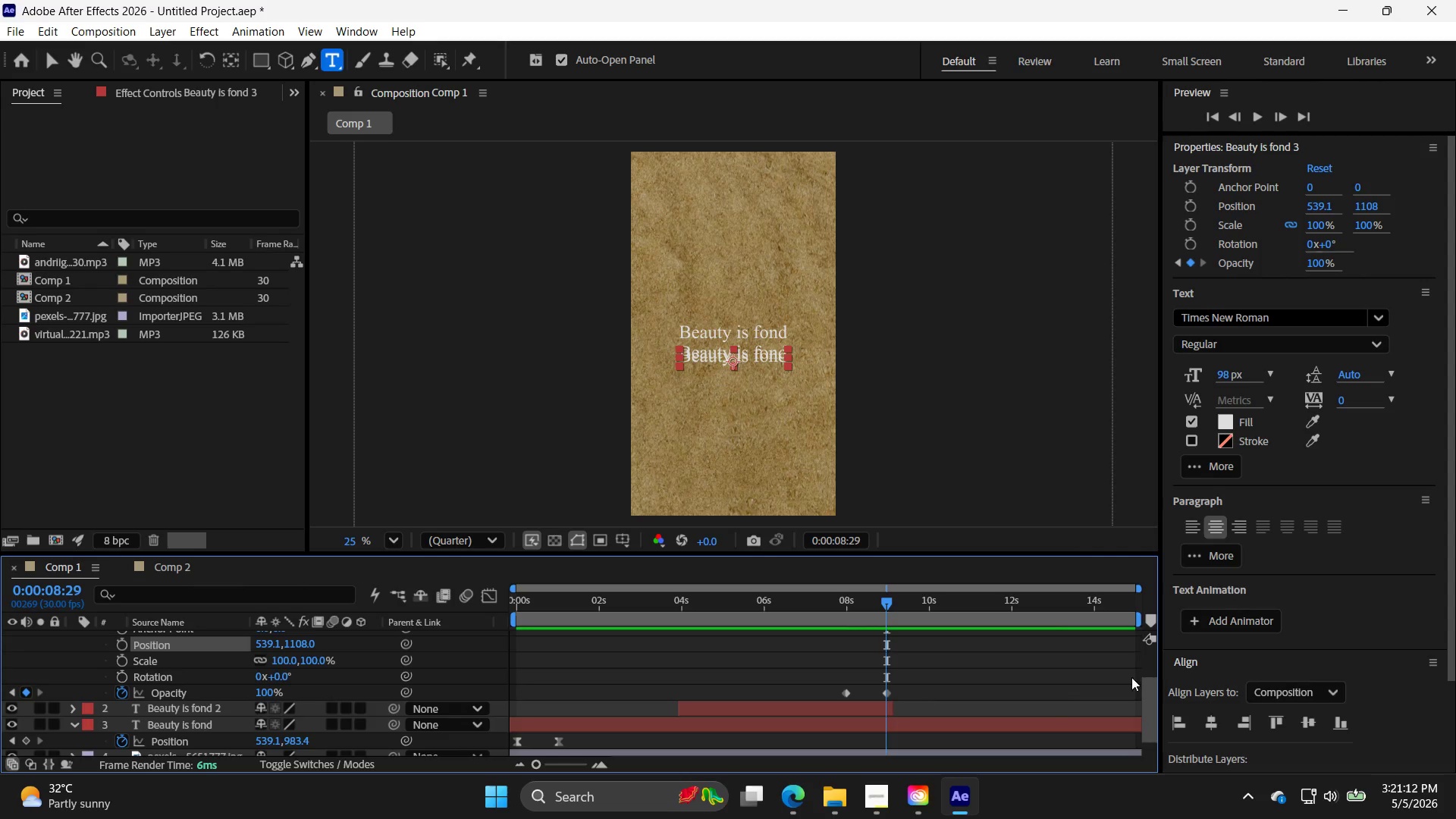 
left_click_drag(start_coordinate=[1150, 700], to_coordinate=[1151, 609])
 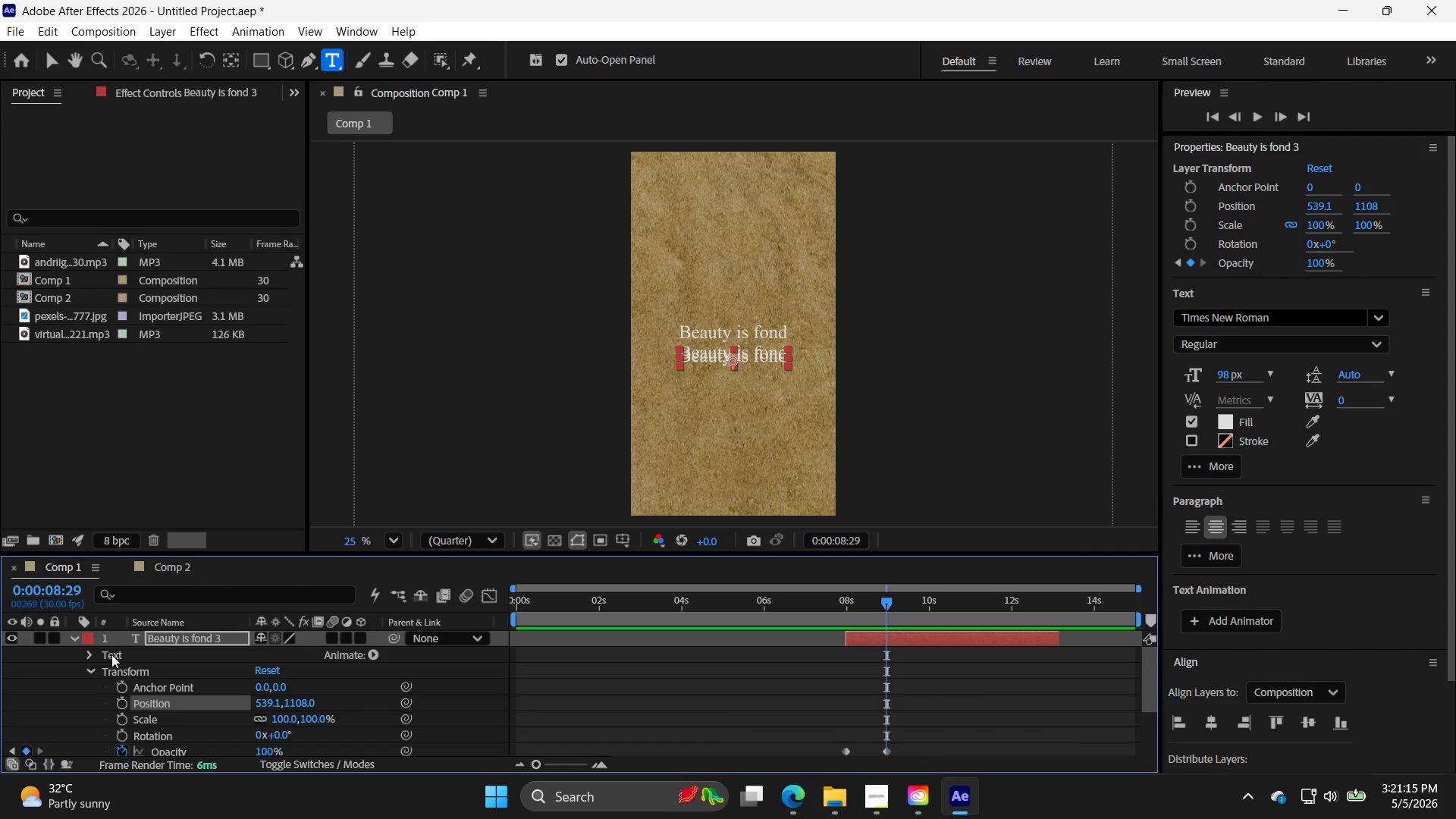 
left_click([91, 672])
 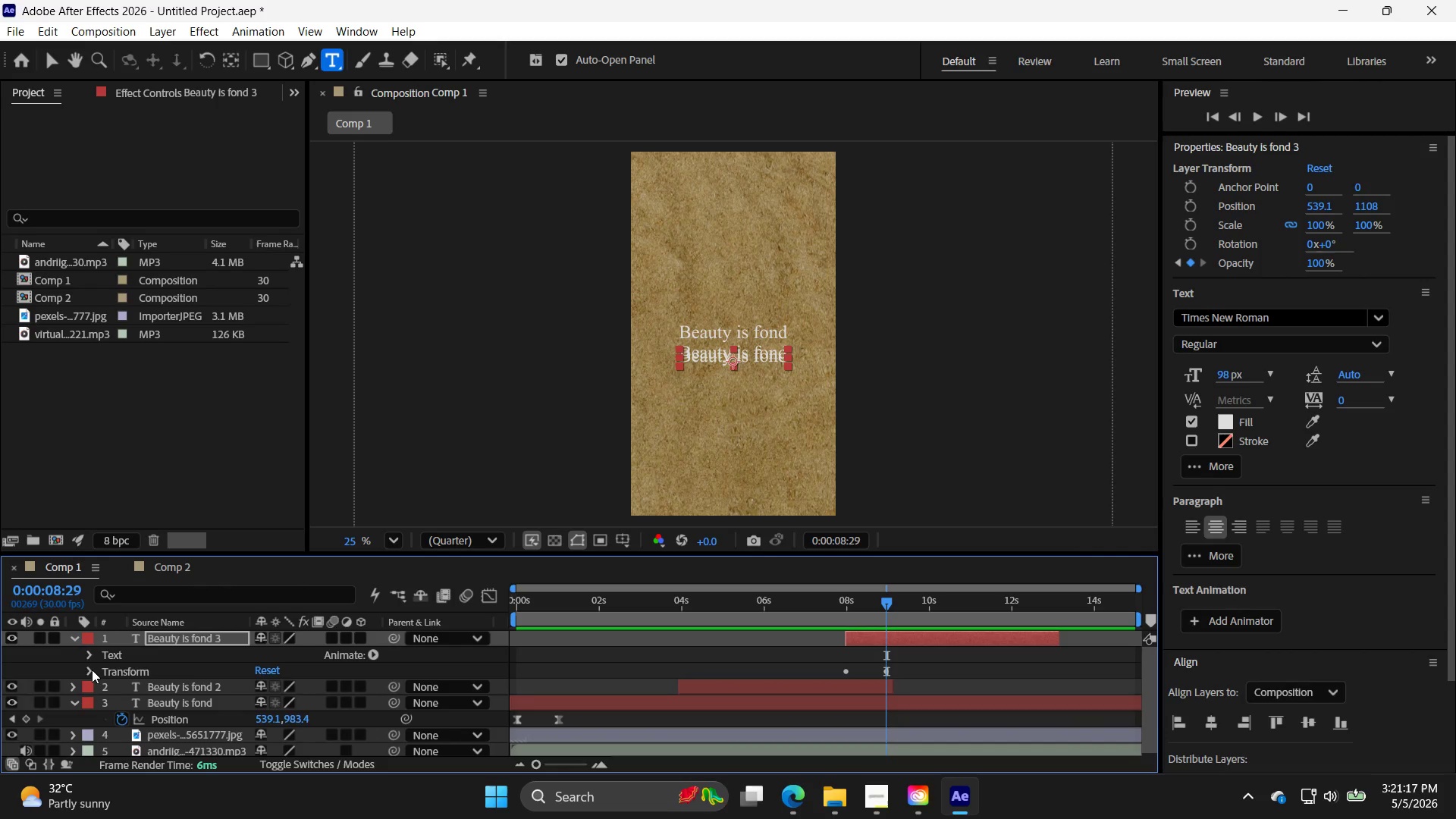 
left_click([92, 670])
 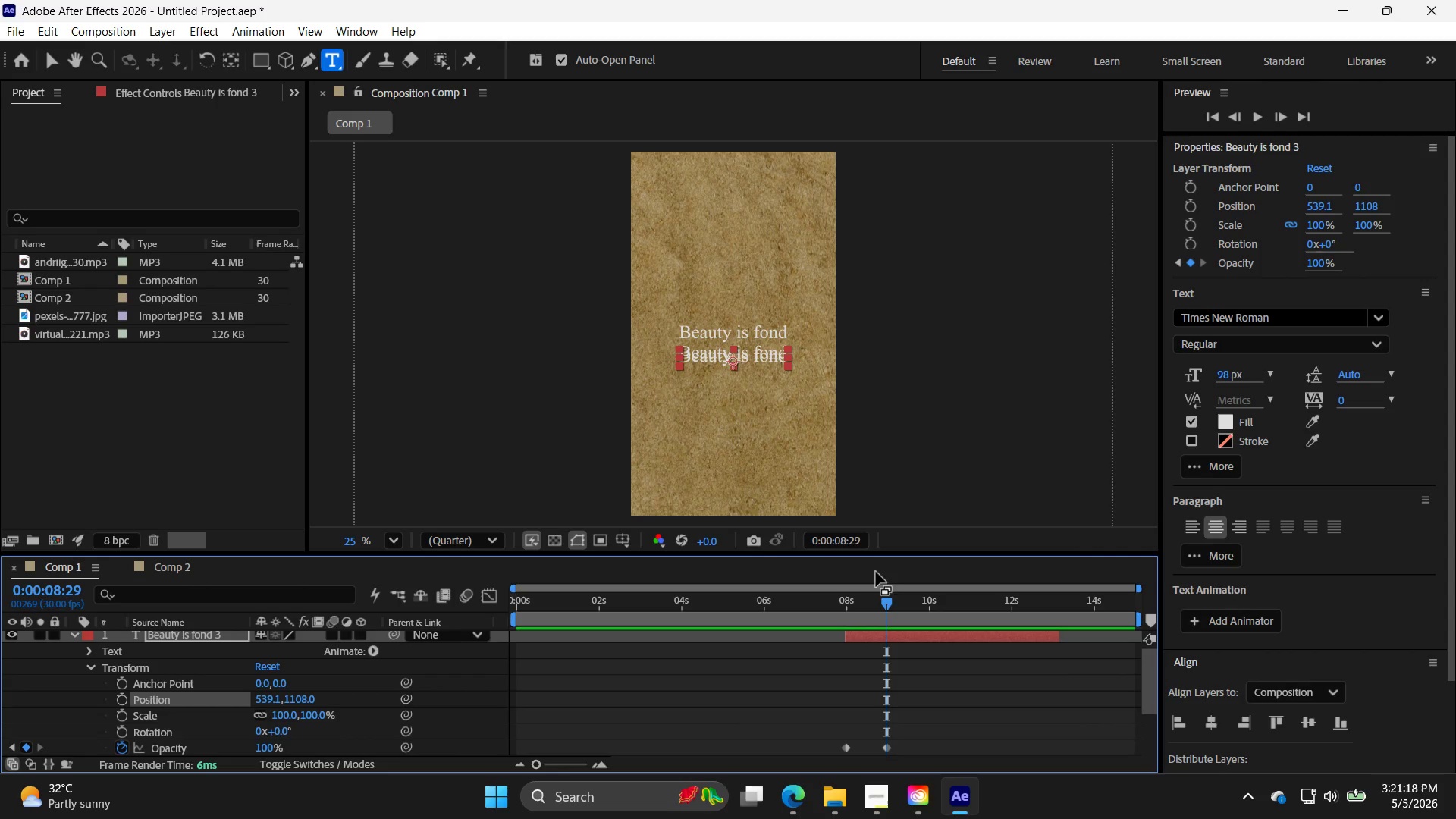 
left_click_drag(start_coordinate=[886, 601], to_coordinate=[891, 598])
 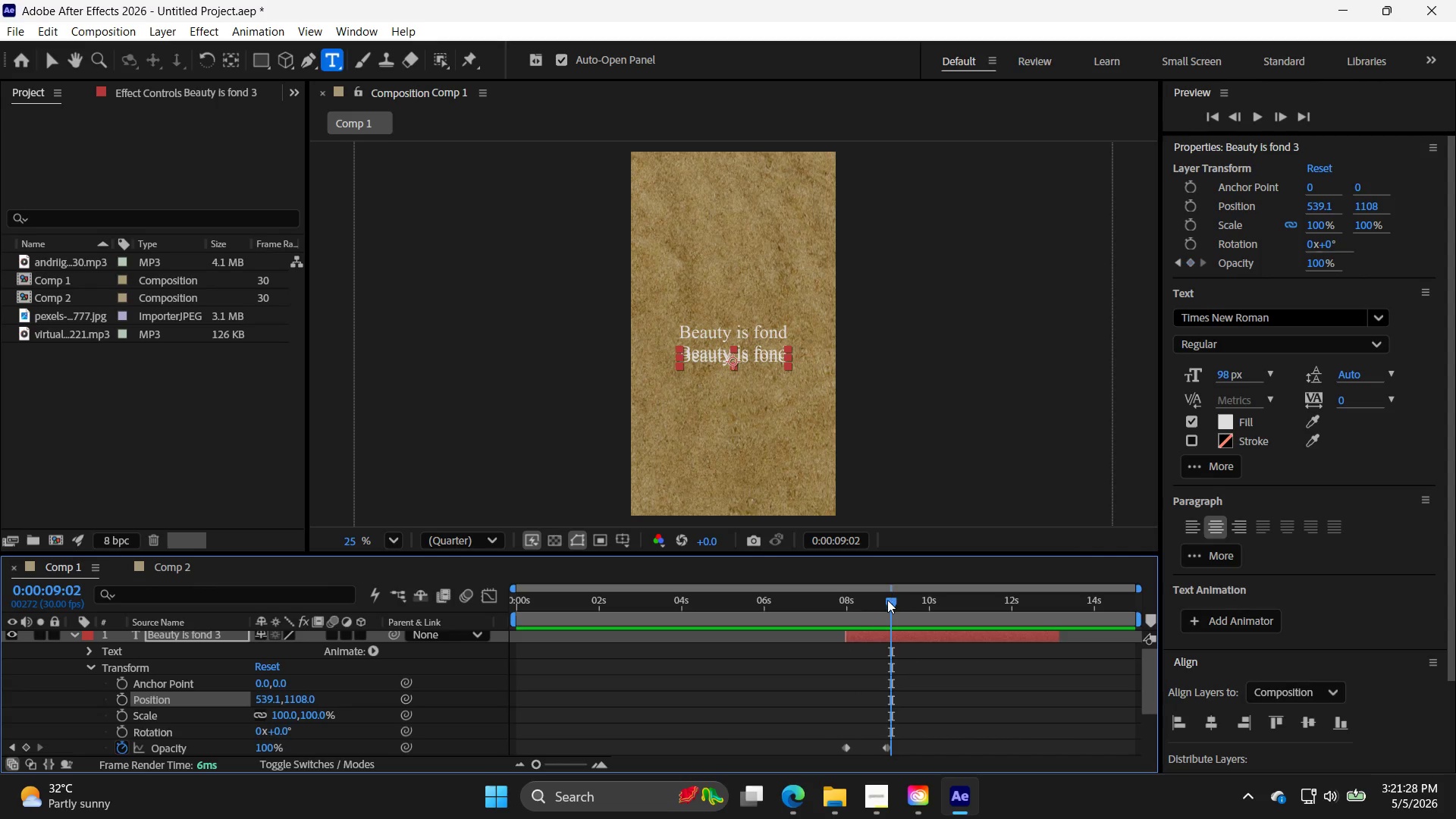 
key(Control+Z)
 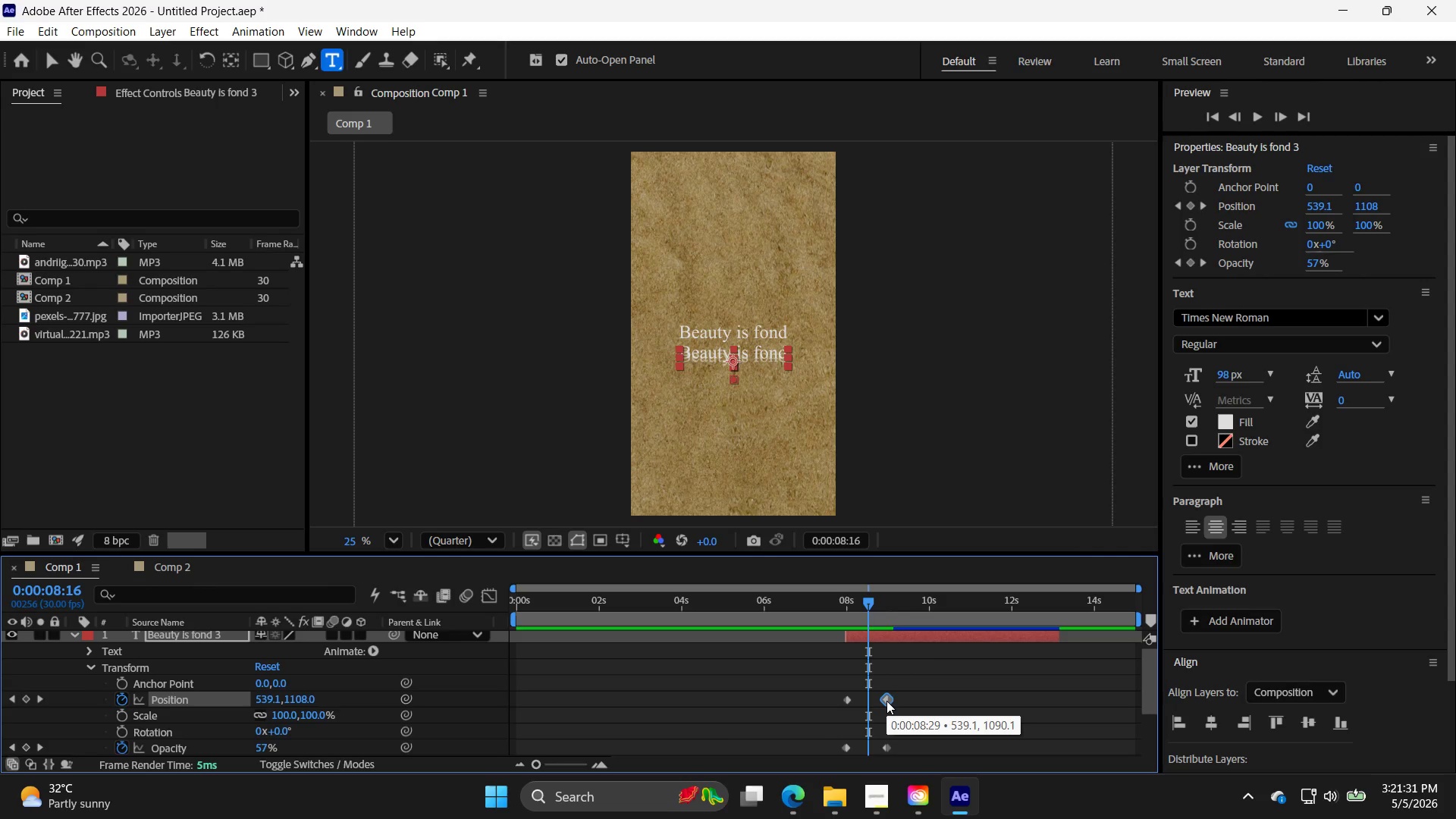 
key(Delete)
 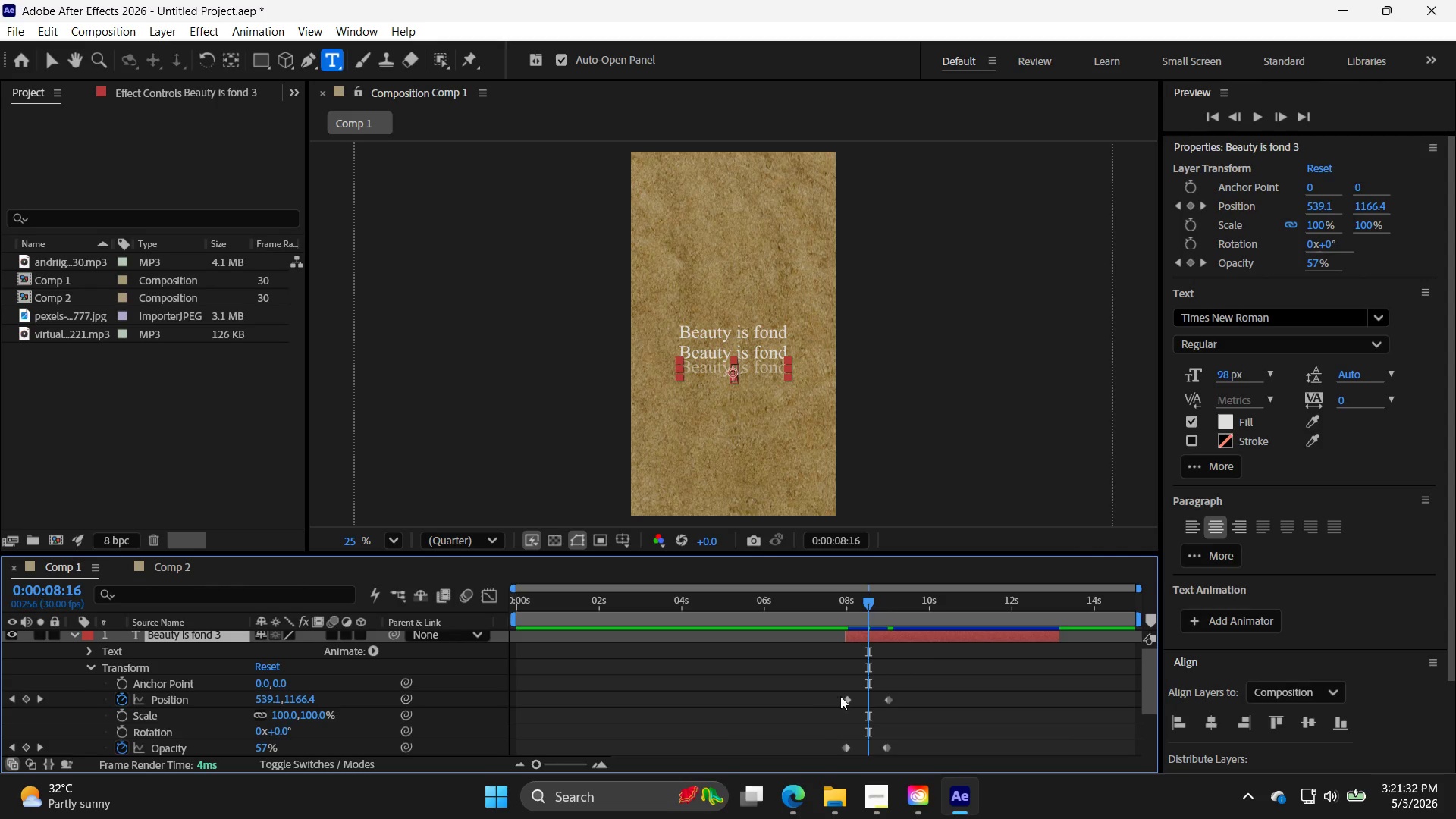 
left_click([846, 698])
 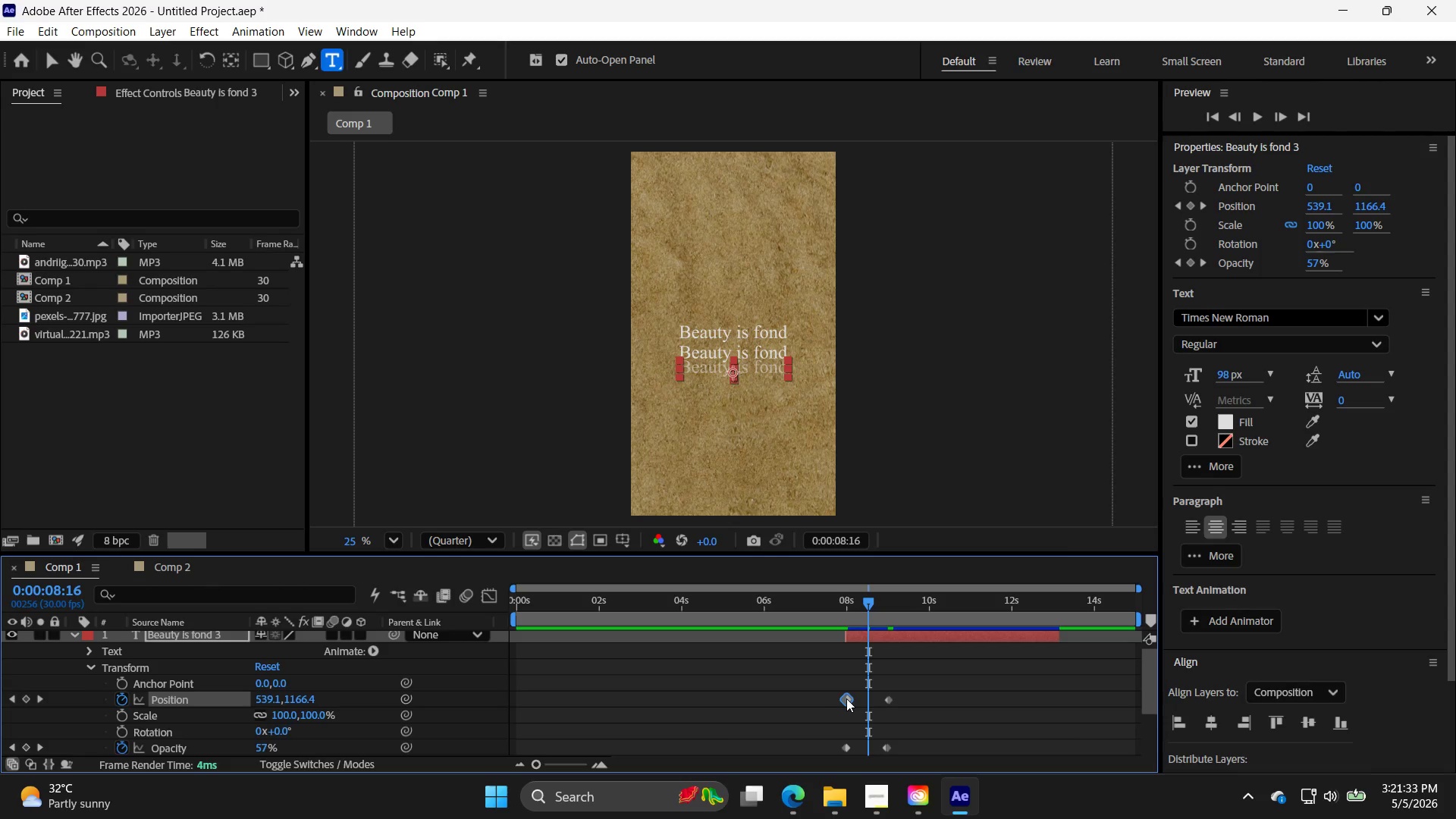 
key(Delete)
 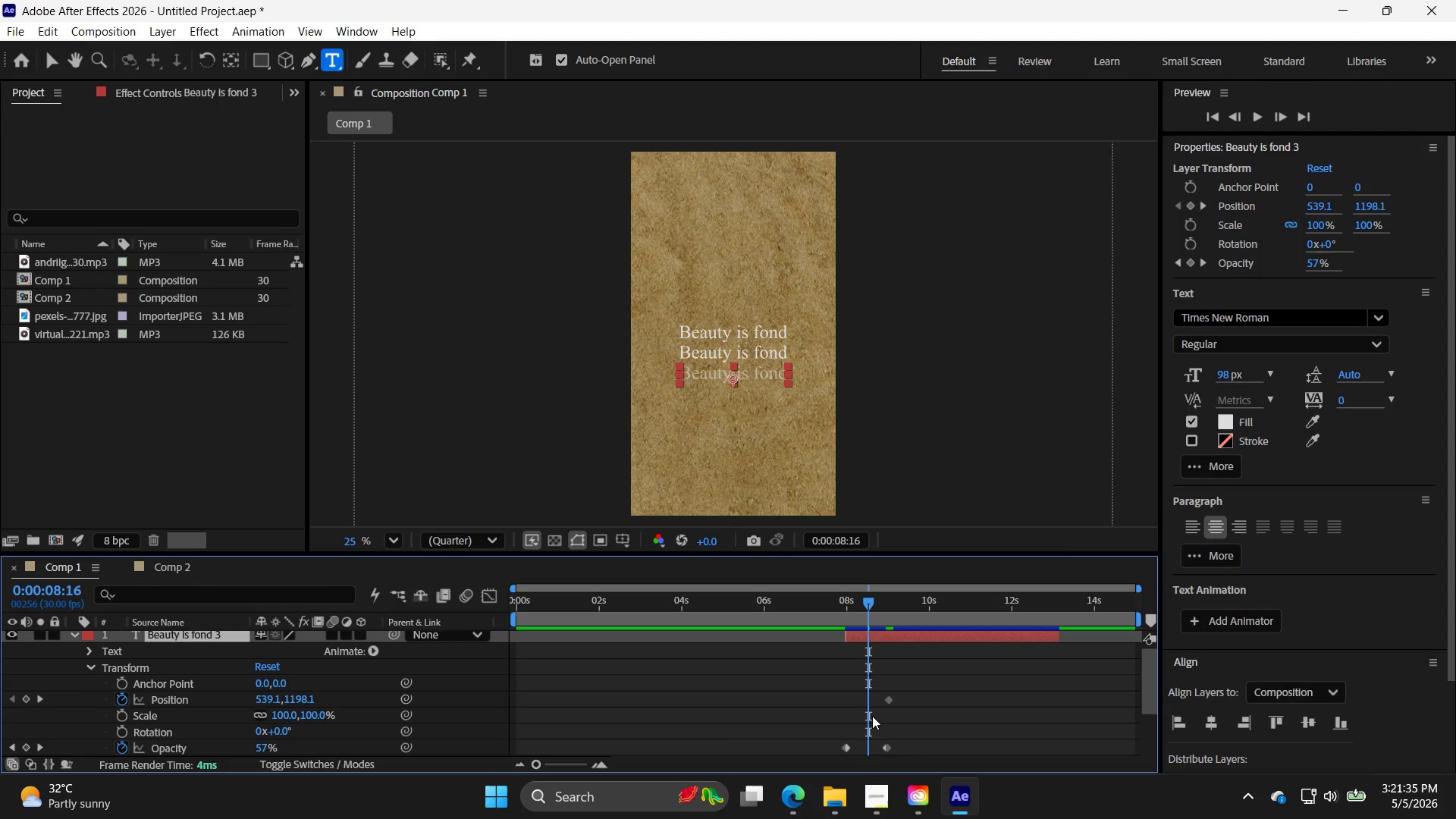 
left_click([889, 704])
 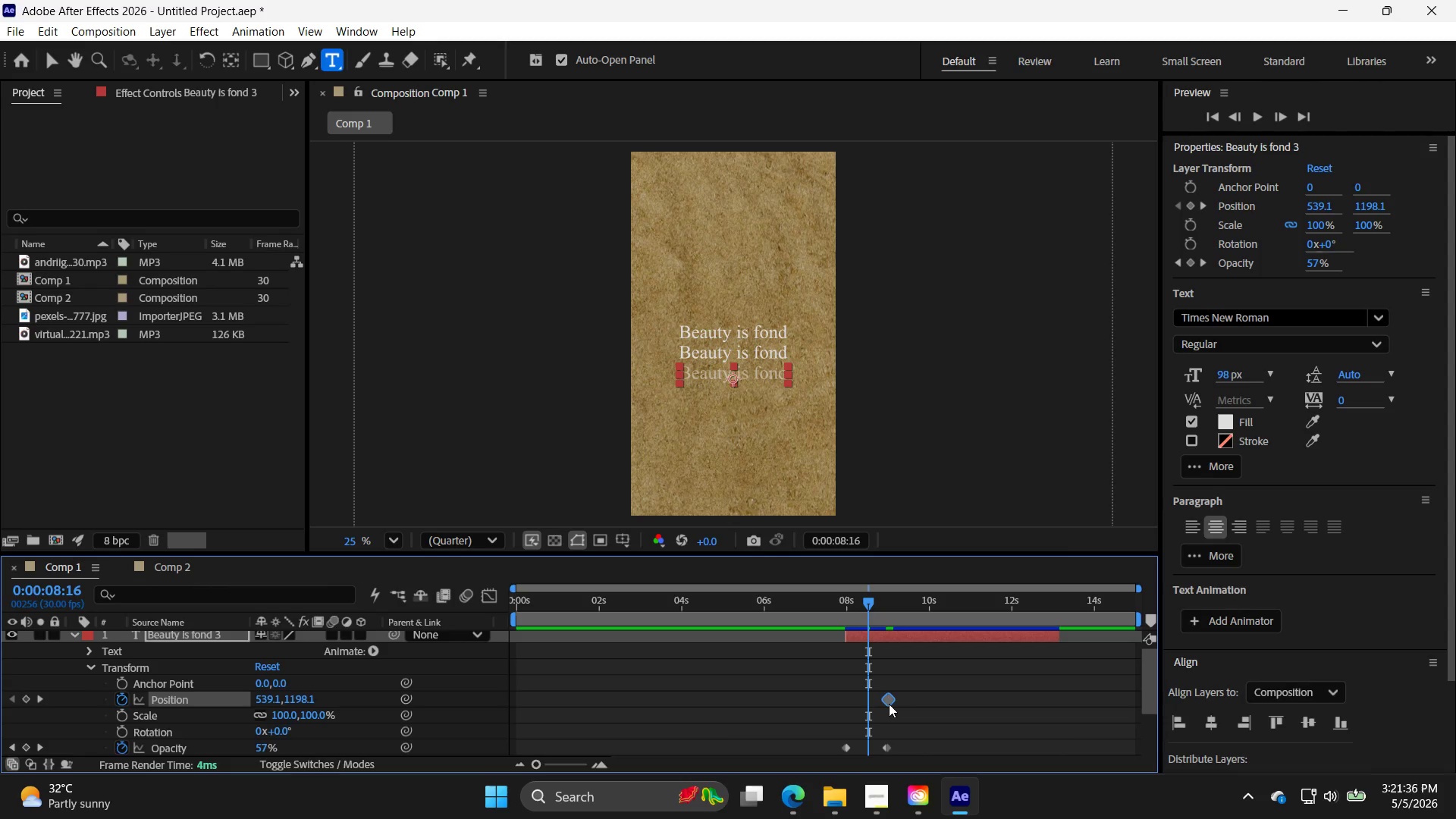 
key(Delete)
 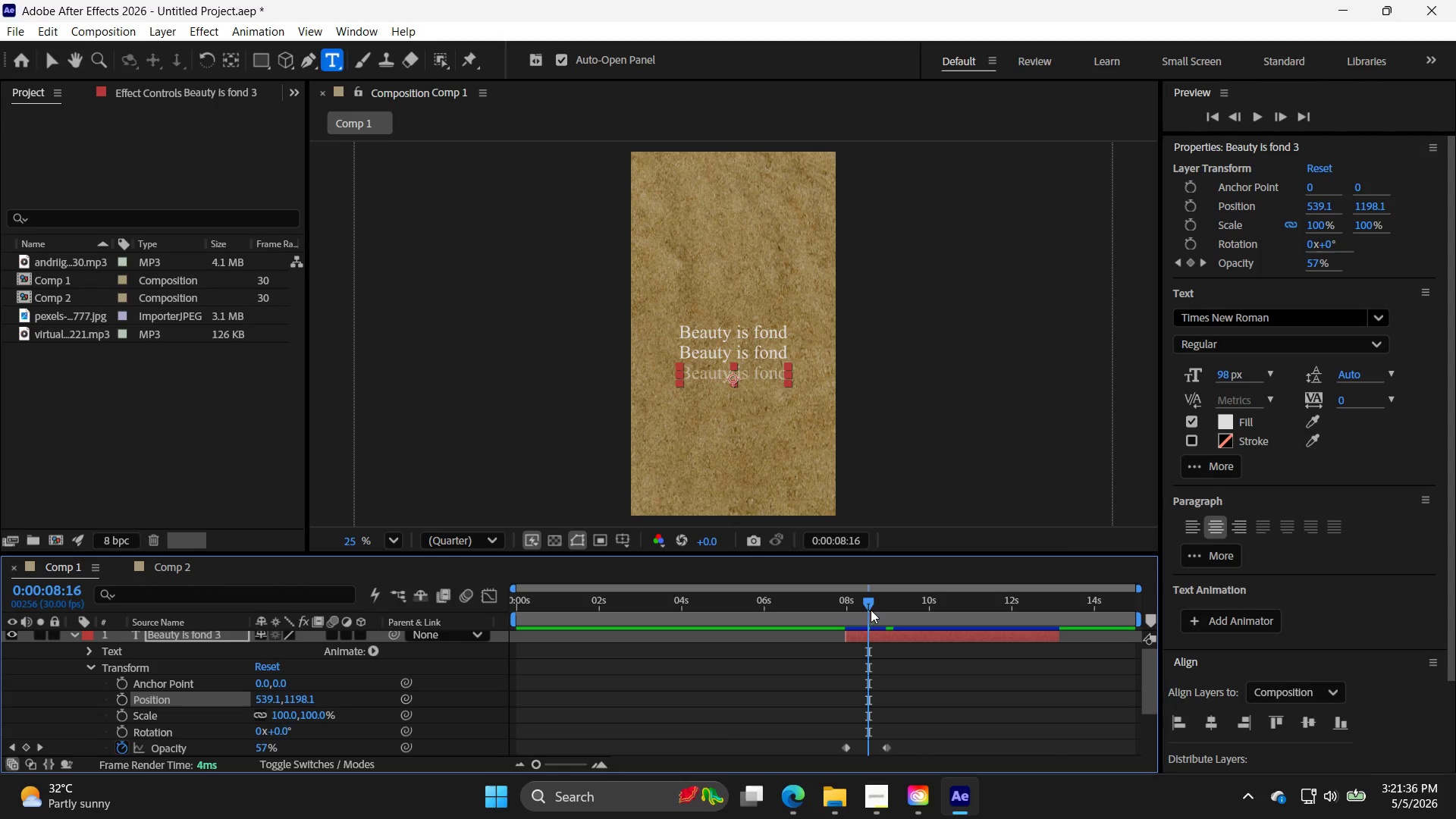 
left_click_drag(start_coordinate=[868, 601], to_coordinate=[887, 607])
 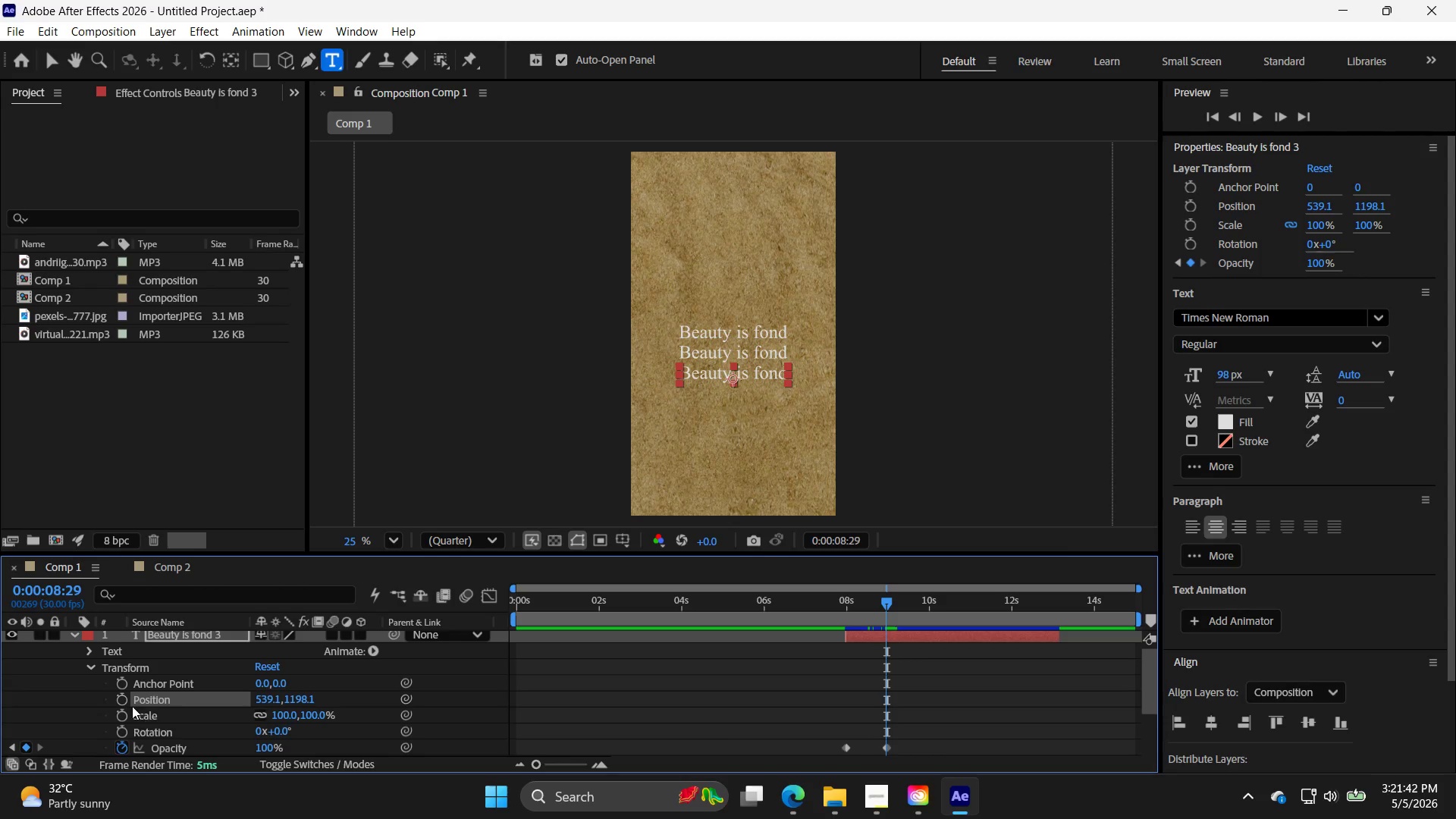 
left_click([125, 704])
 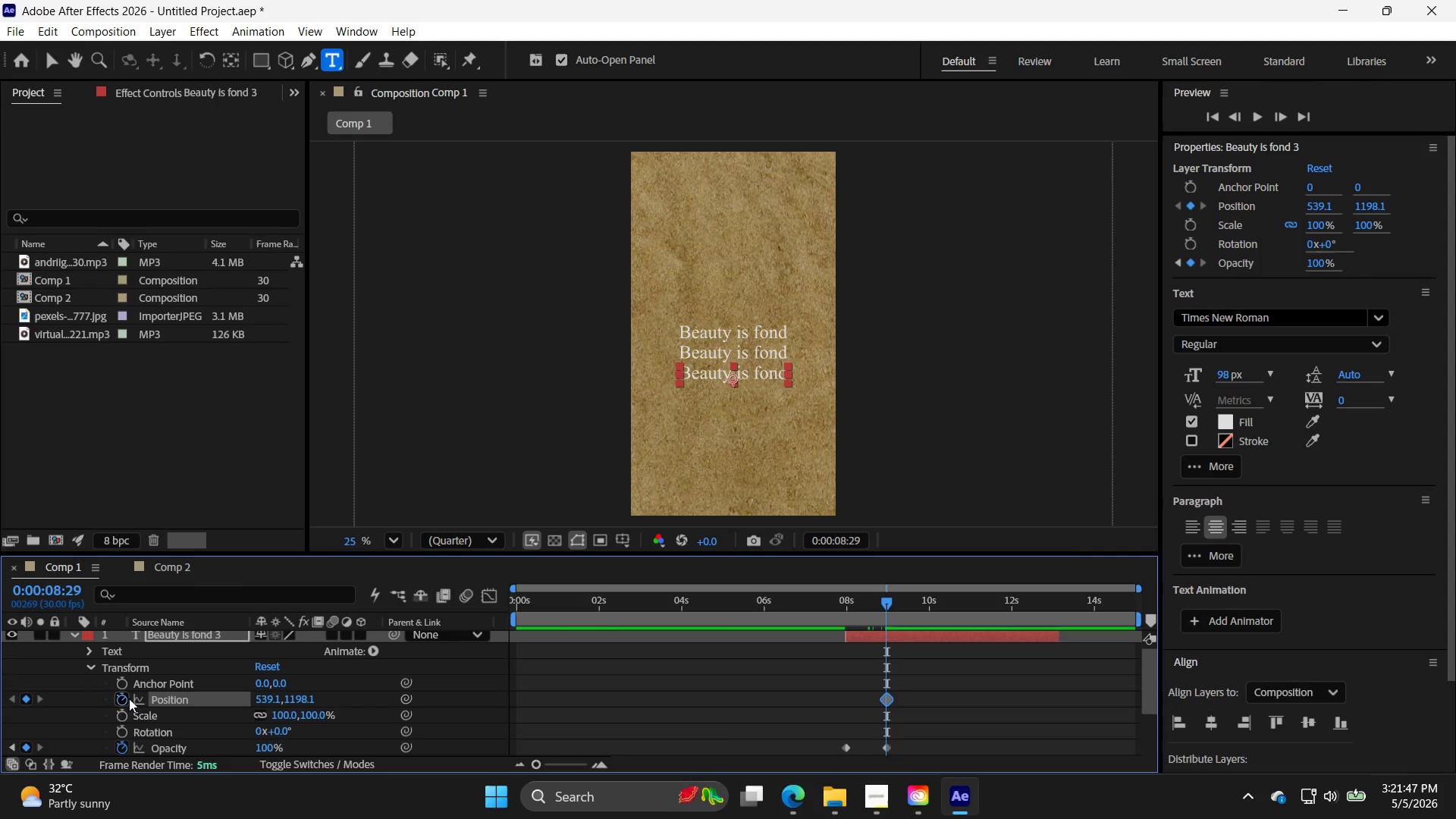 
wait(6.62)
 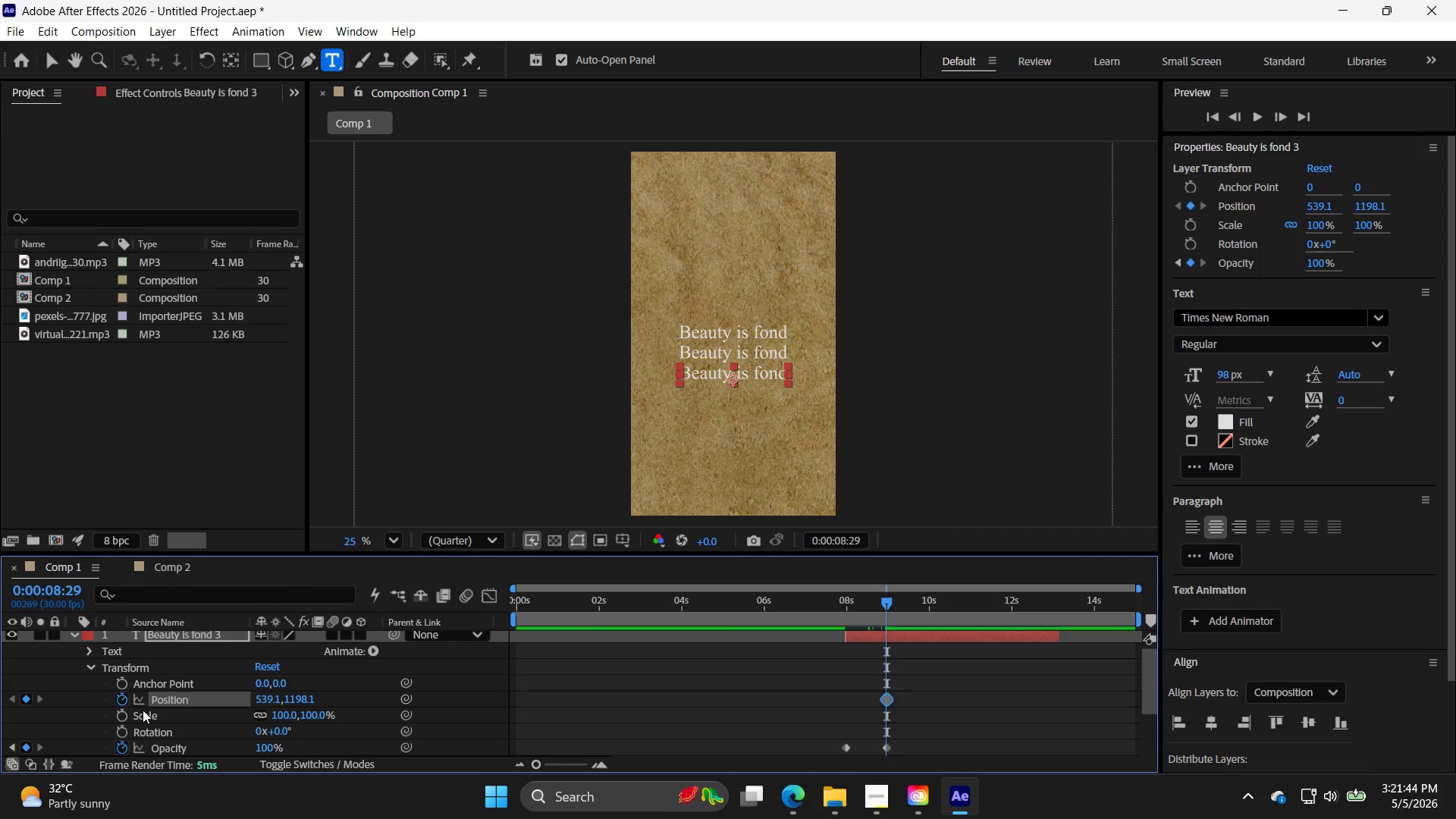 
left_click_drag(start_coordinate=[887, 604], to_coordinate=[848, 617])
 